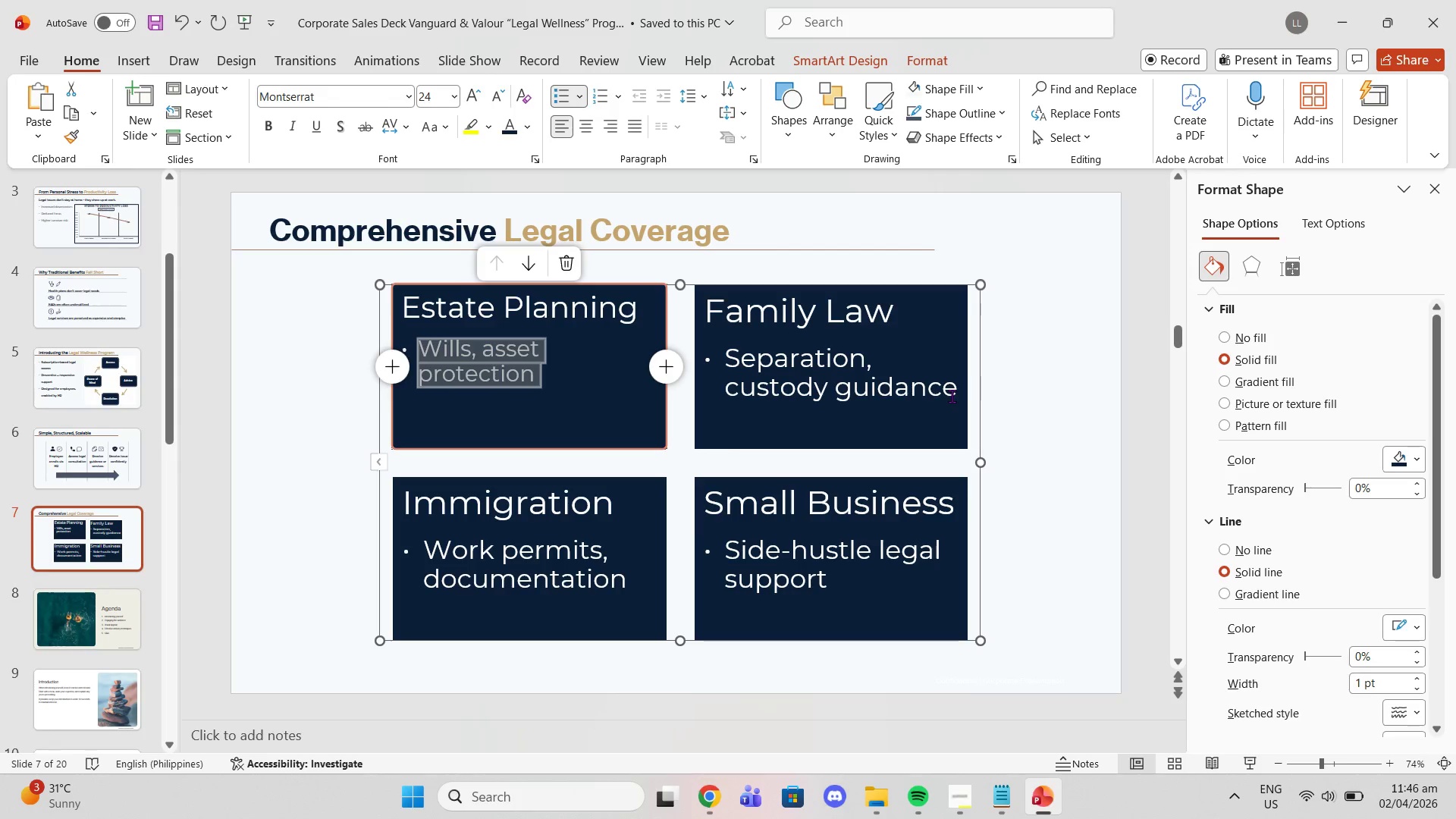 
left_click_drag(start_coordinate=[953, 391], to_coordinate=[755, 364])
 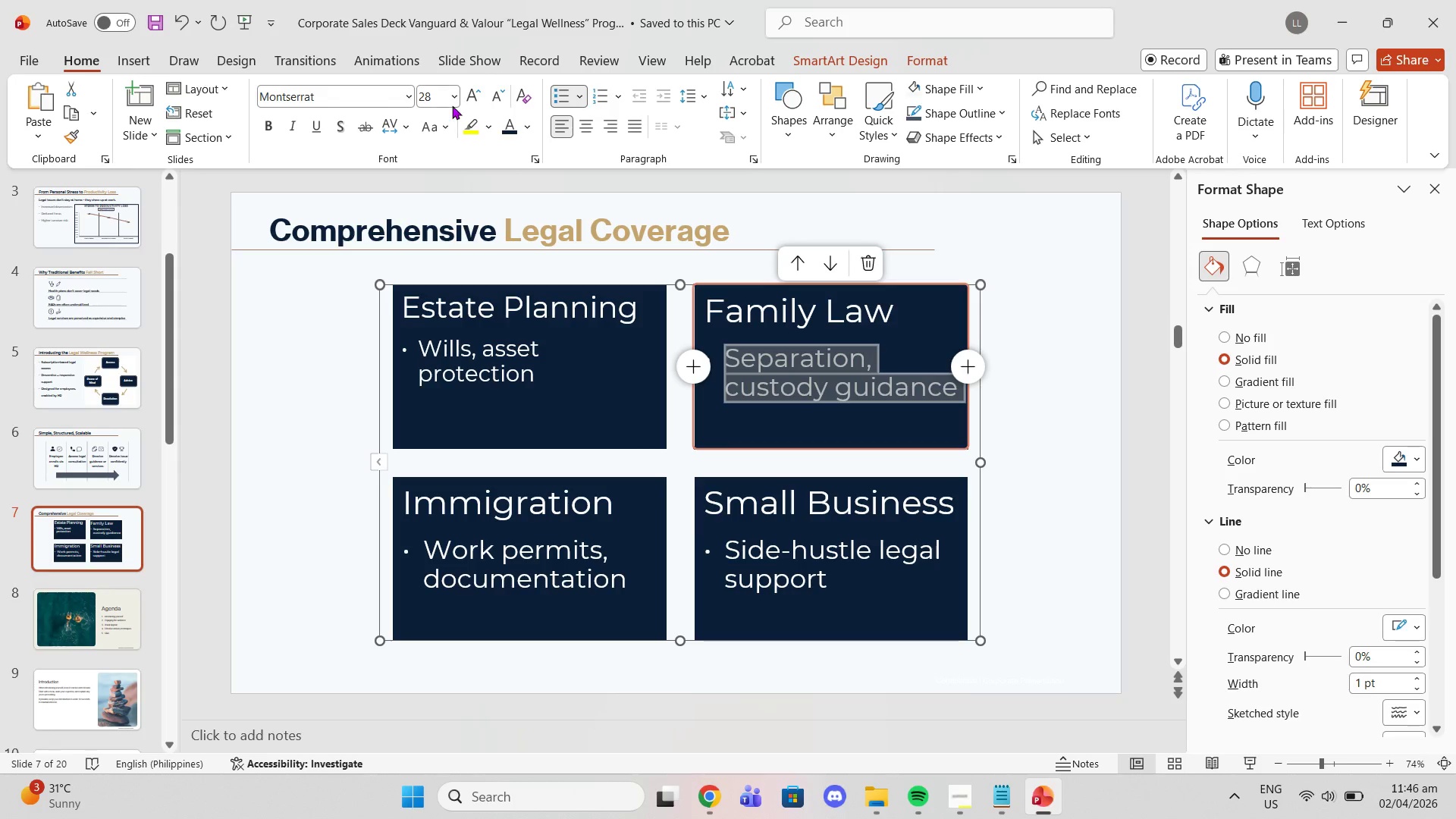 
left_click([457, 99])
 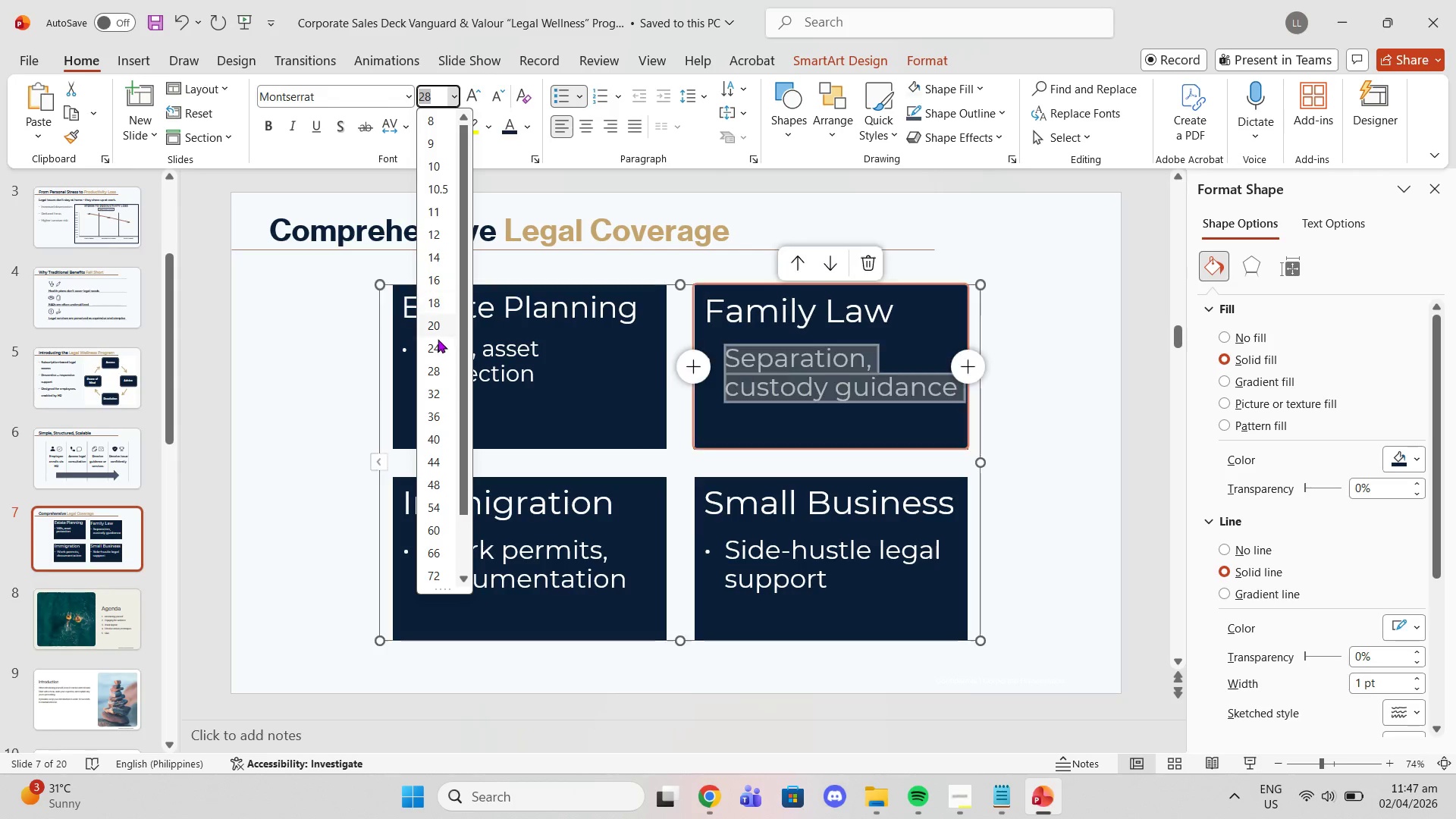 
left_click([438, 343])
 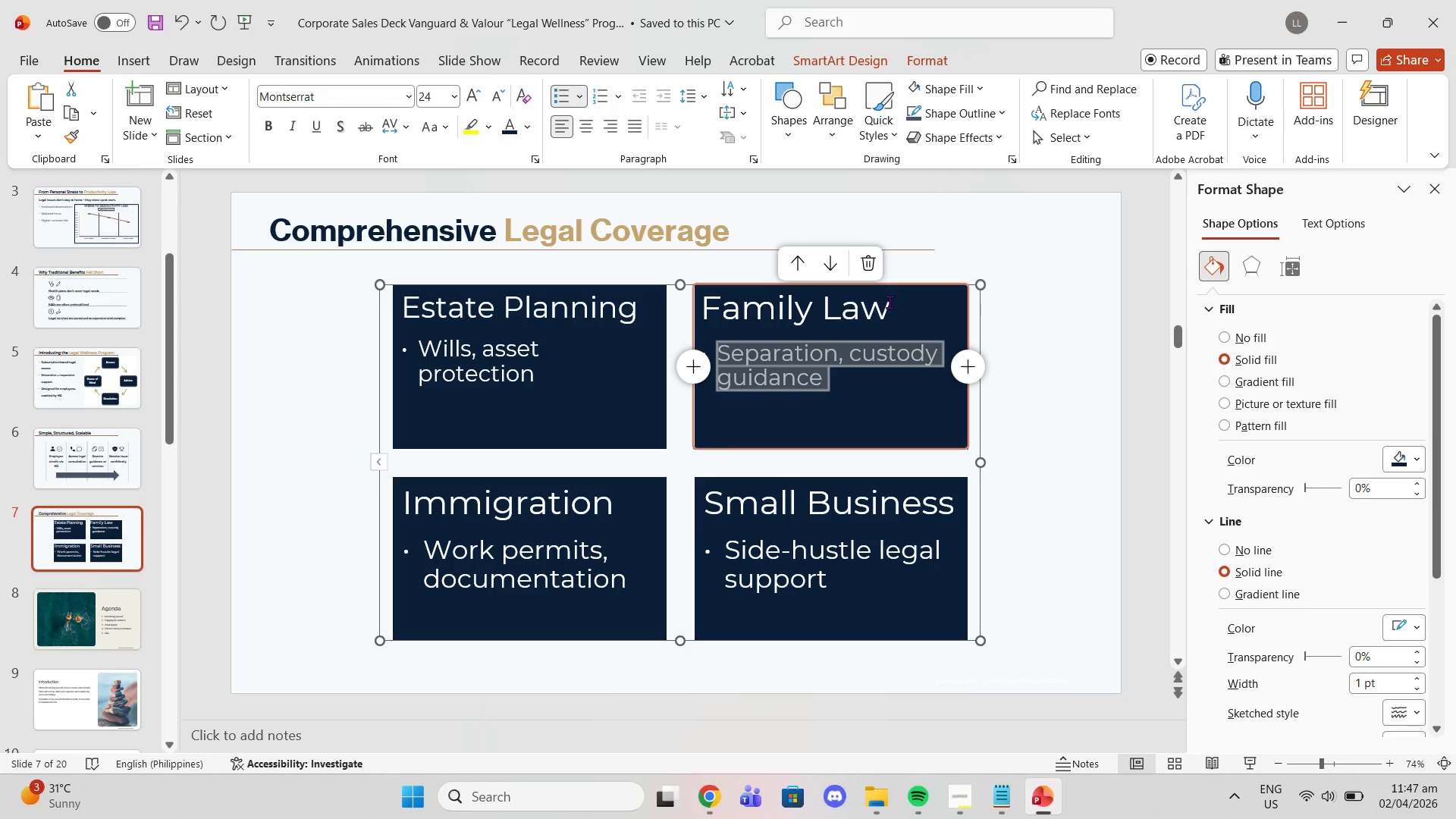 
left_click_drag(start_coordinate=[894, 304], to_coordinate=[672, 308])
 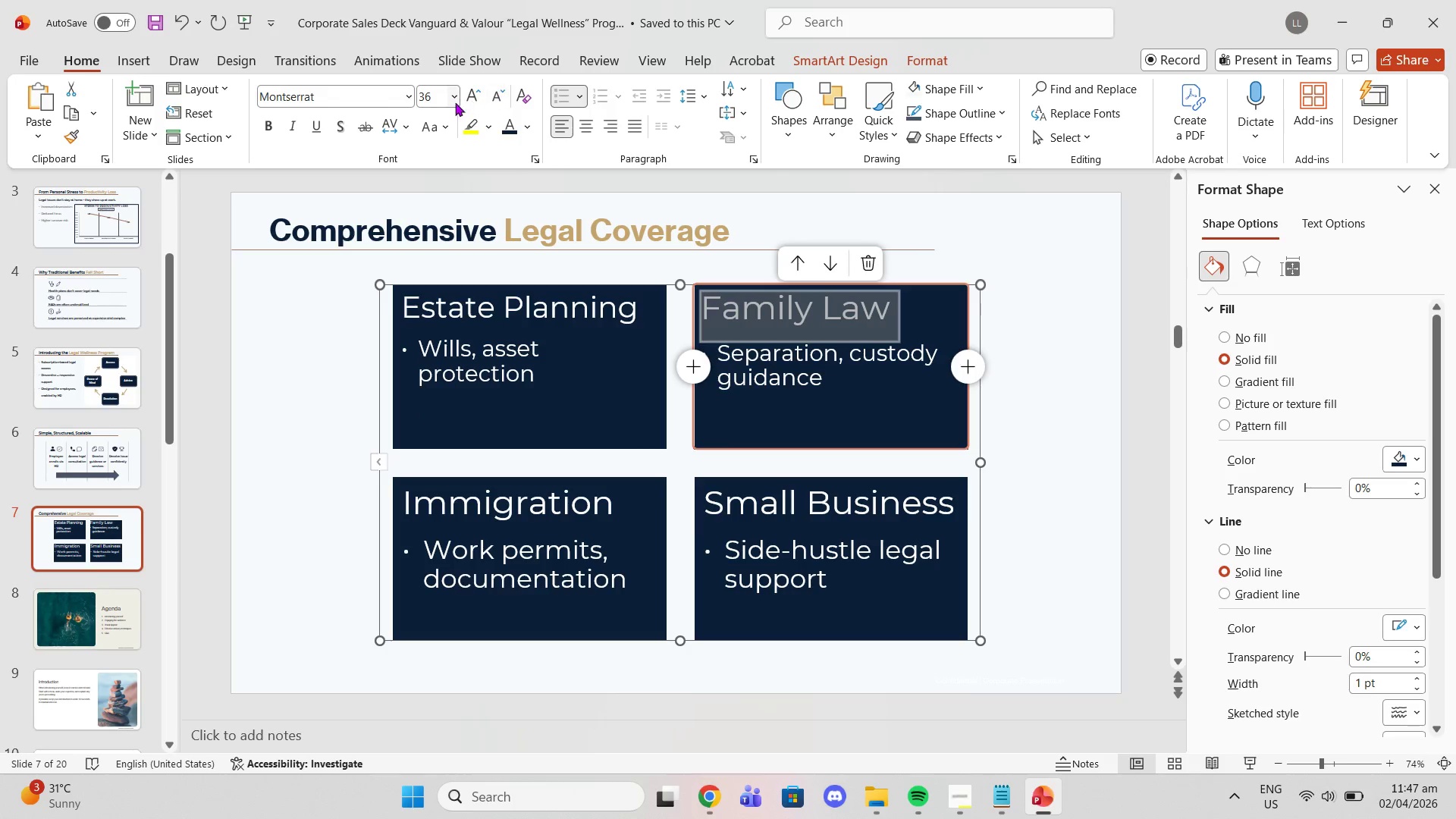 
left_click([453, 102])
 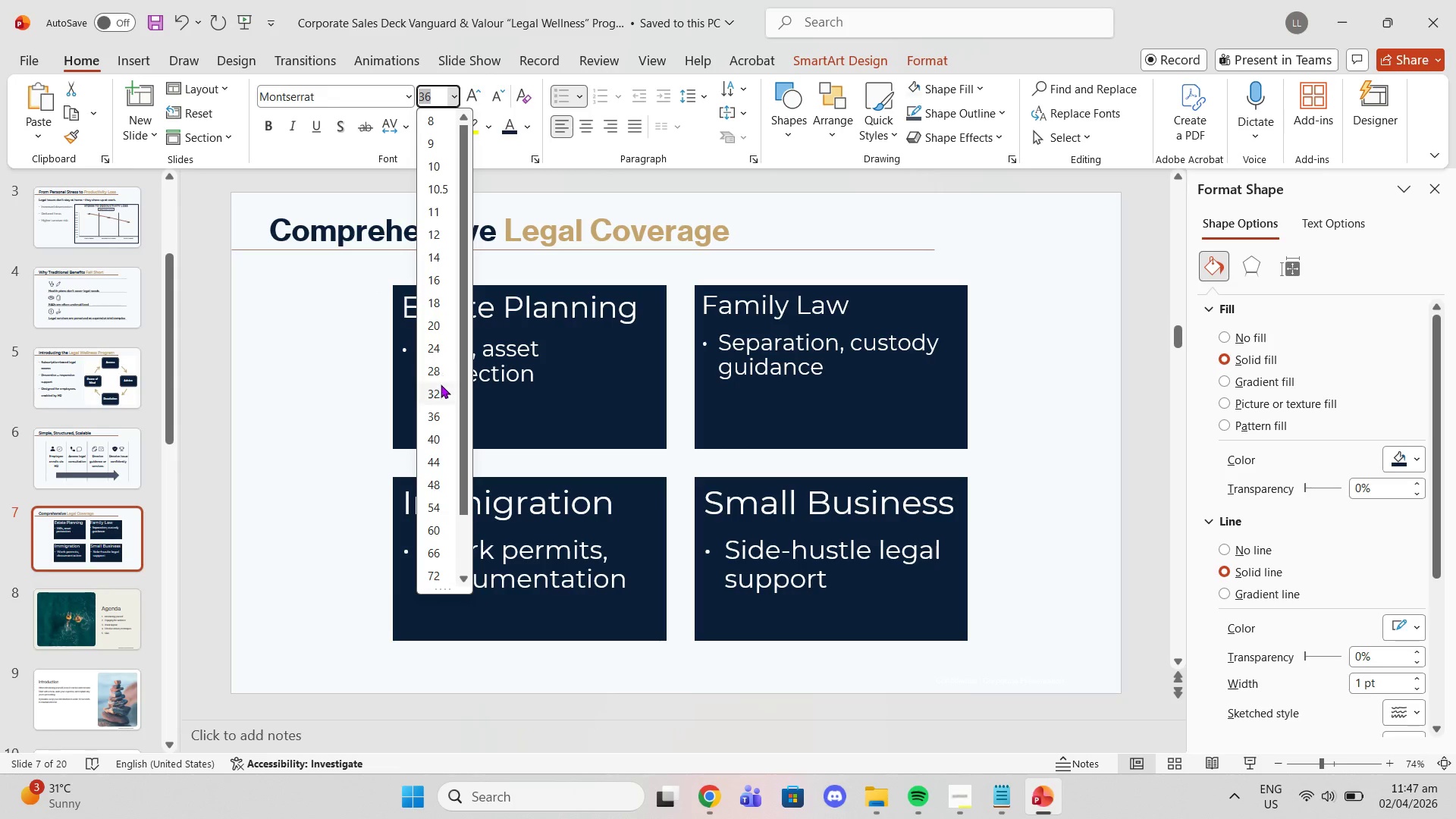 
left_click([441, 389])
 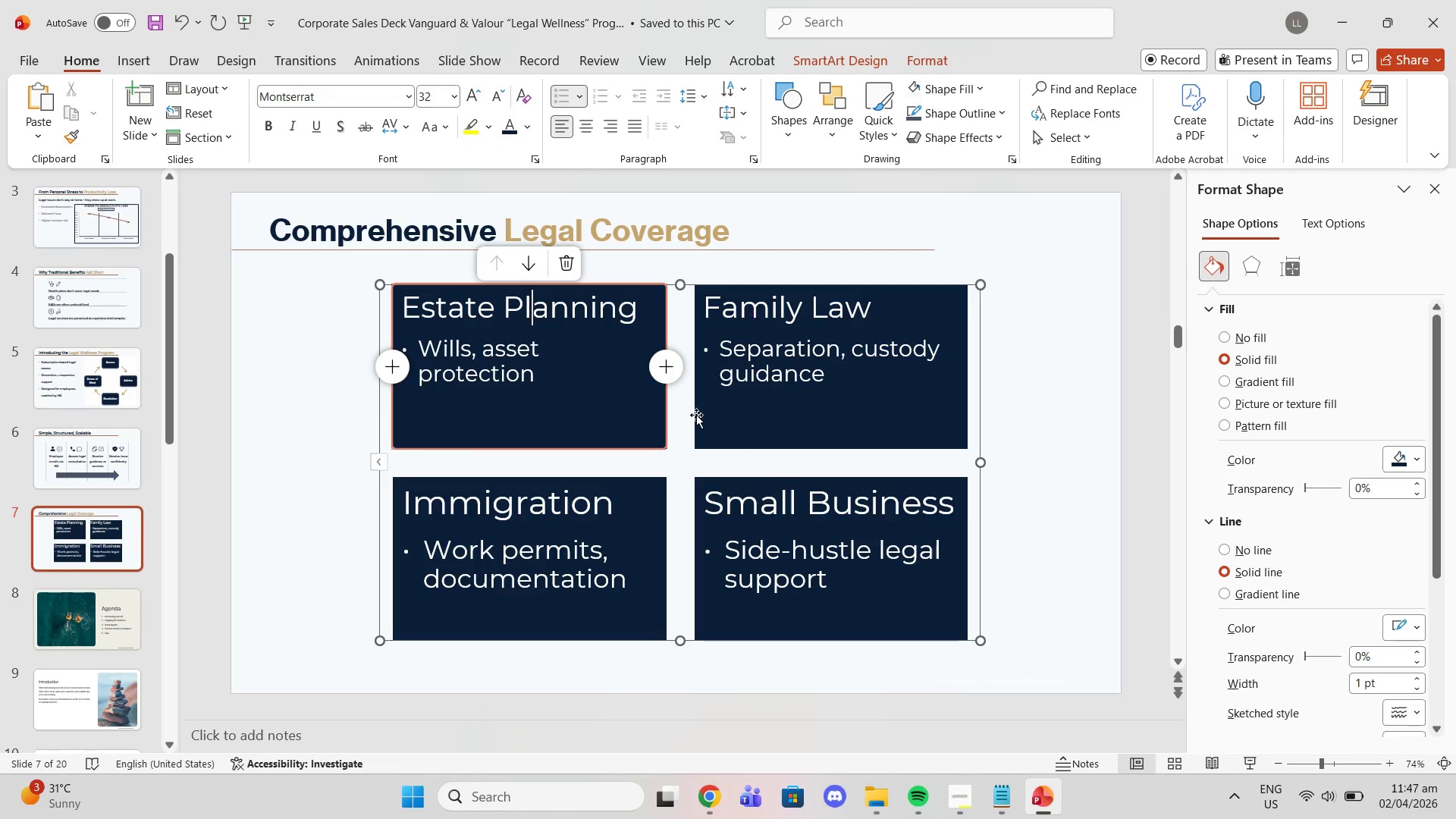 
left_click([516, 507])
 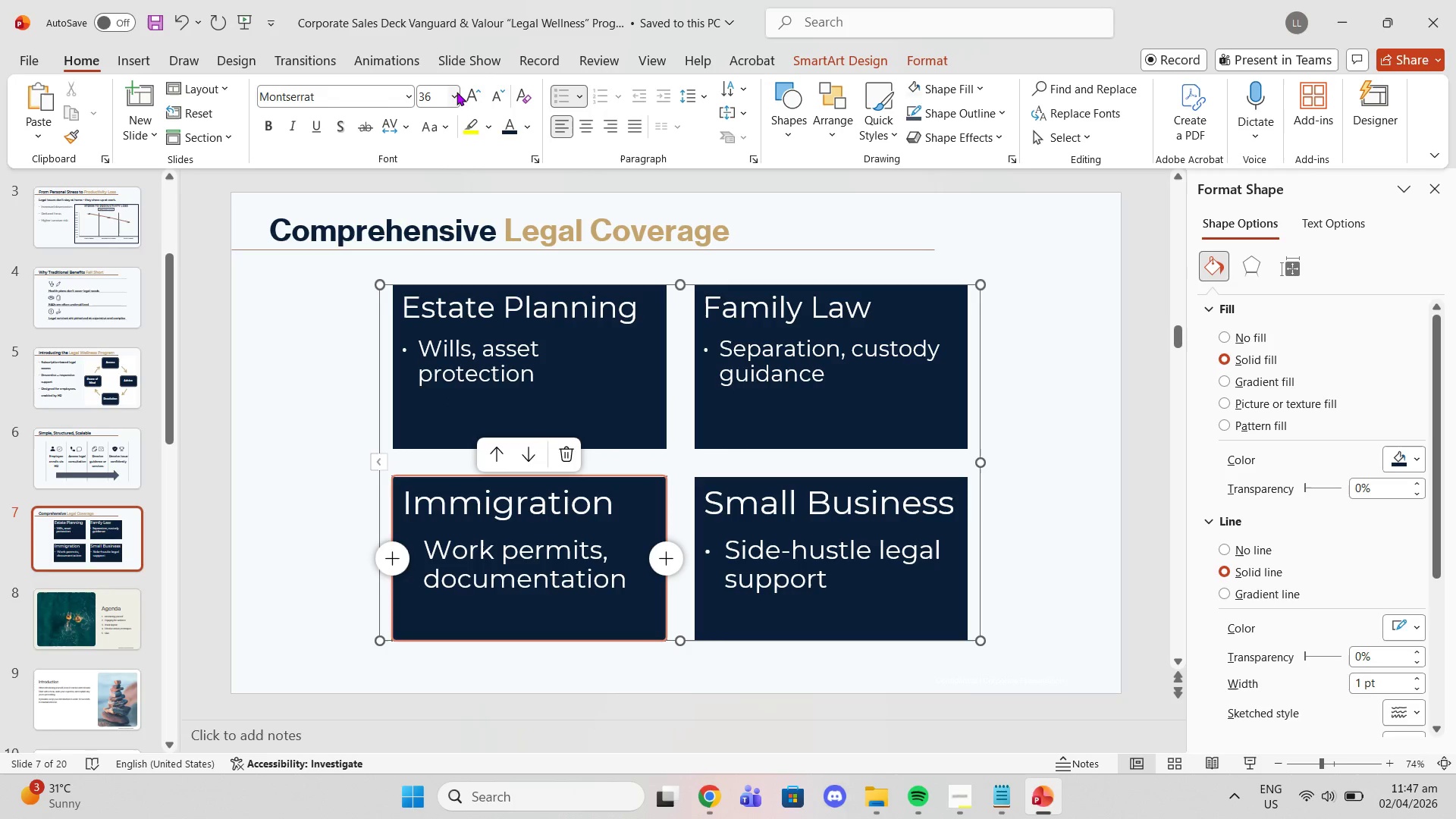 
left_click([457, 92])
 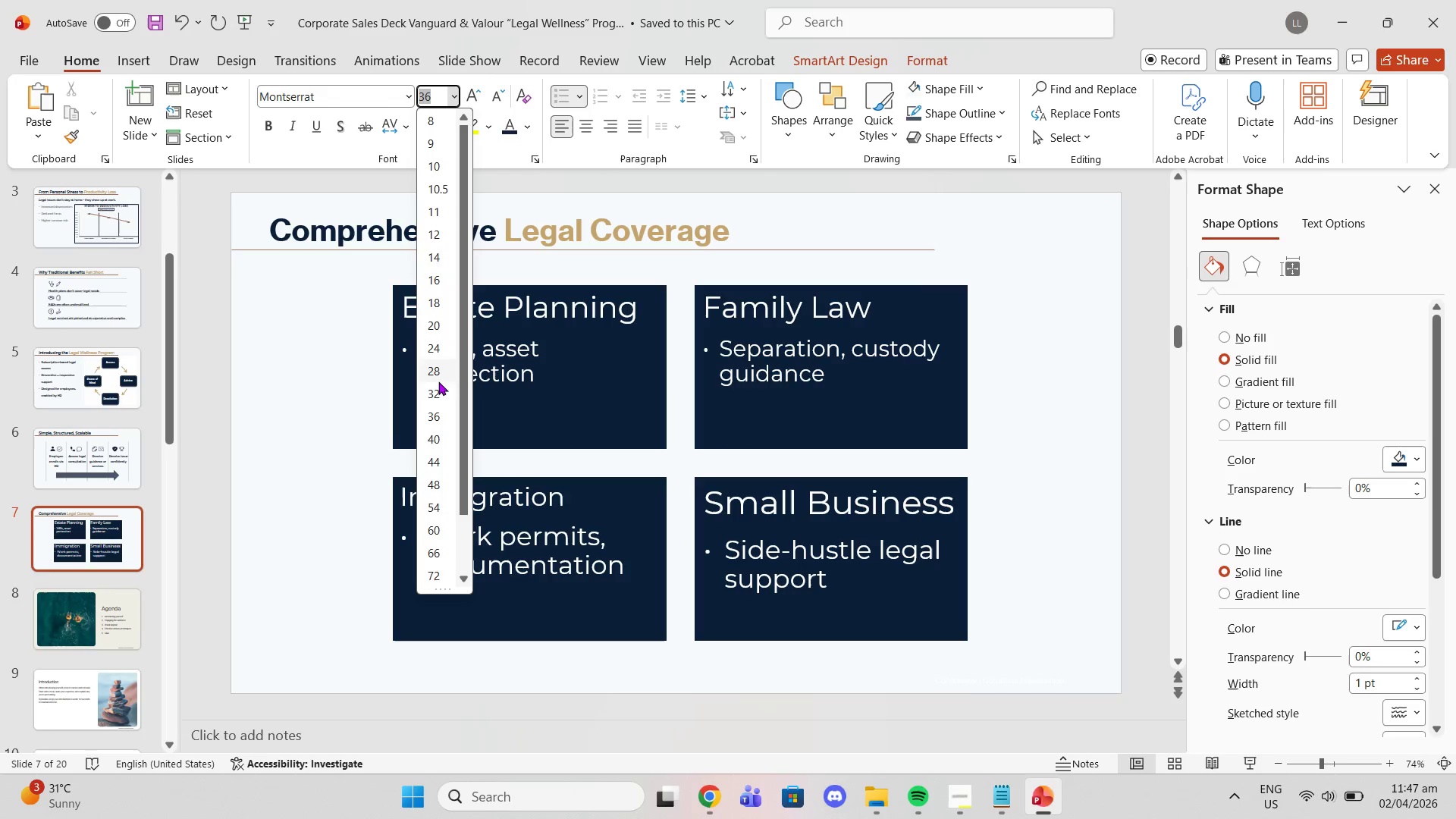 
left_click([438, 394])
 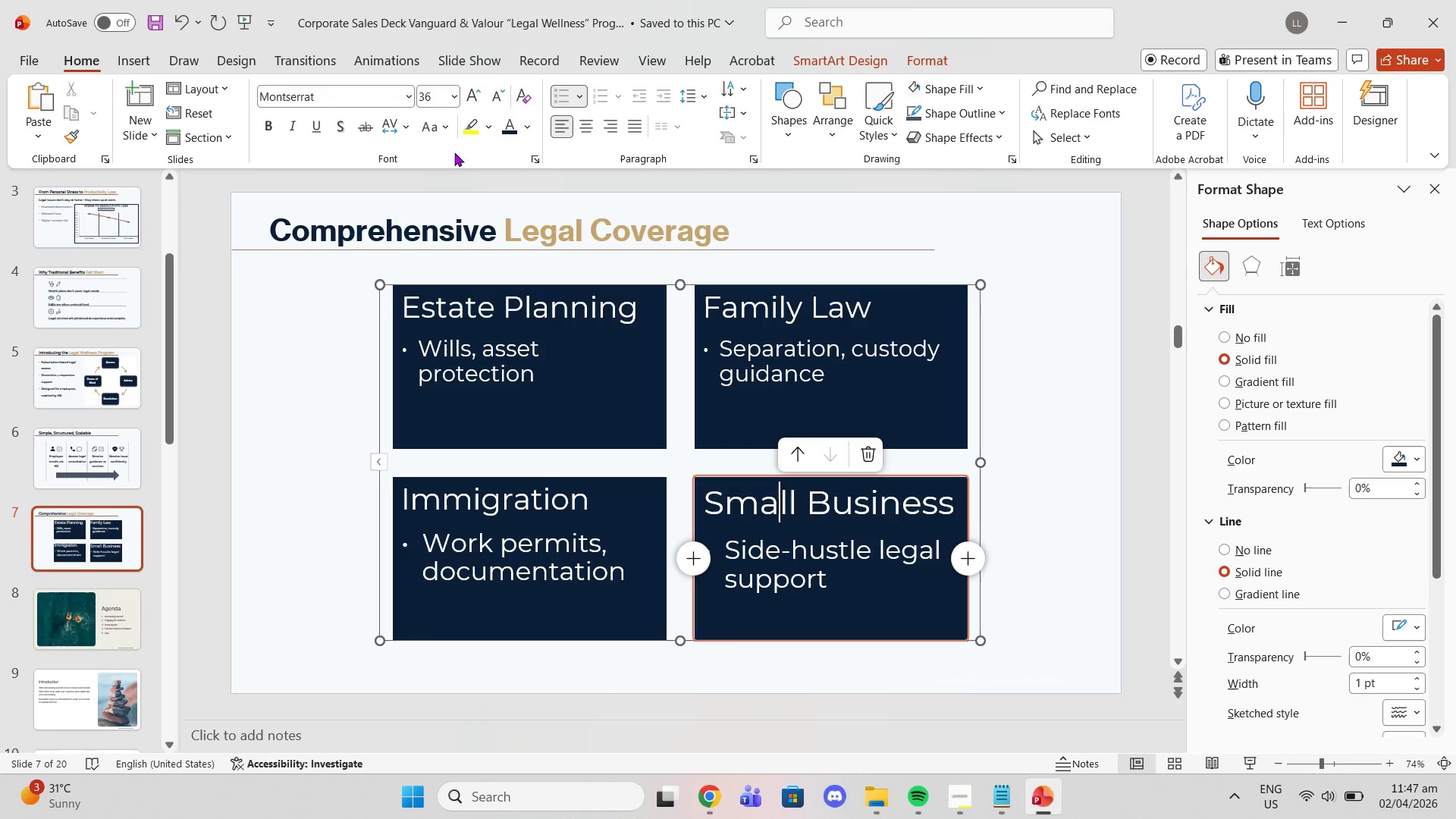 
left_click([453, 93])
 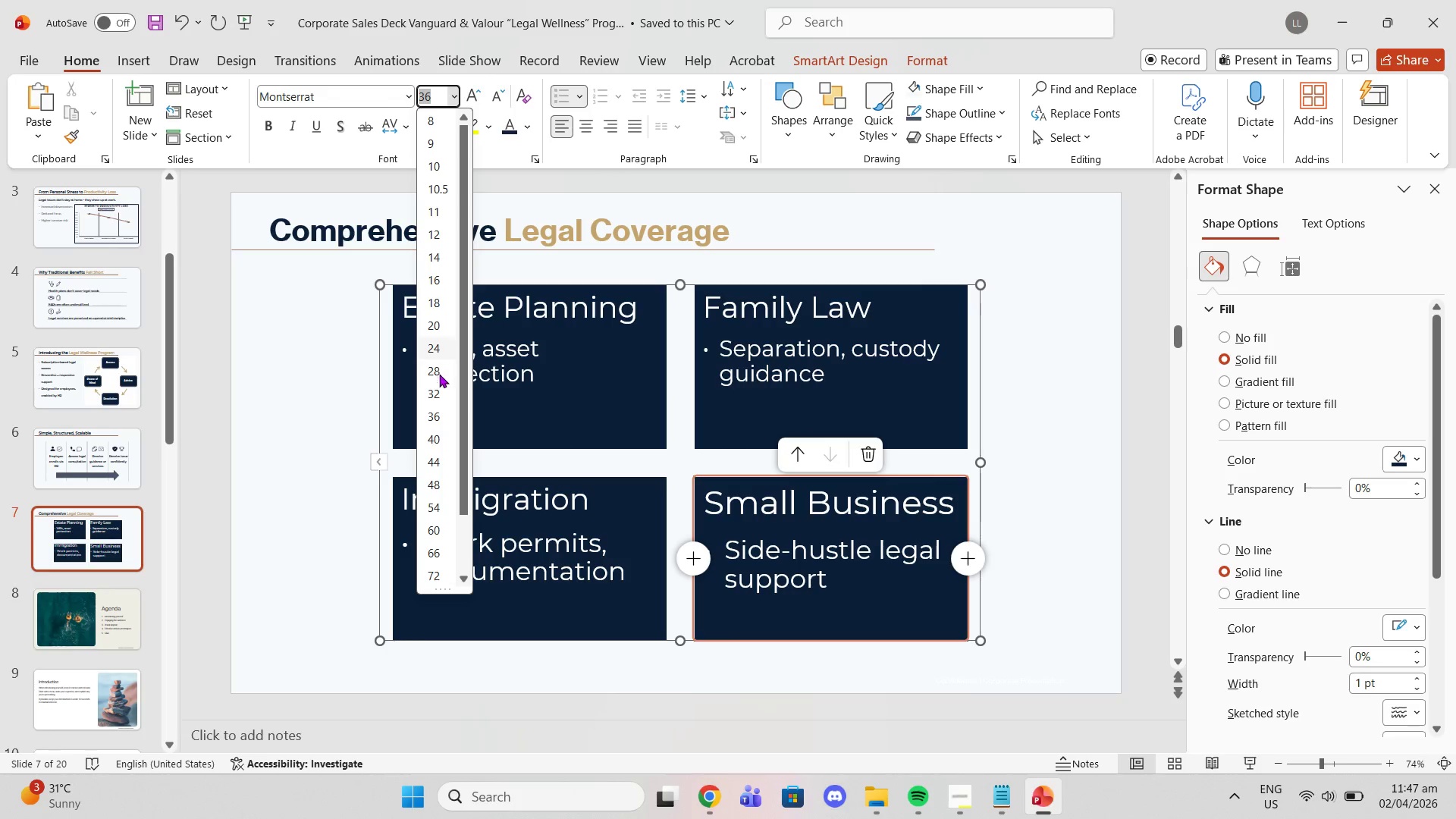 
left_click([433, 391])
 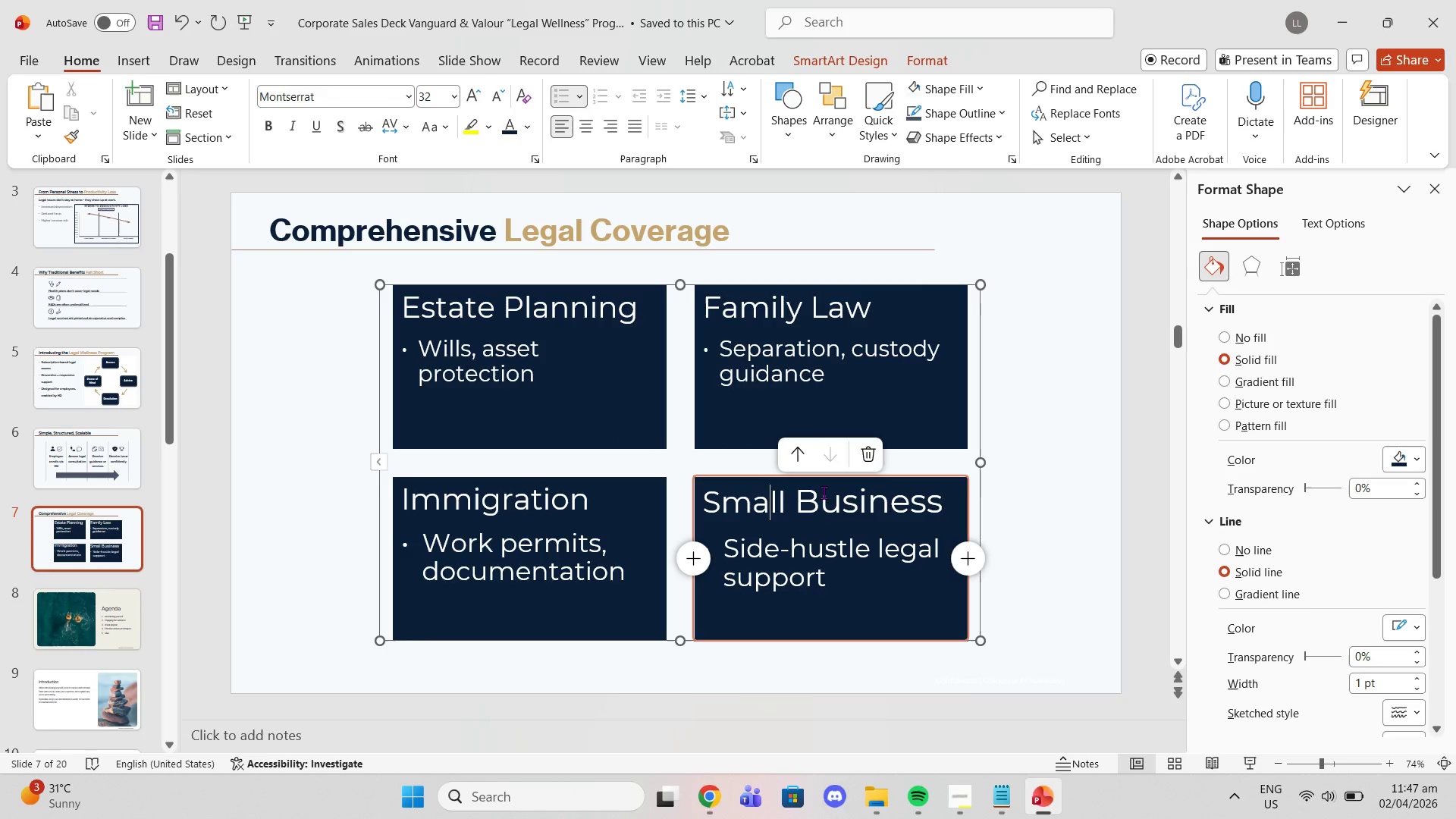 
left_click([824, 496])
 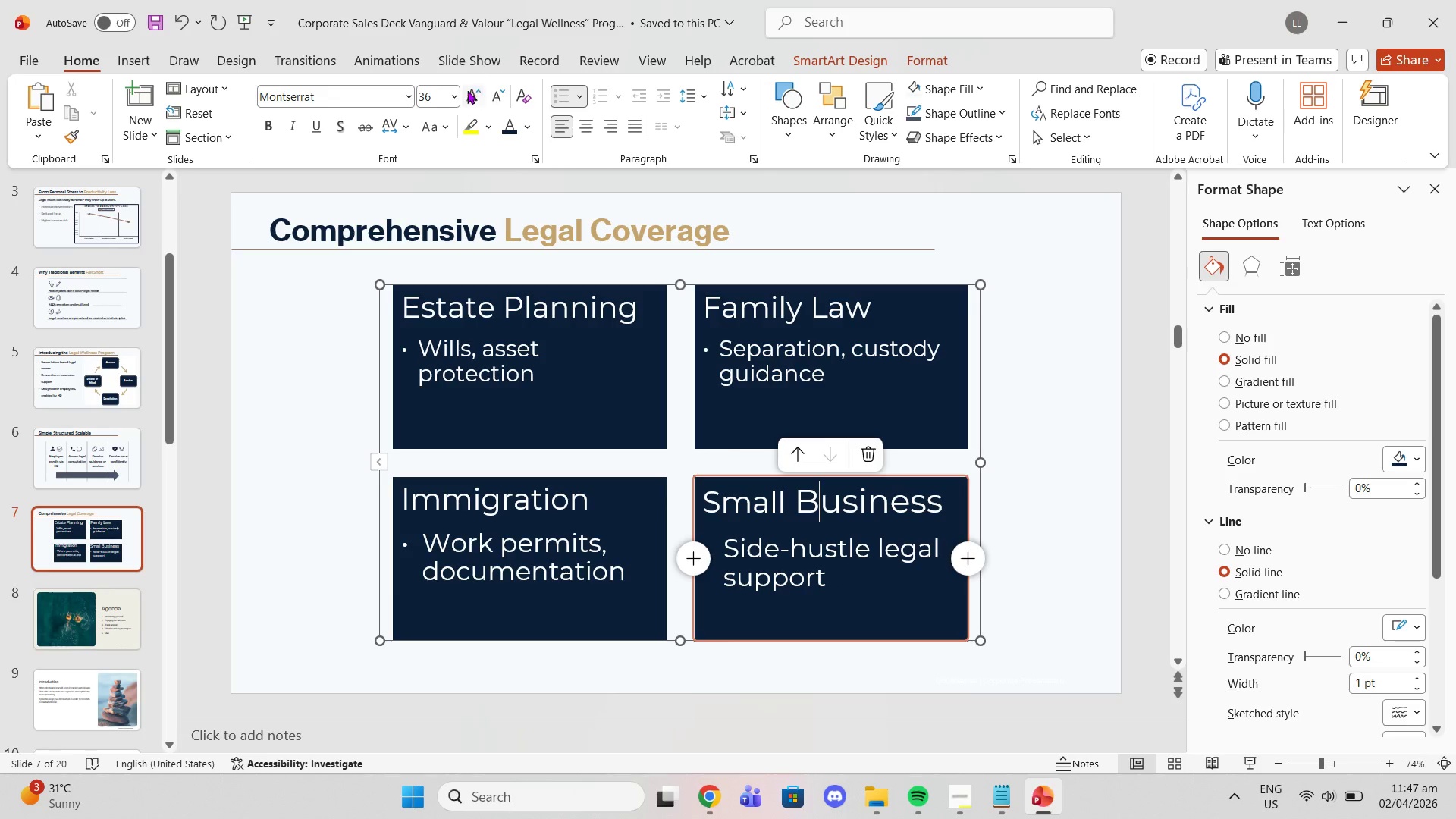 
left_click([455, 89])
 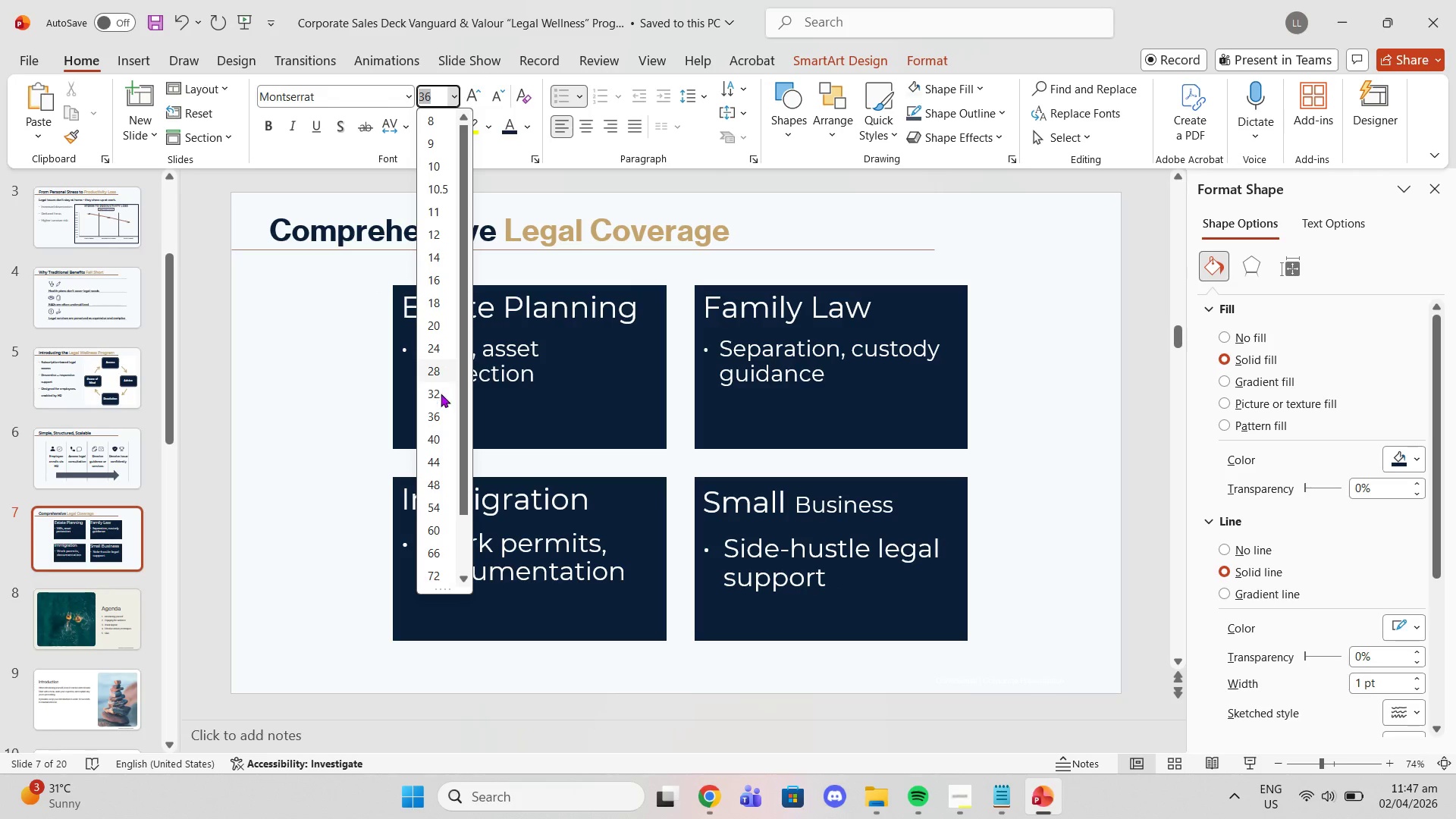 
left_click([439, 397])
 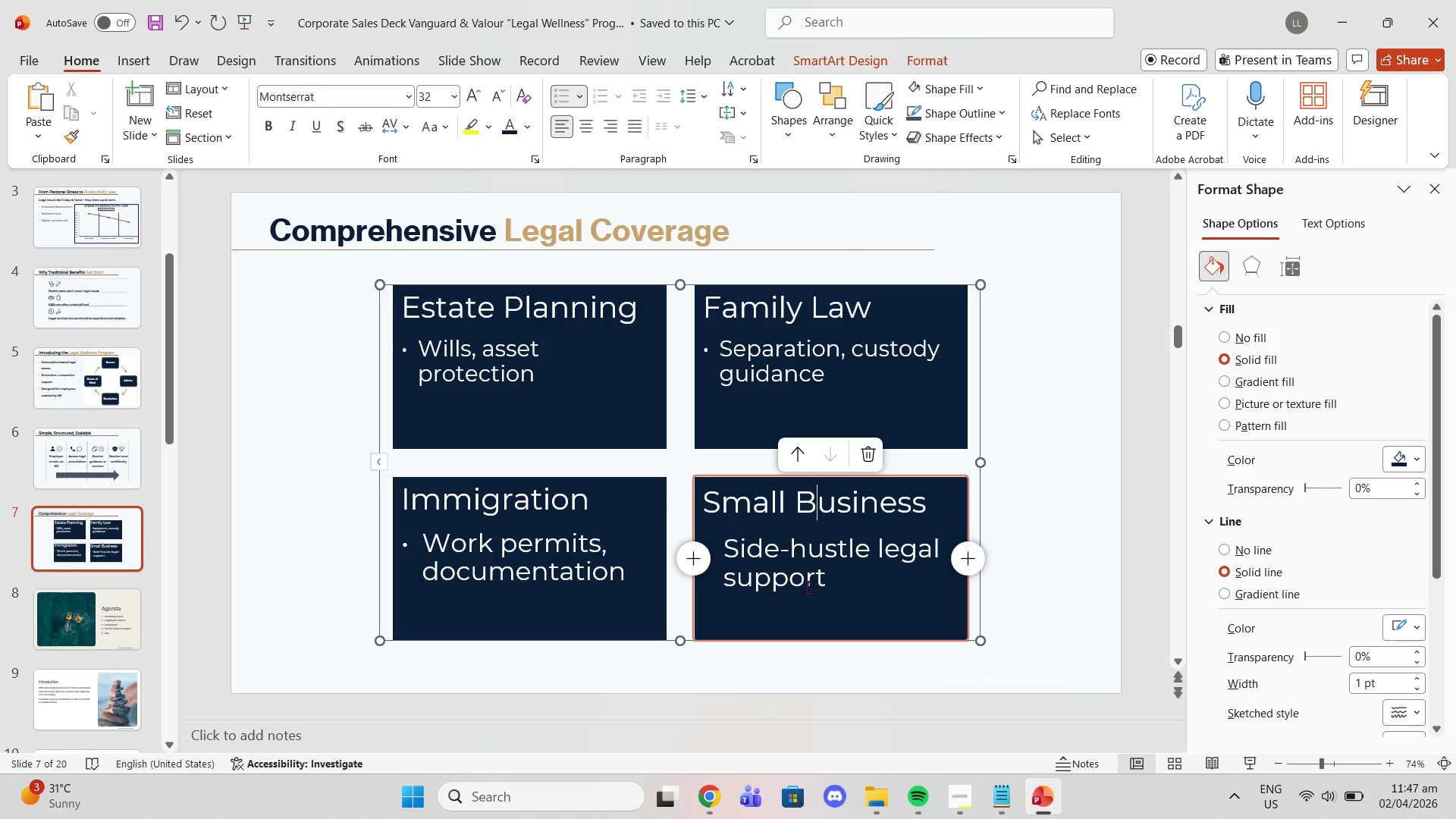 
left_click_drag(start_coordinate=[839, 580], to_coordinate=[714, 553])
 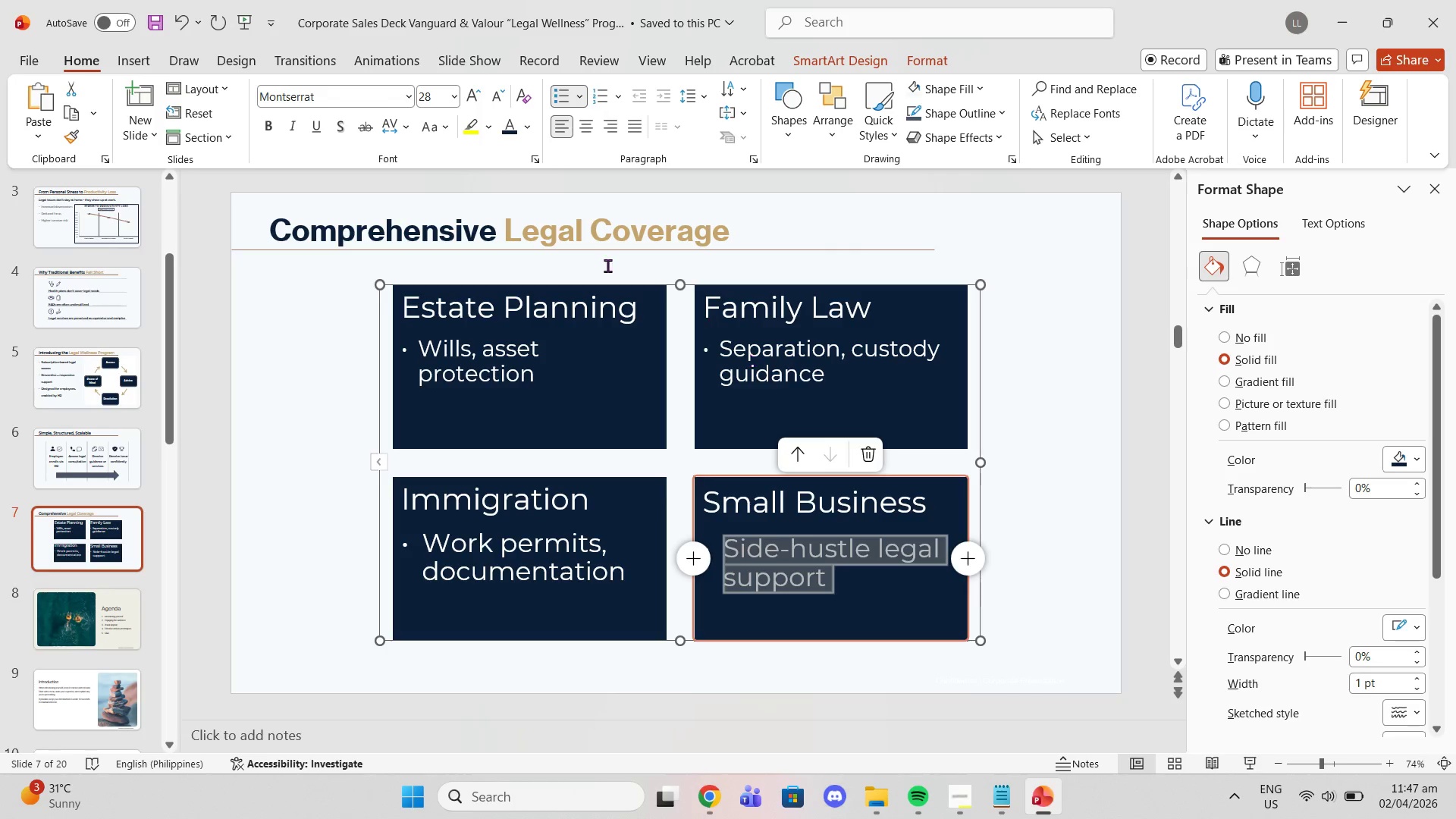 
left_click([455, 102])
 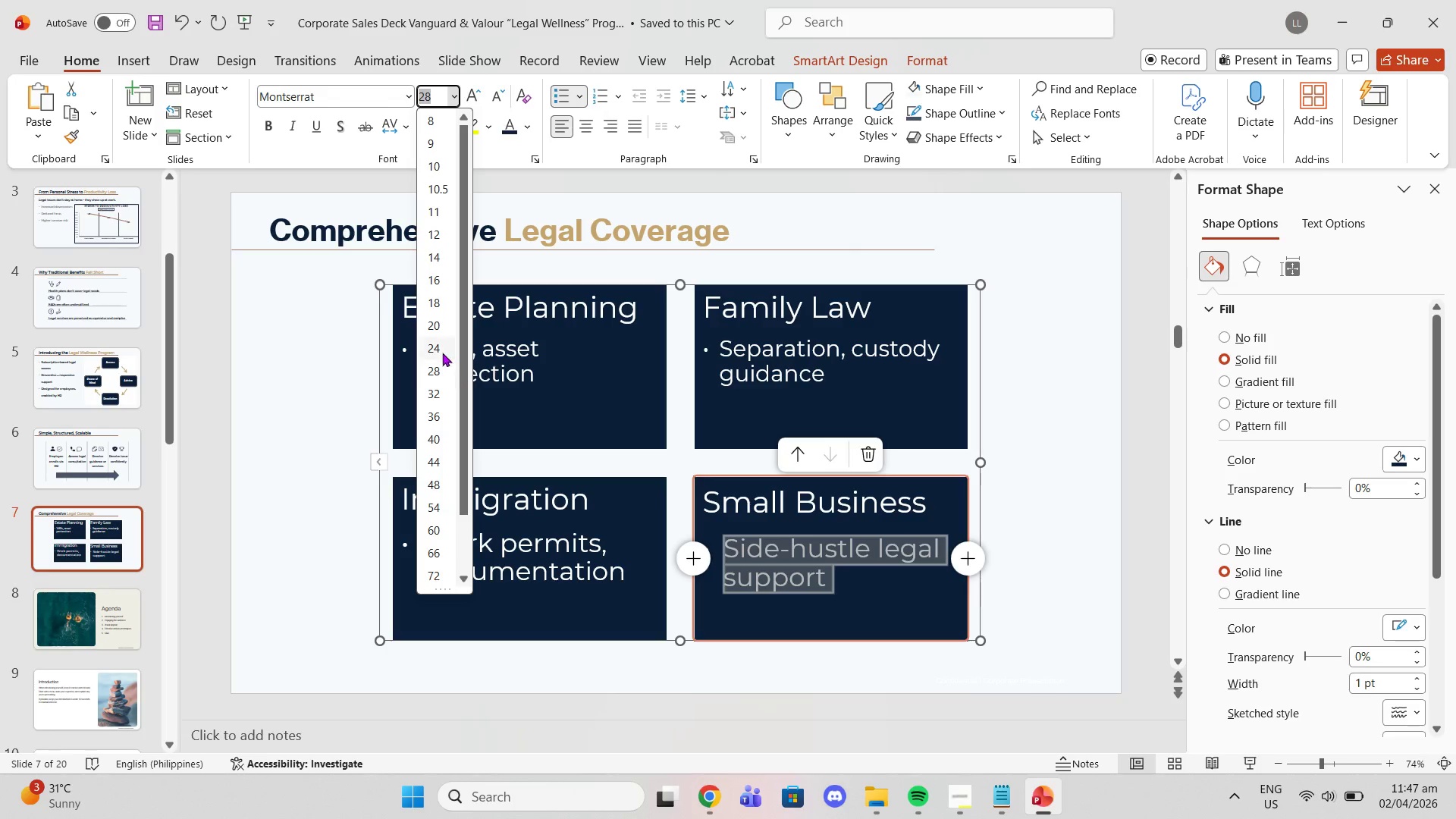 
left_click([437, 348])
 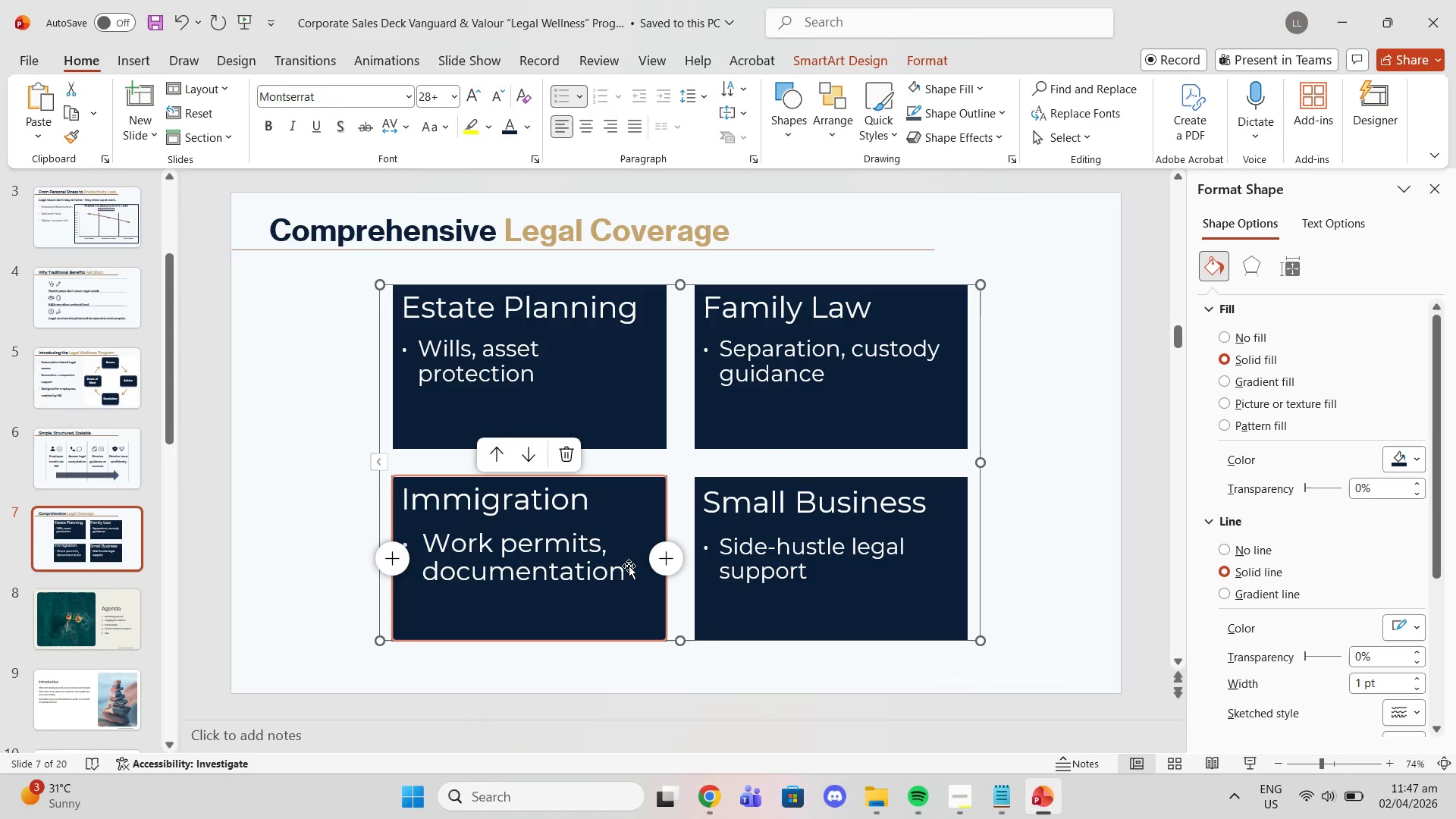 
left_click_drag(start_coordinate=[624, 567], to_coordinate=[458, 534])
 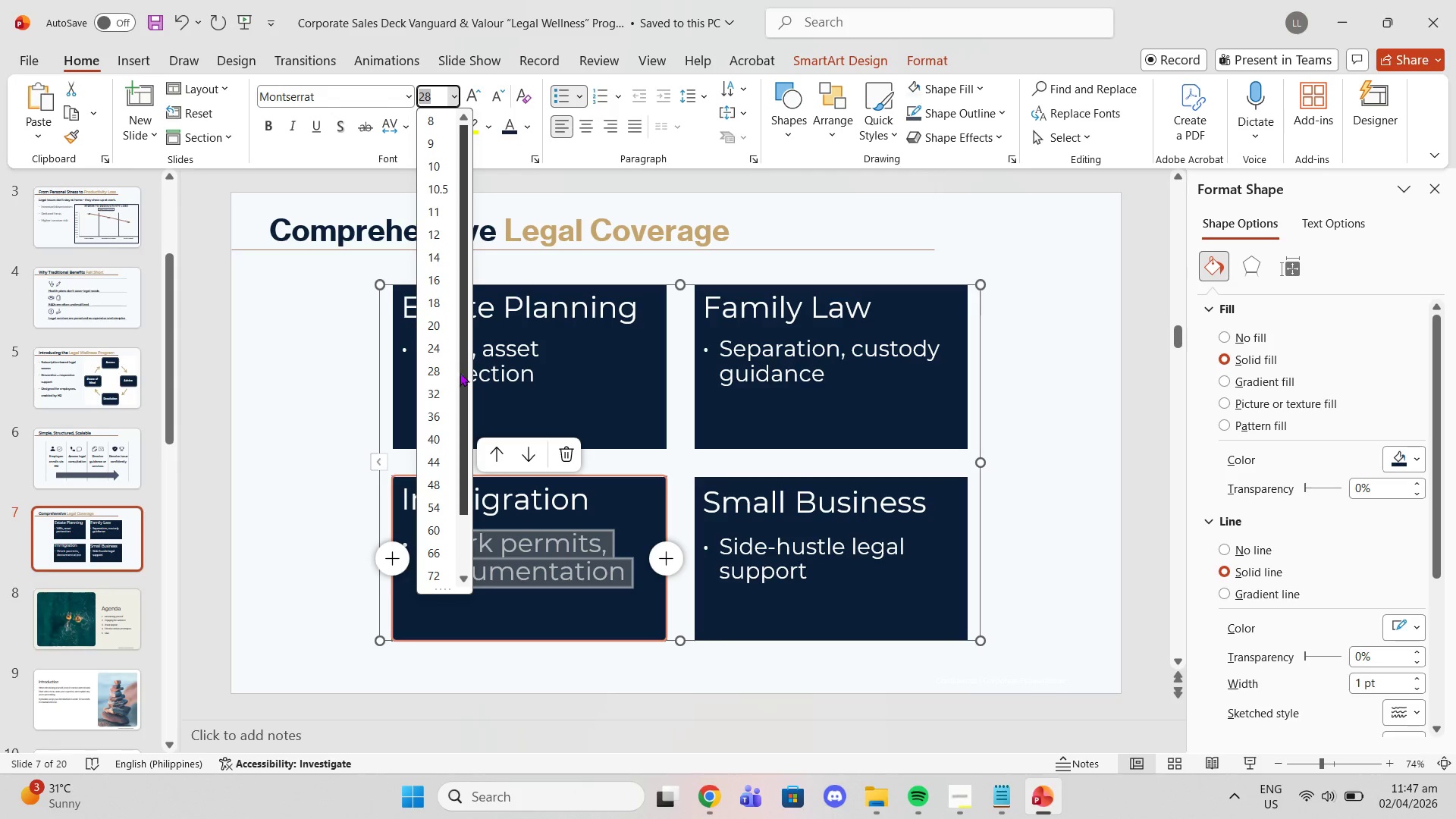 
left_click([437, 350])
 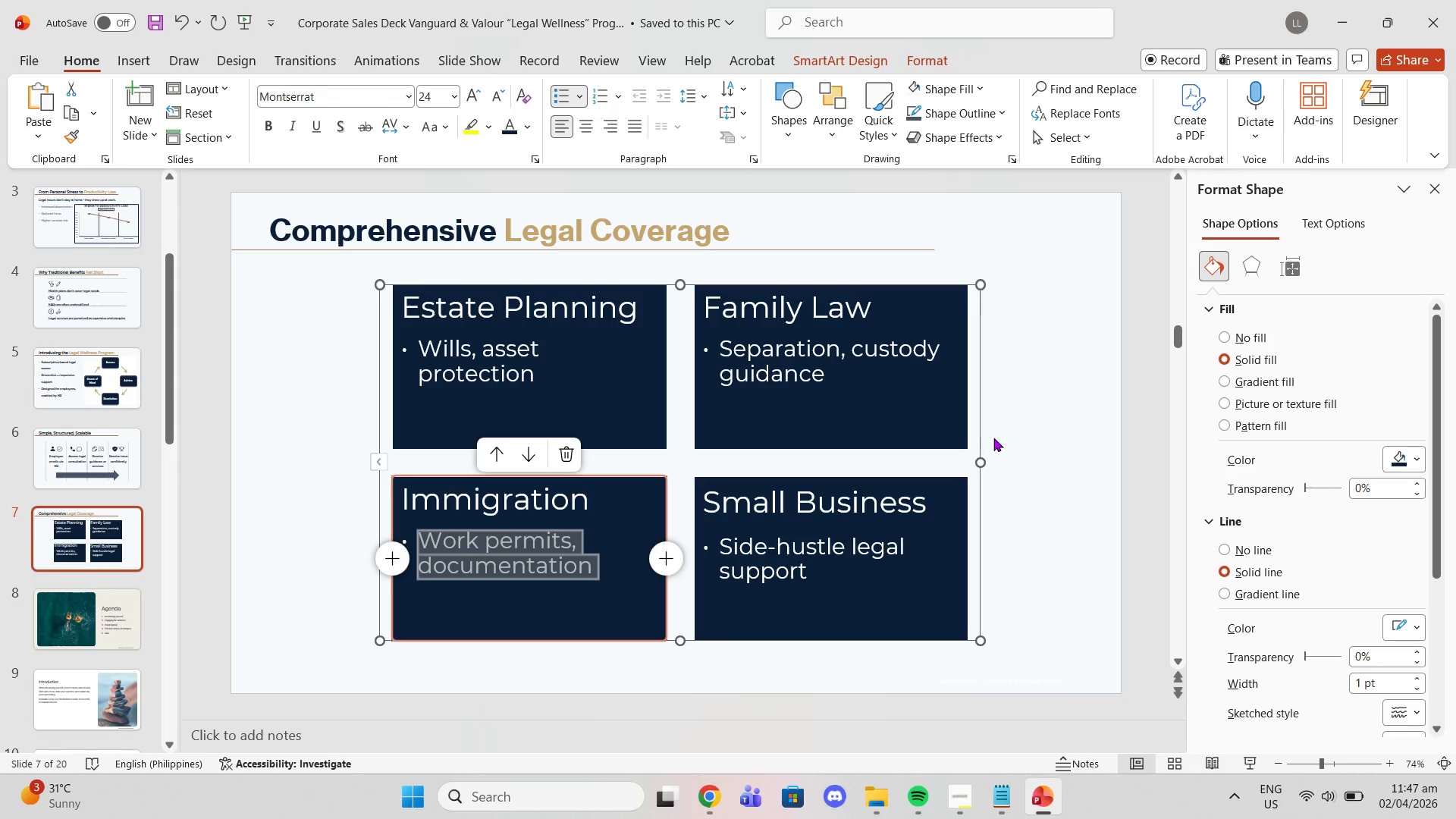 
left_click([1027, 428])
 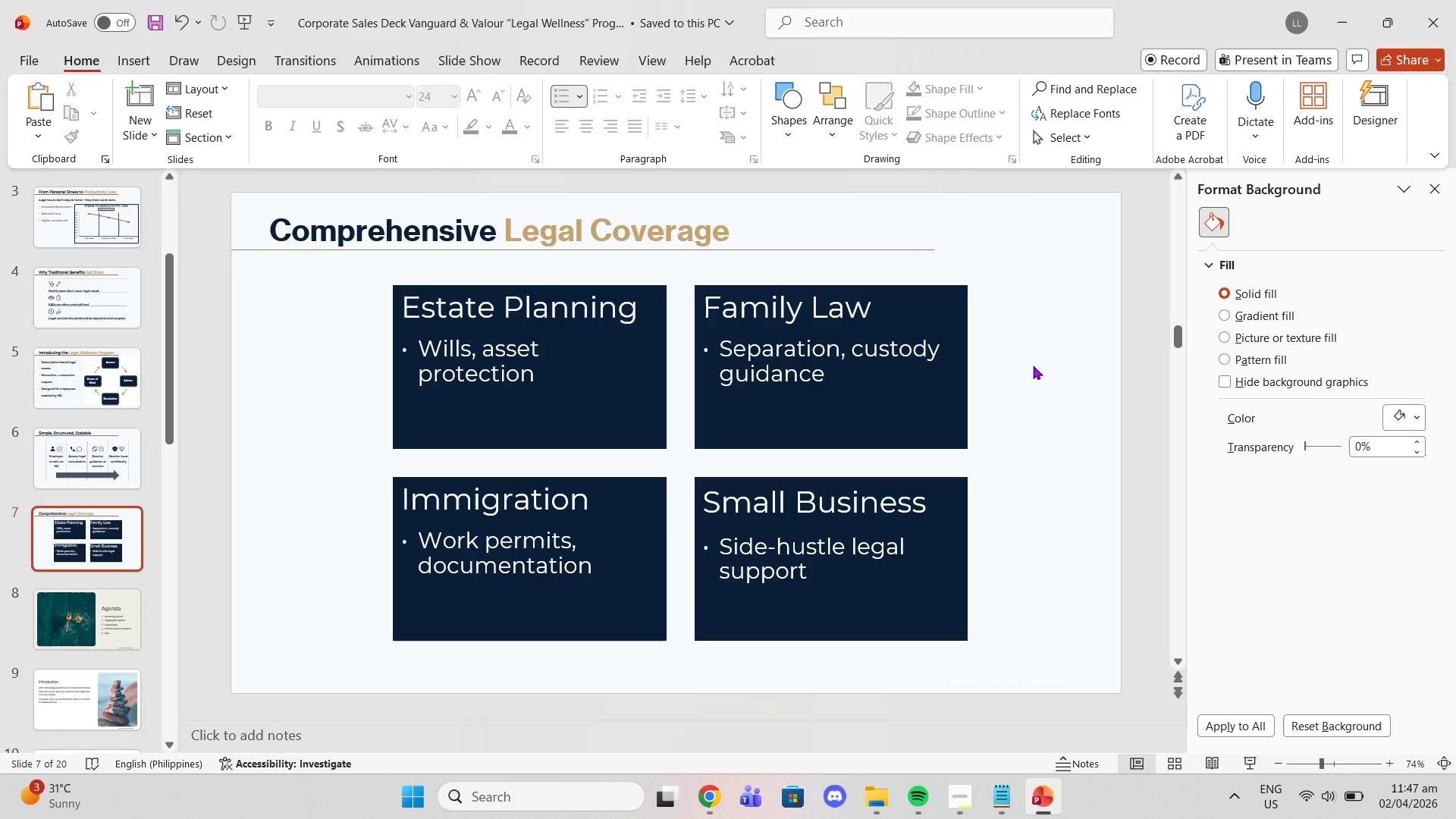 
wait(5.89)
 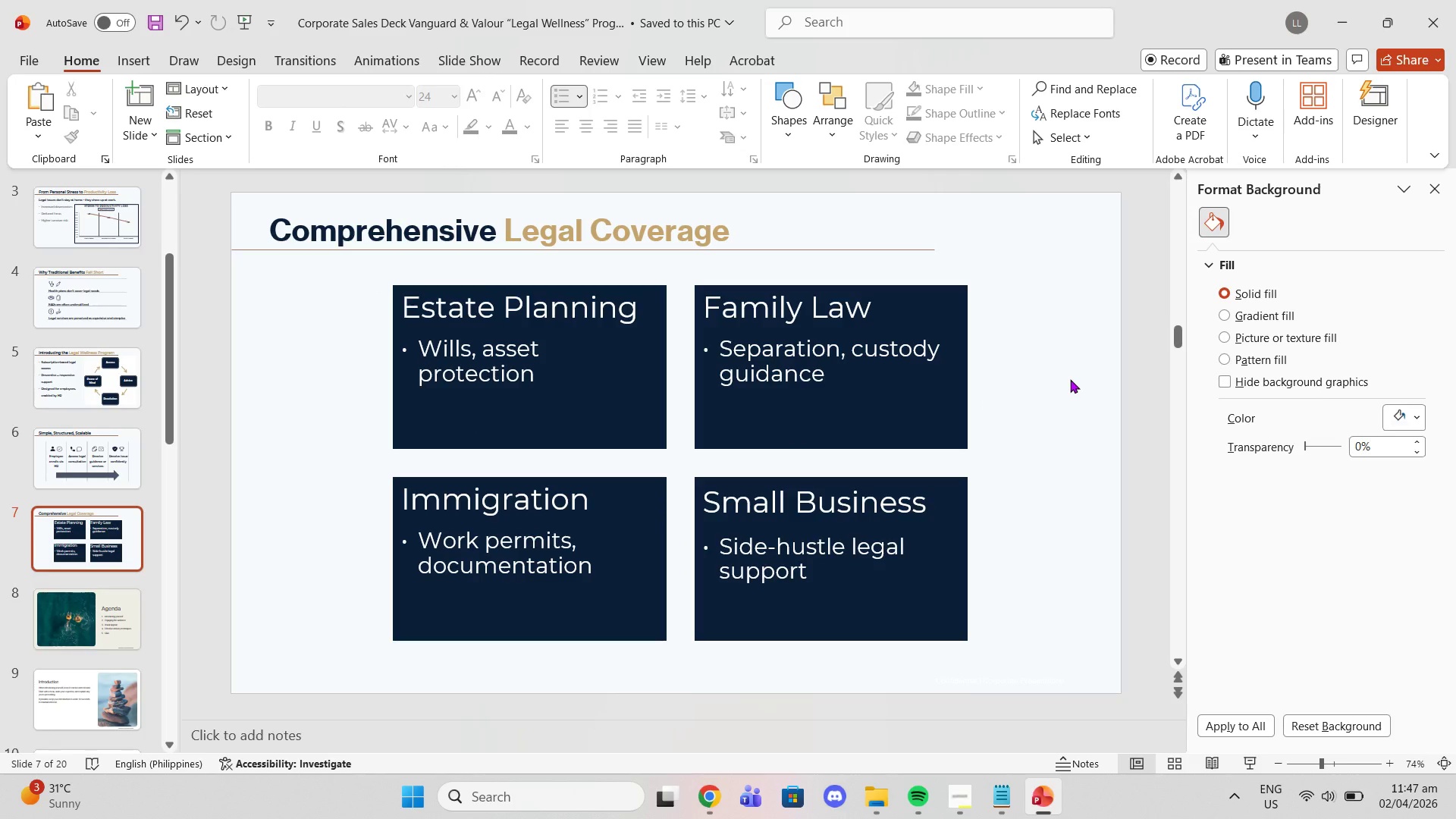 
left_click([657, 289])
 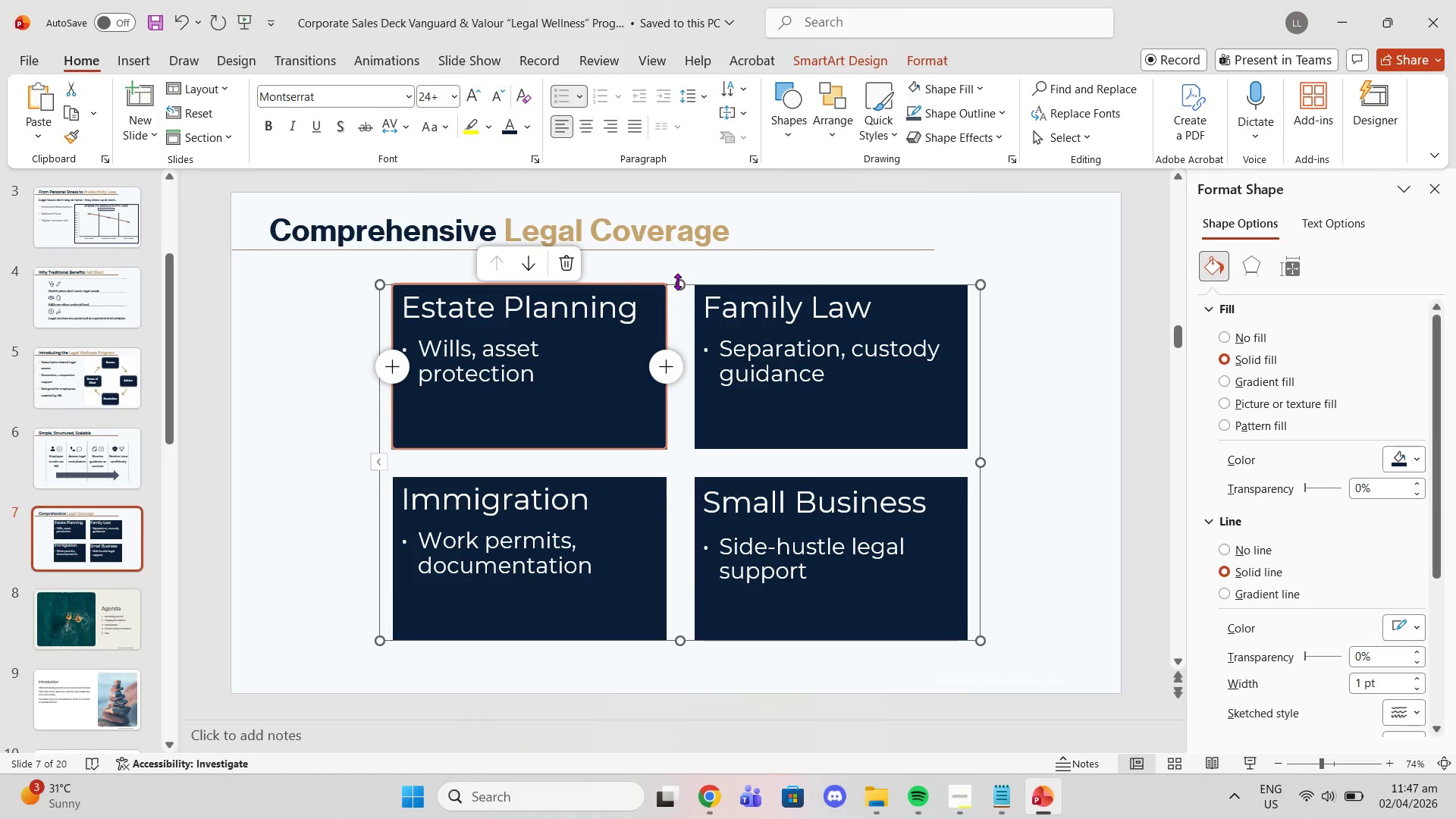 
left_click_drag(start_coordinate=[677, 281], to_coordinate=[689, 312])
 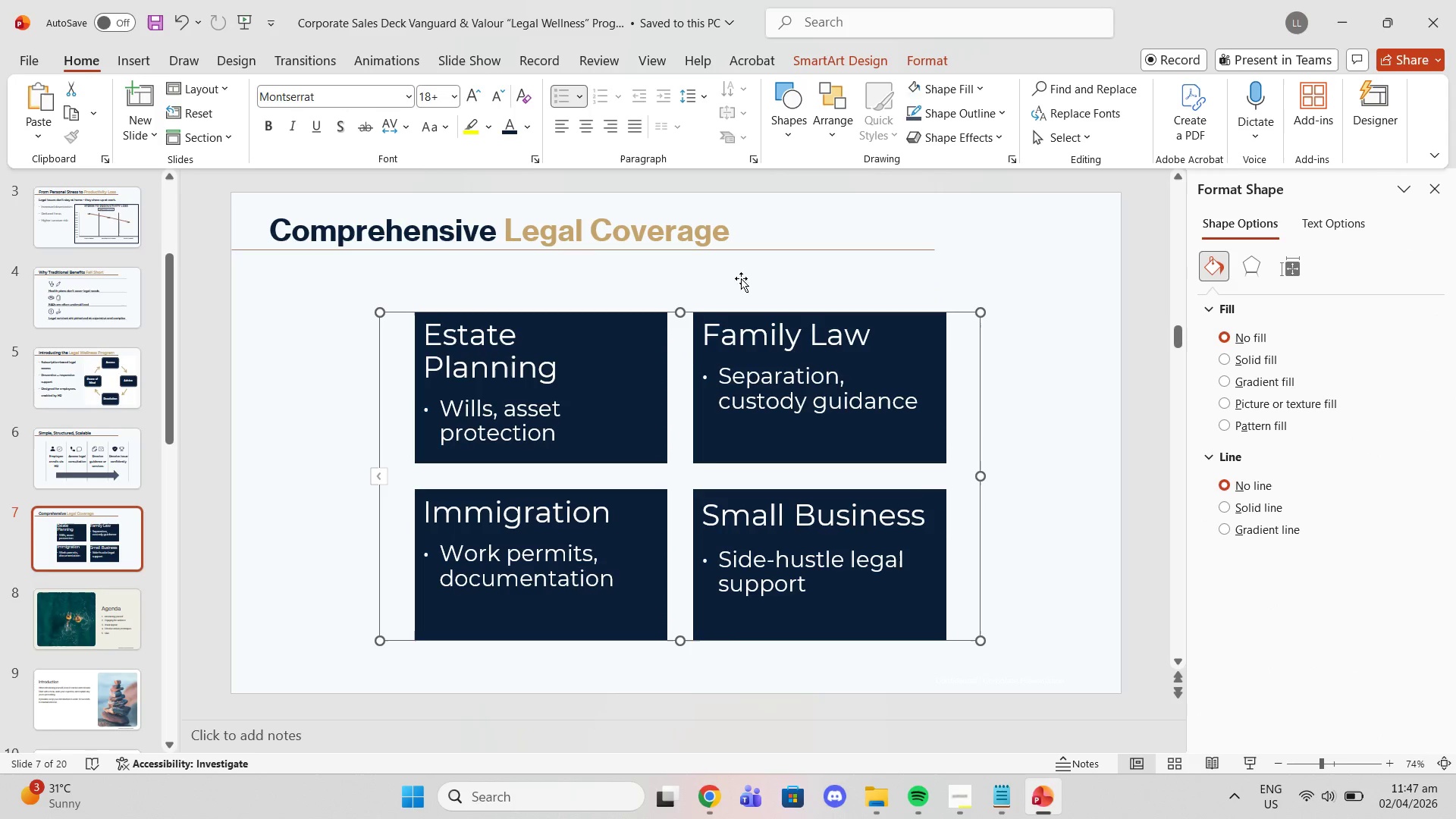 
left_click([826, 262])
 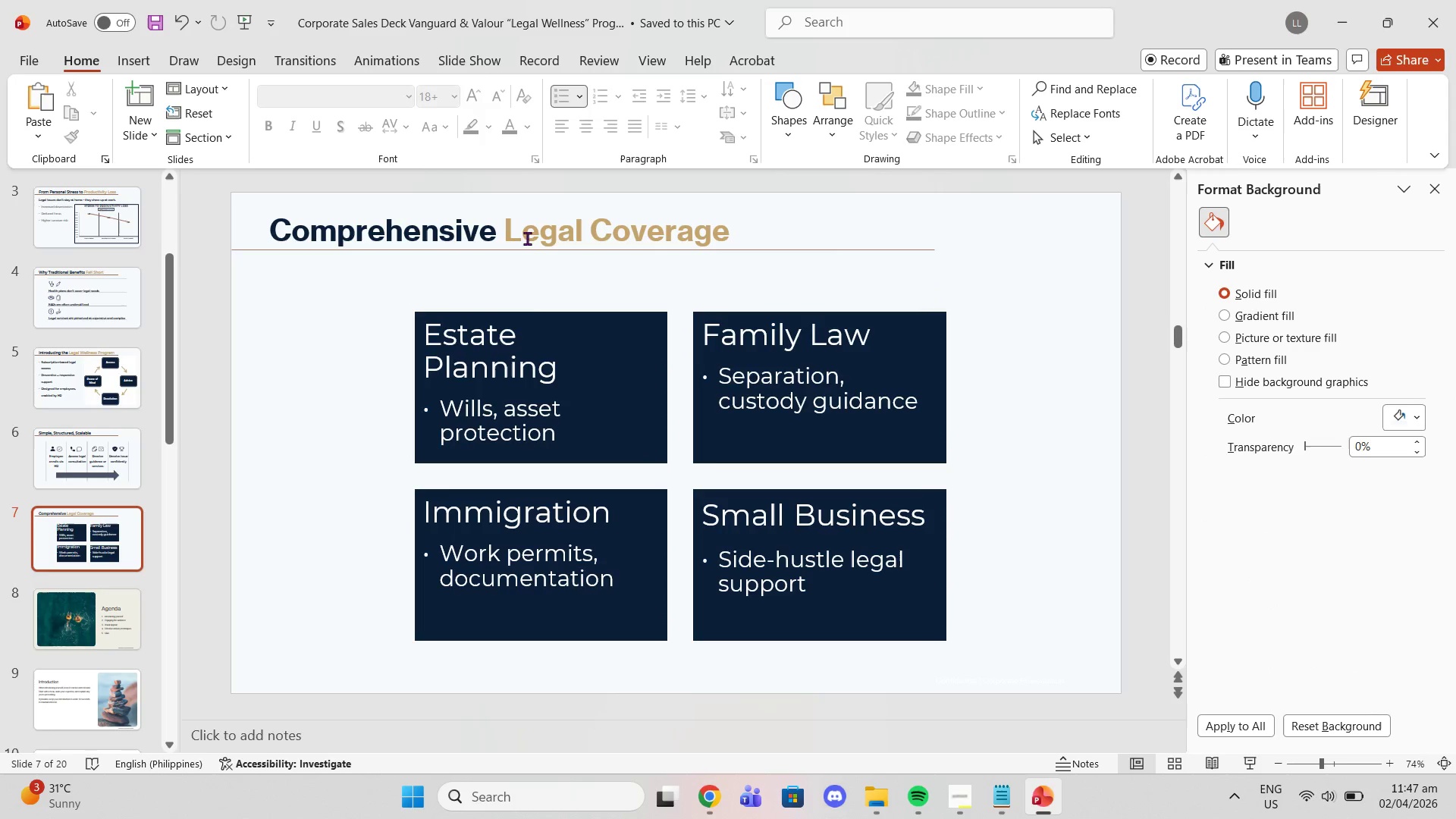 
left_click_drag(start_coordinate=[550, 416], to_coordinate=[548, 422])
 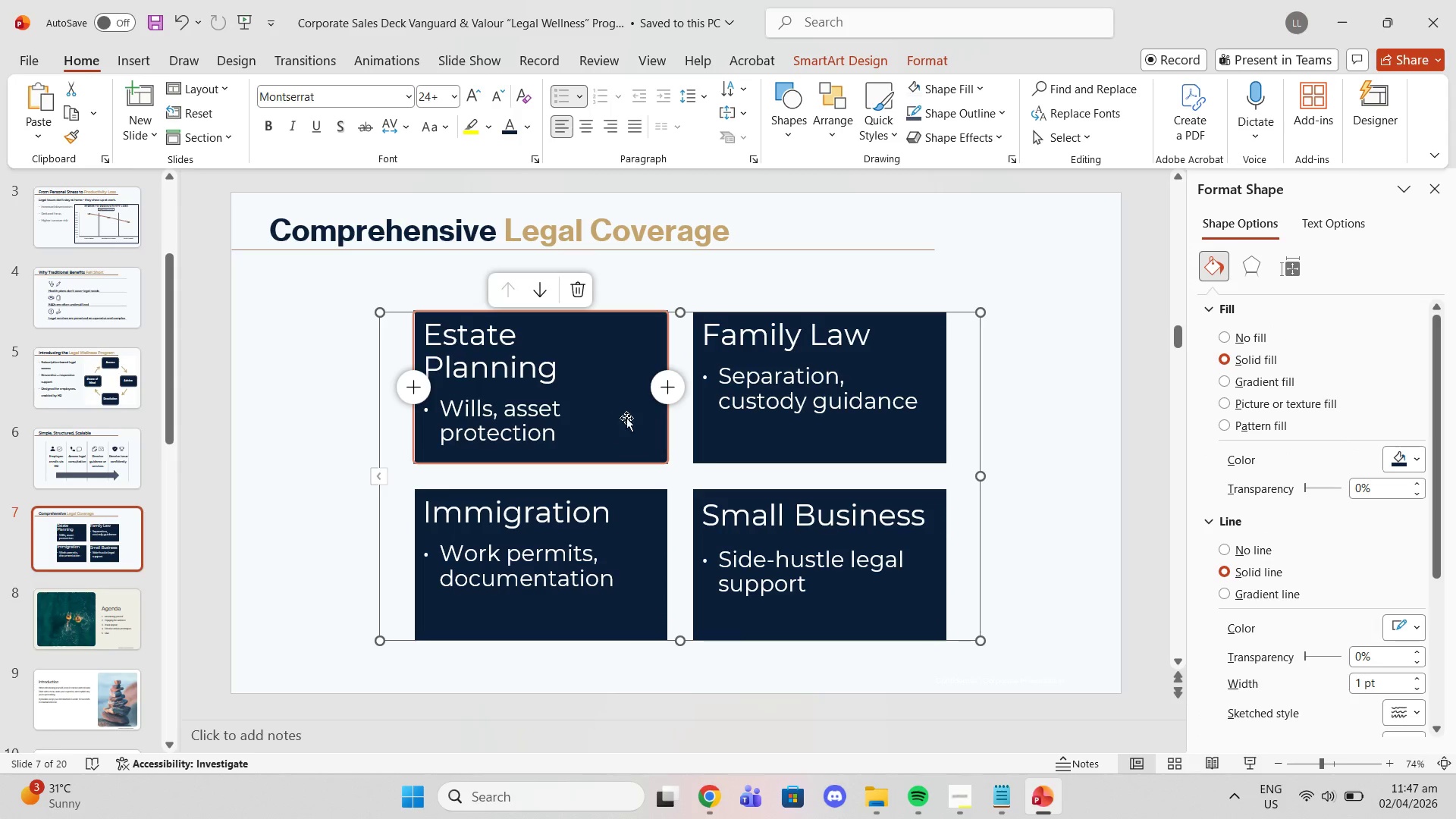 
left_click([682, 450])
 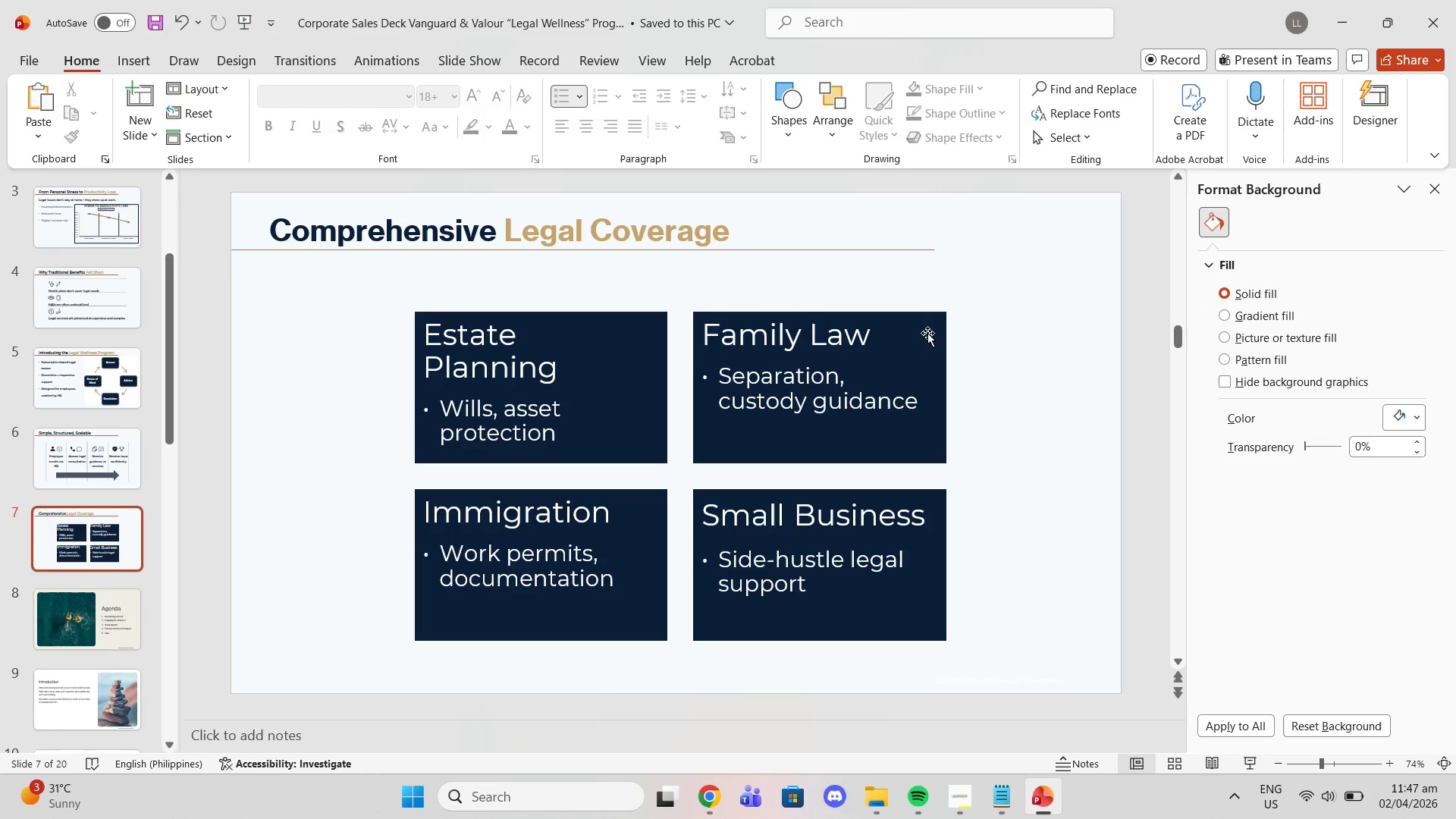 
left_click([843, 338])
 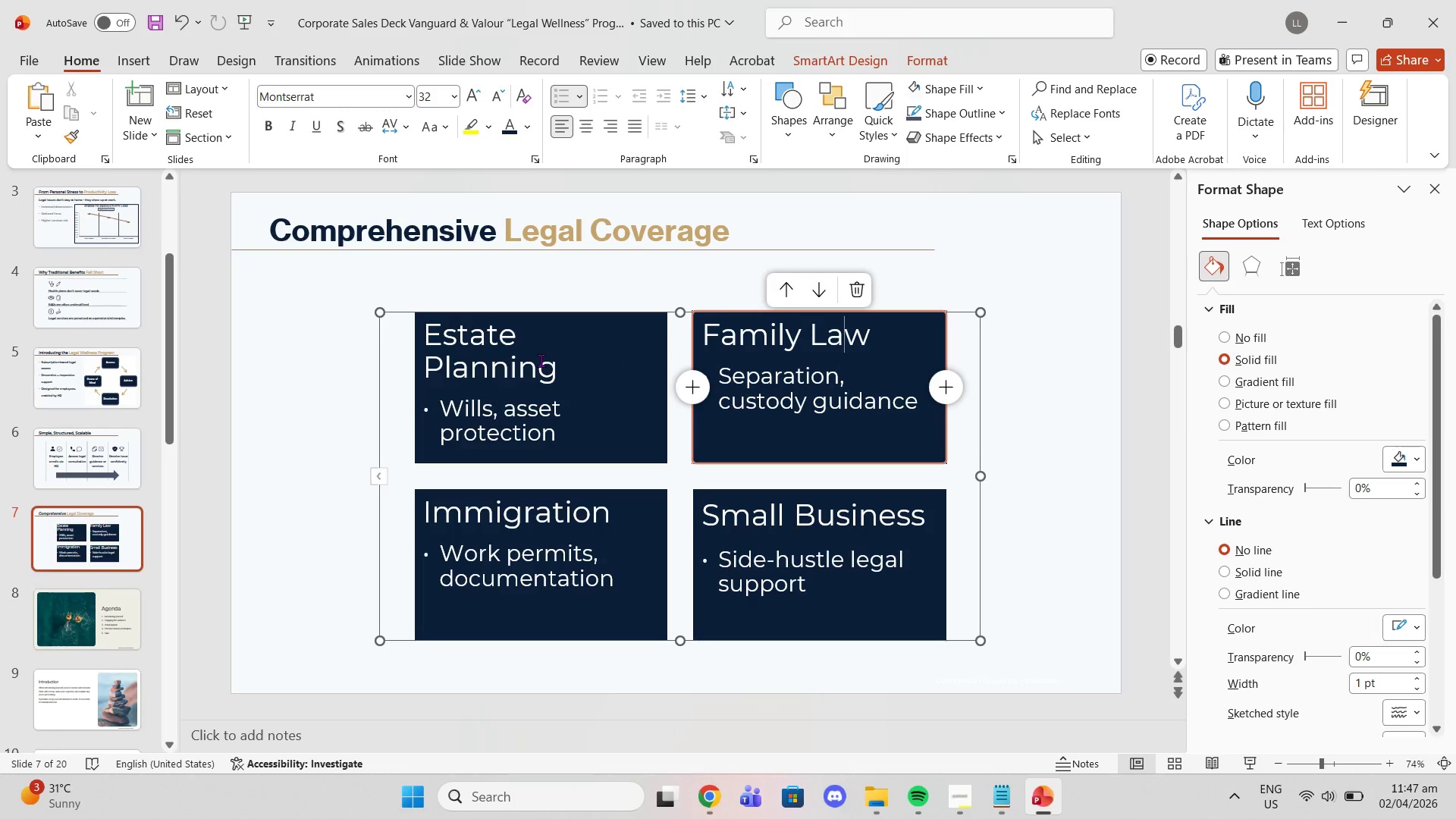 
left_click([551, 341])
 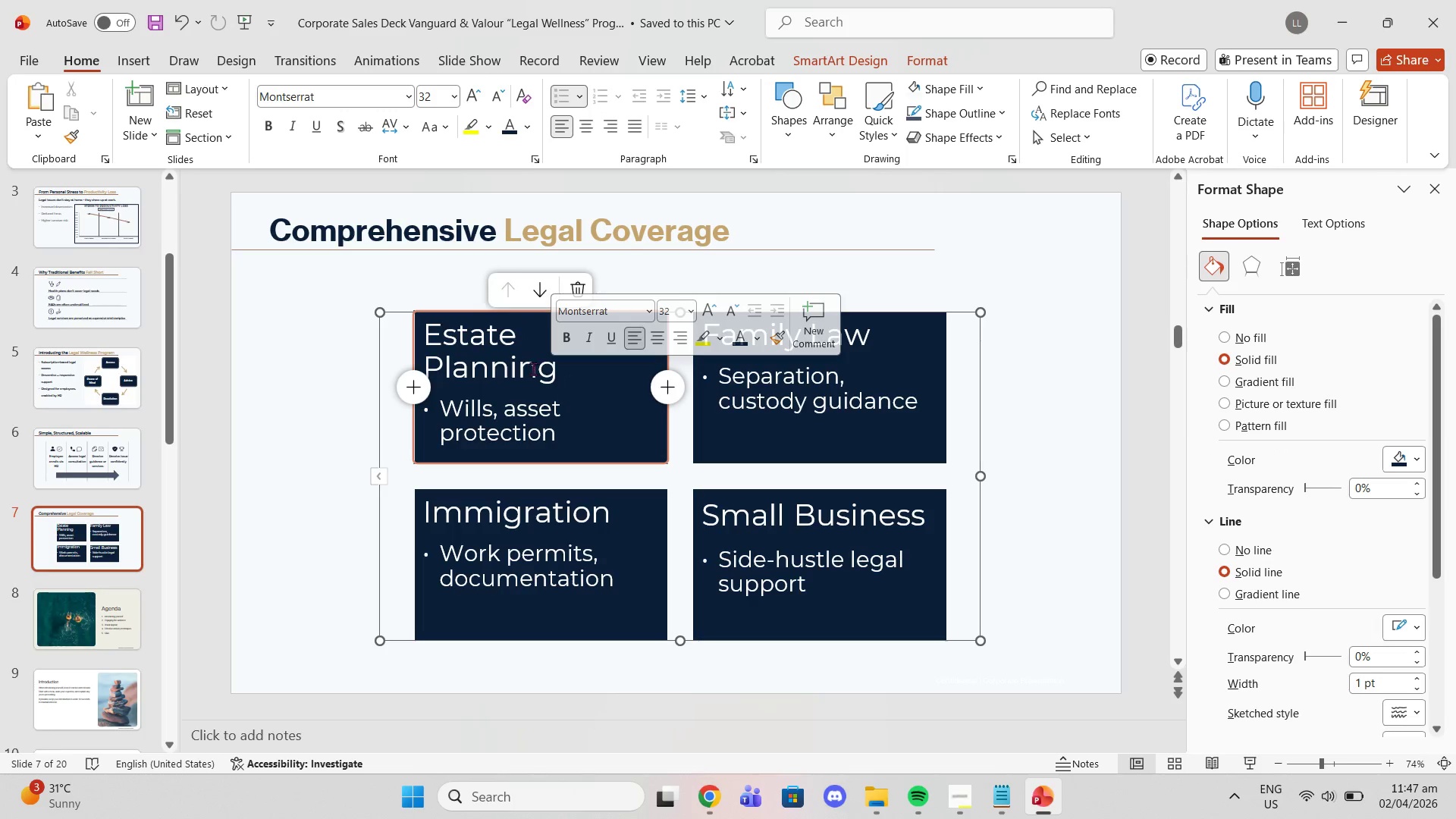 
left_click([519, 359])
 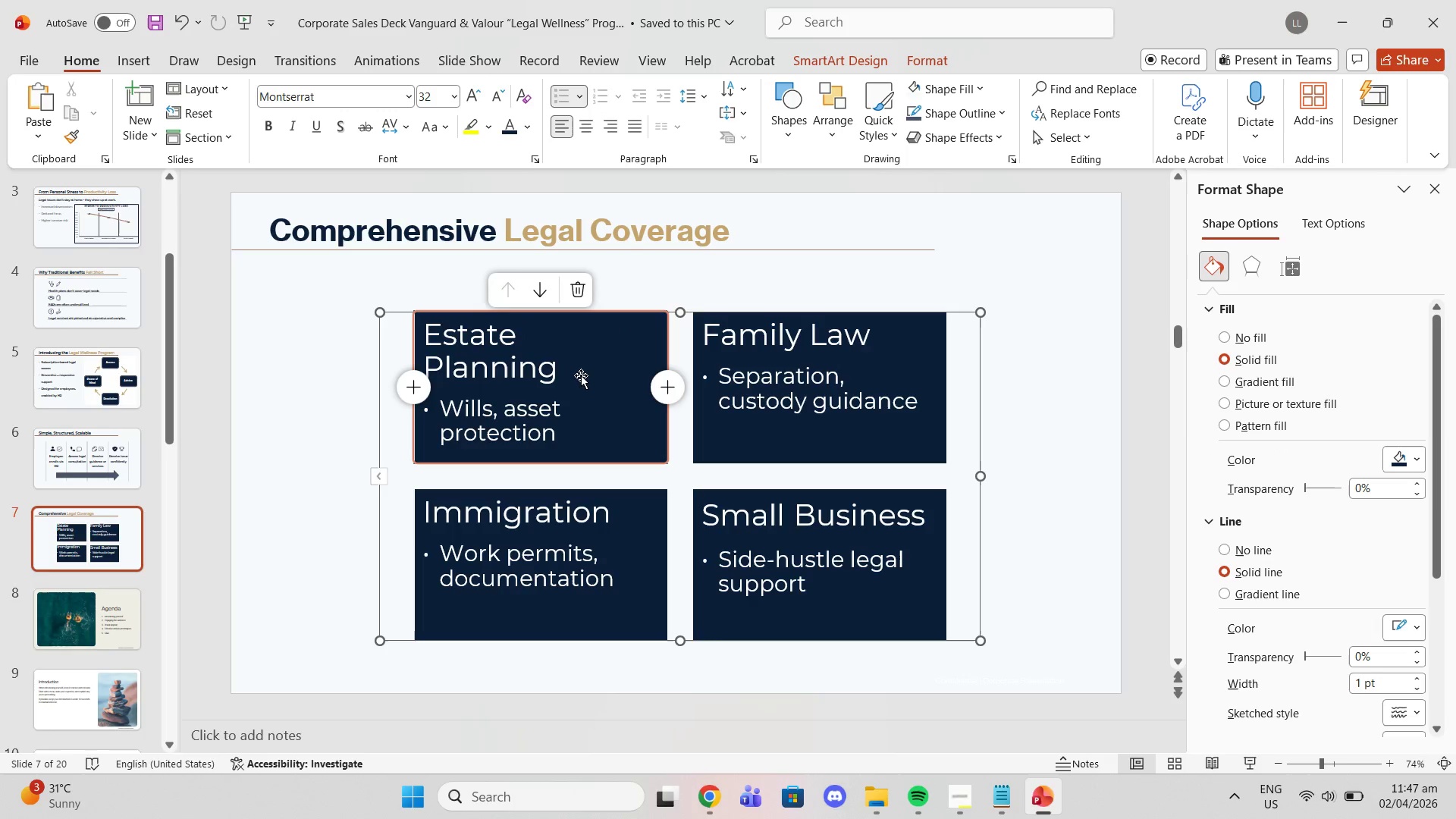 
left_click_drag(start_coordinate=[581, 375], to_coordinate=[483, 353])
 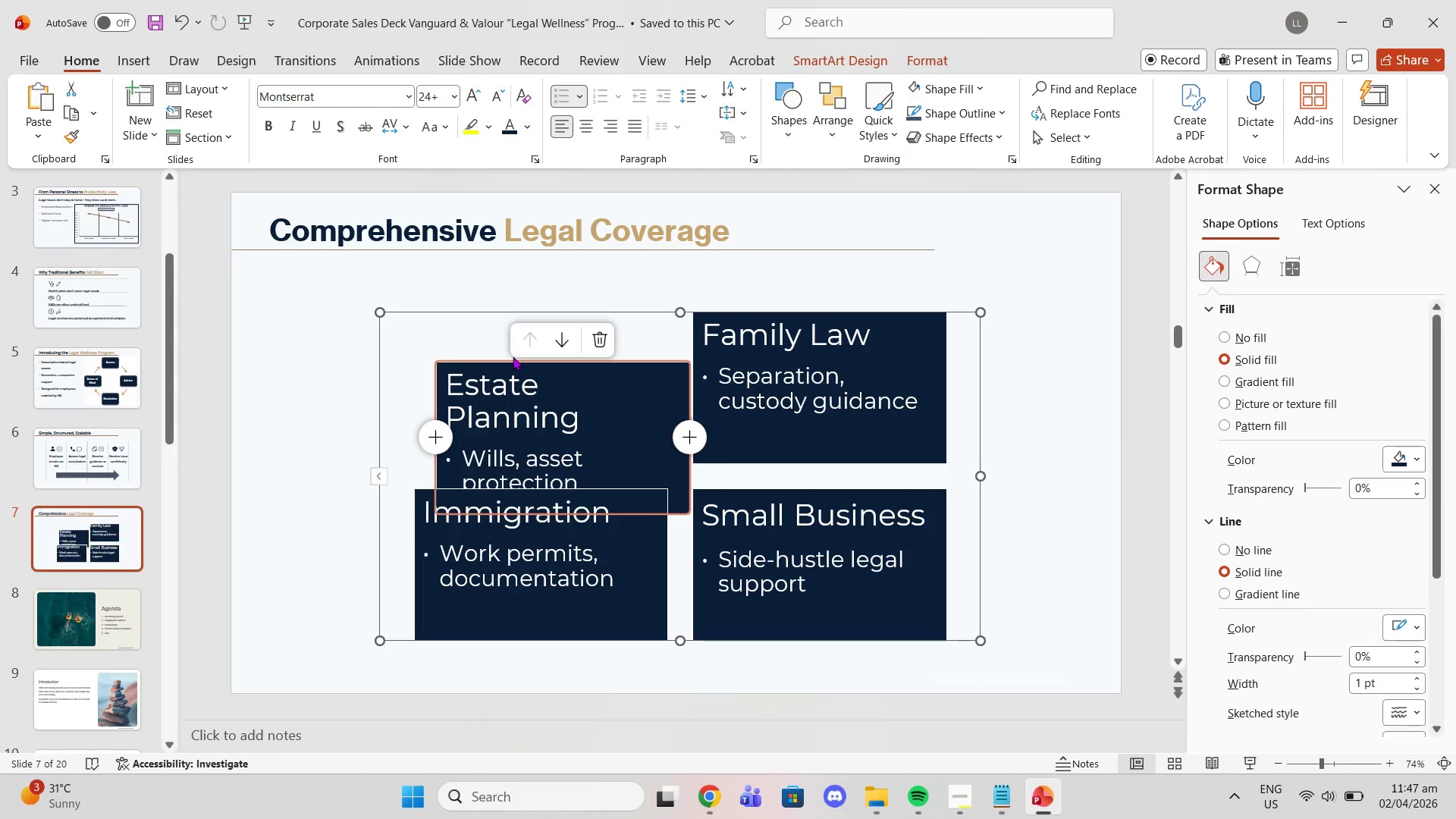 
key(Control+Z)
 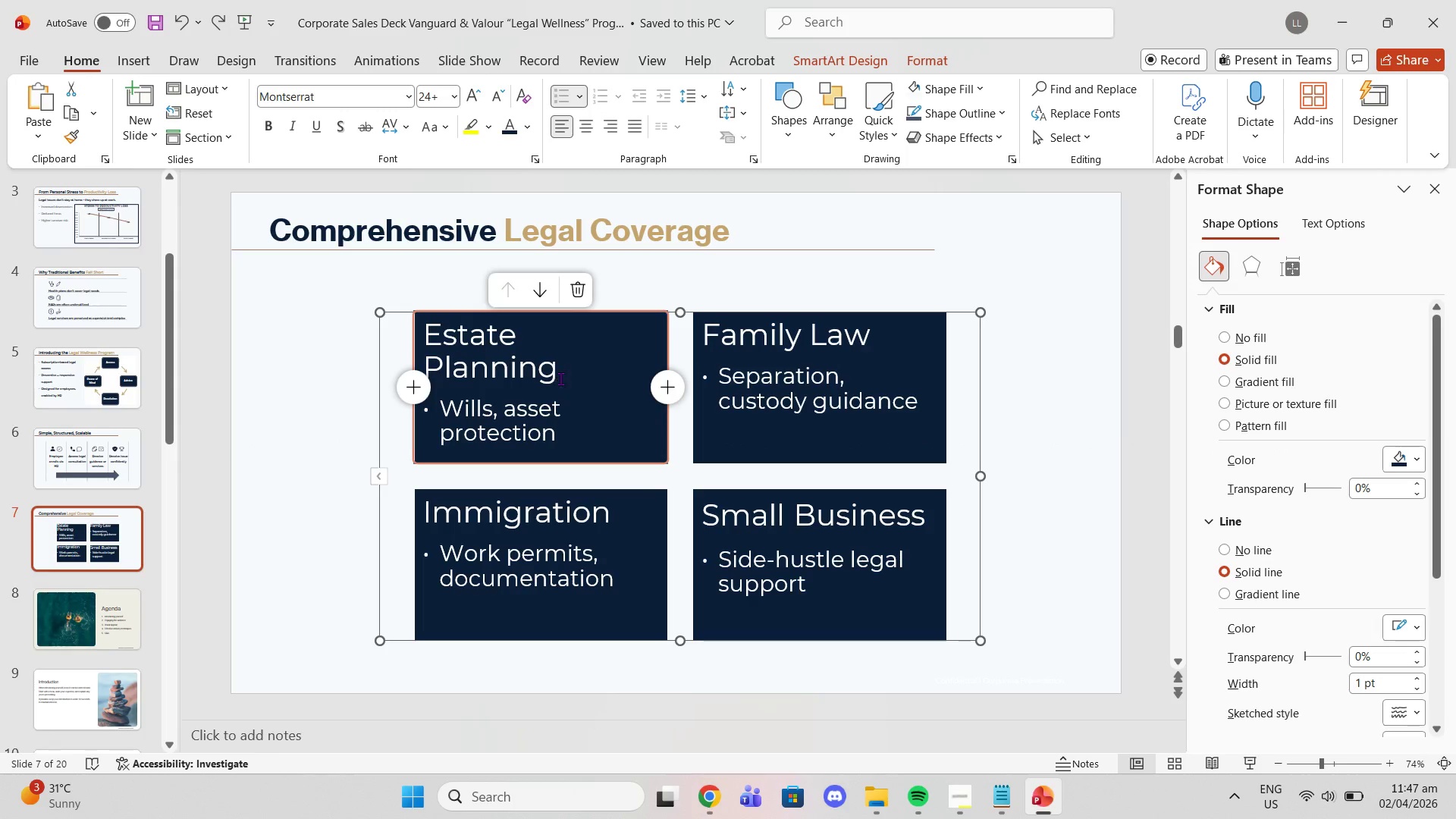 
left_click([551, 371])
 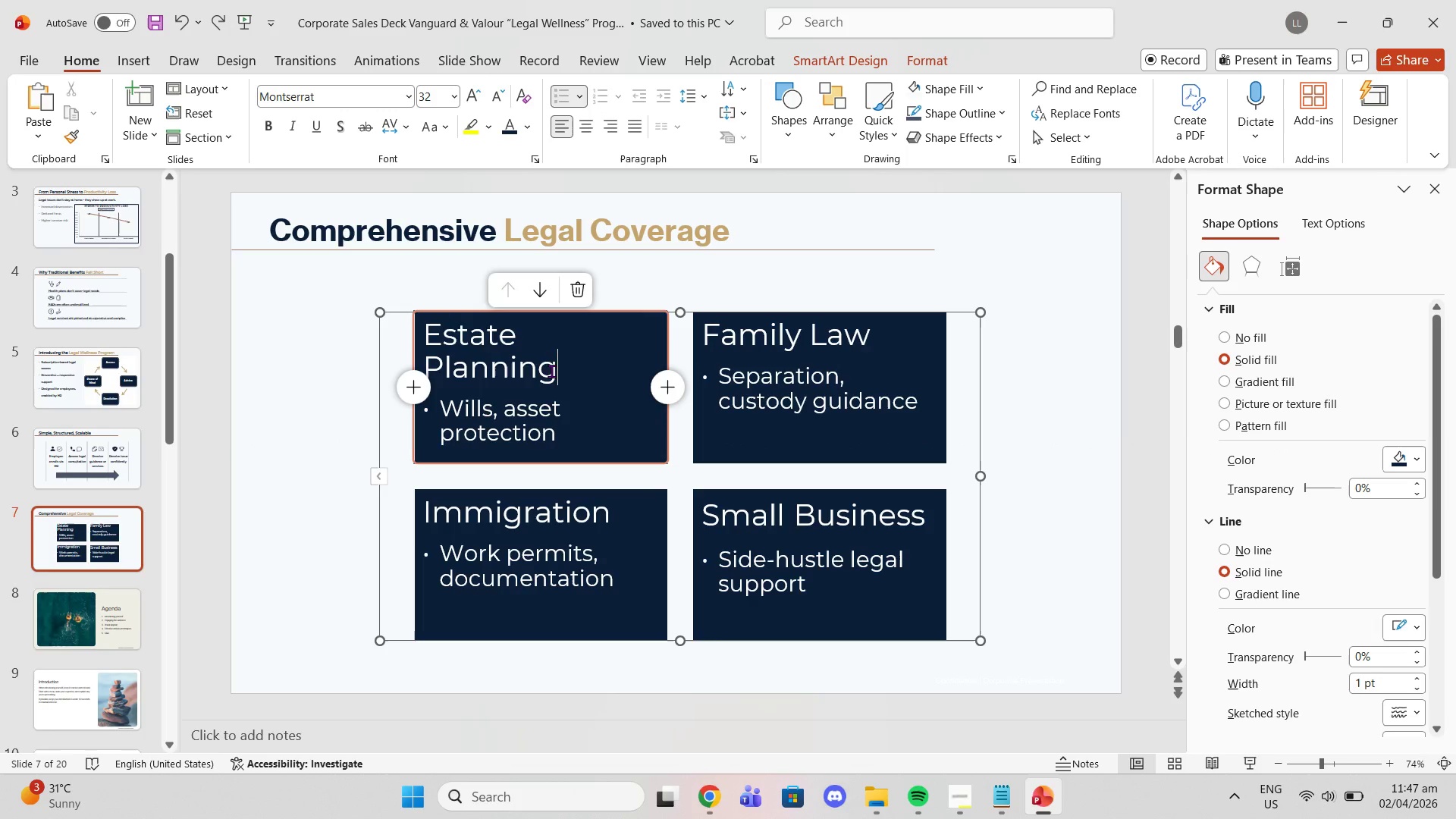 
left_click_drag(start_coordinate=[551, 371], to_coordinate=[412, 330])
 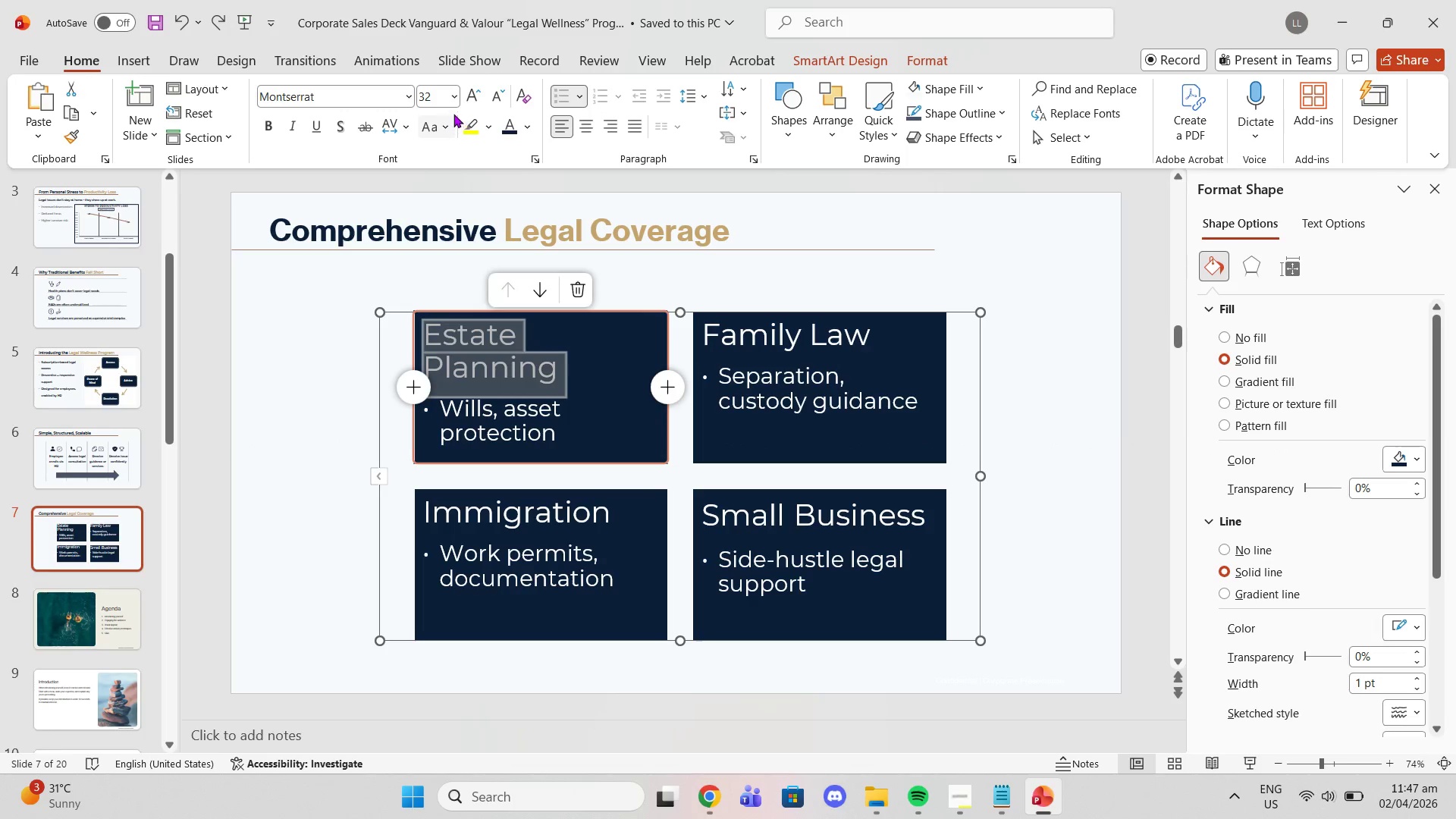 
left_click([453, 102])
 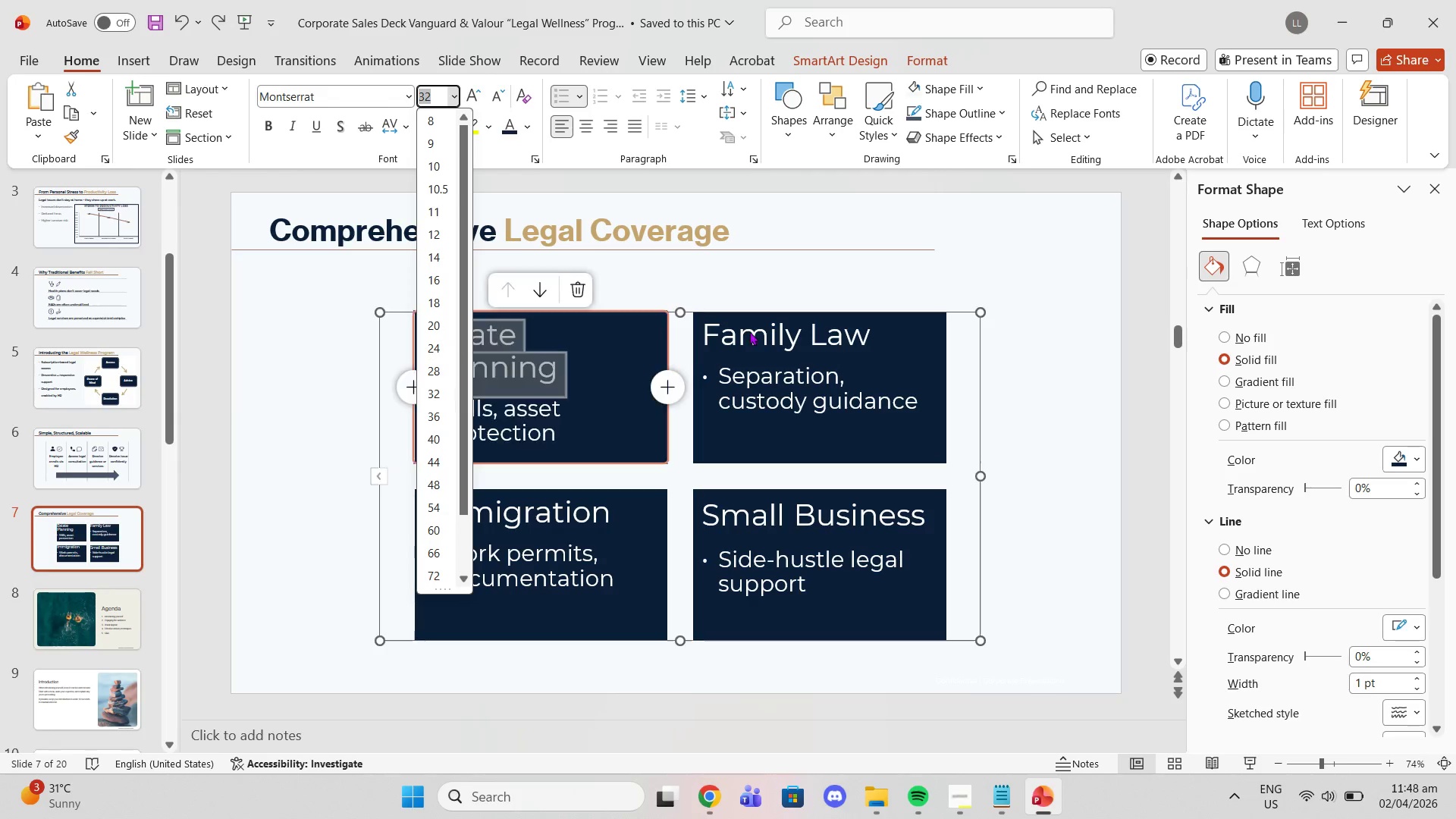 
left_click([1074, 337])
 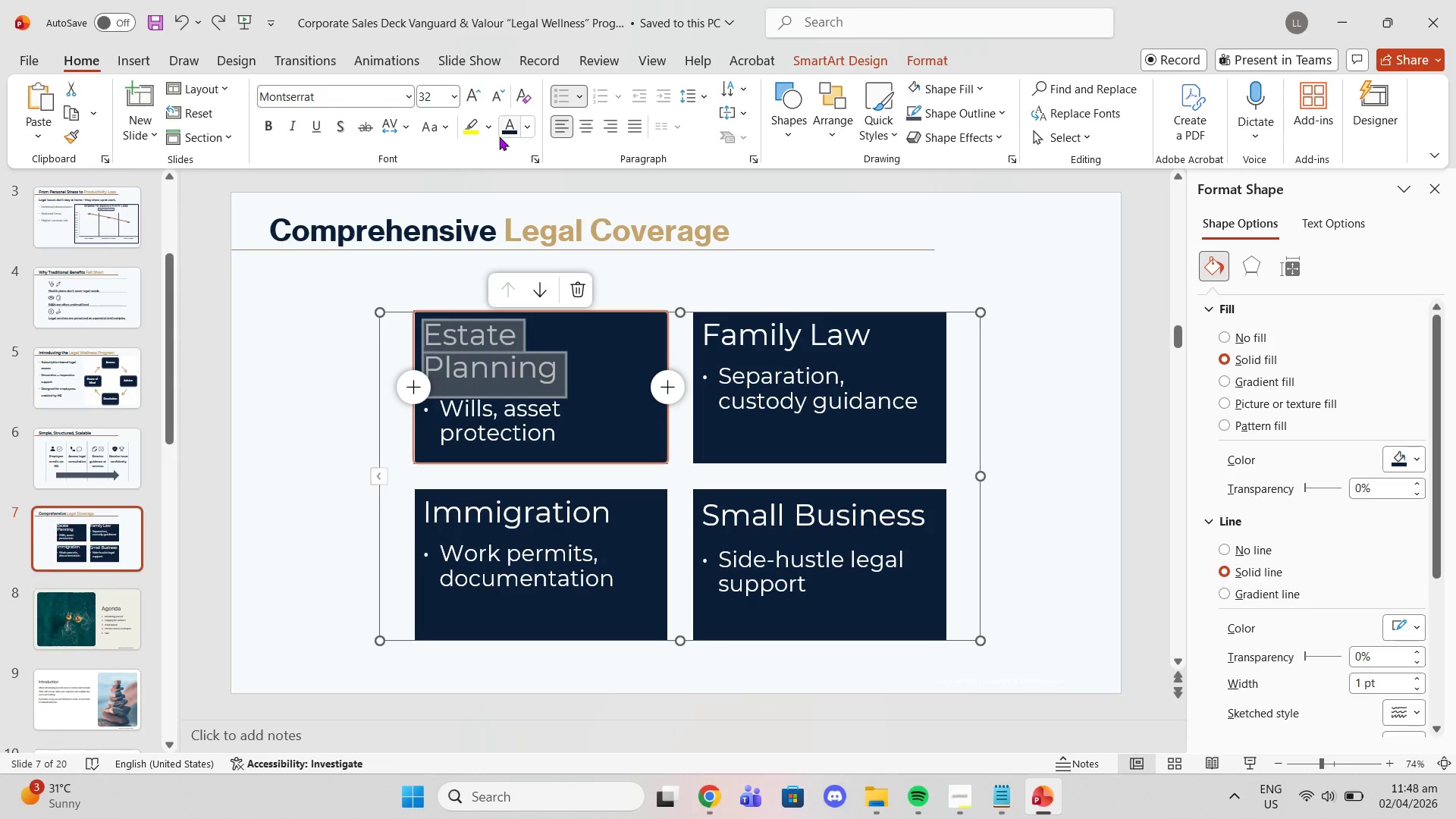 
left_click([525, 129])
 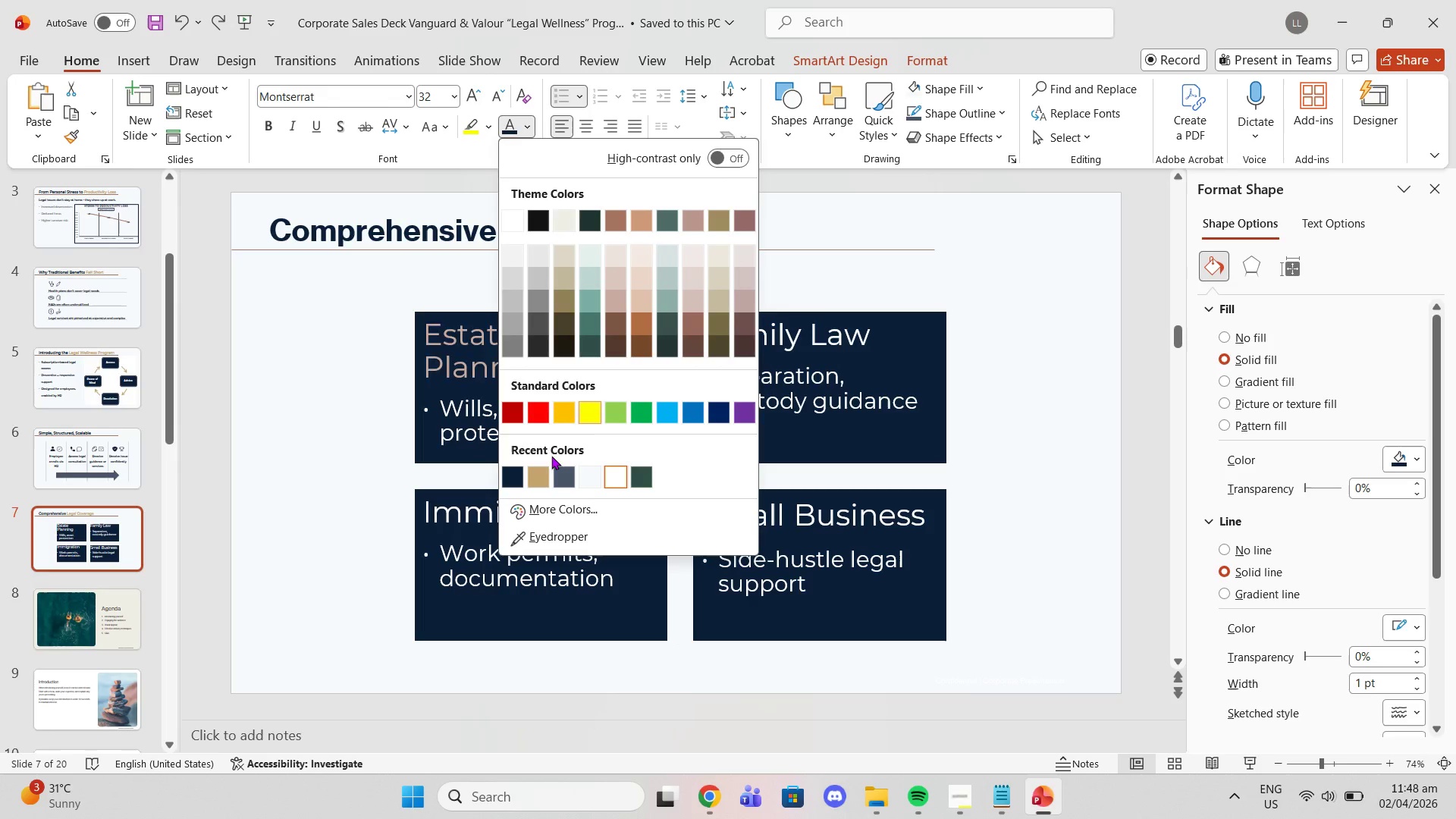 
left_click([544, 472])
 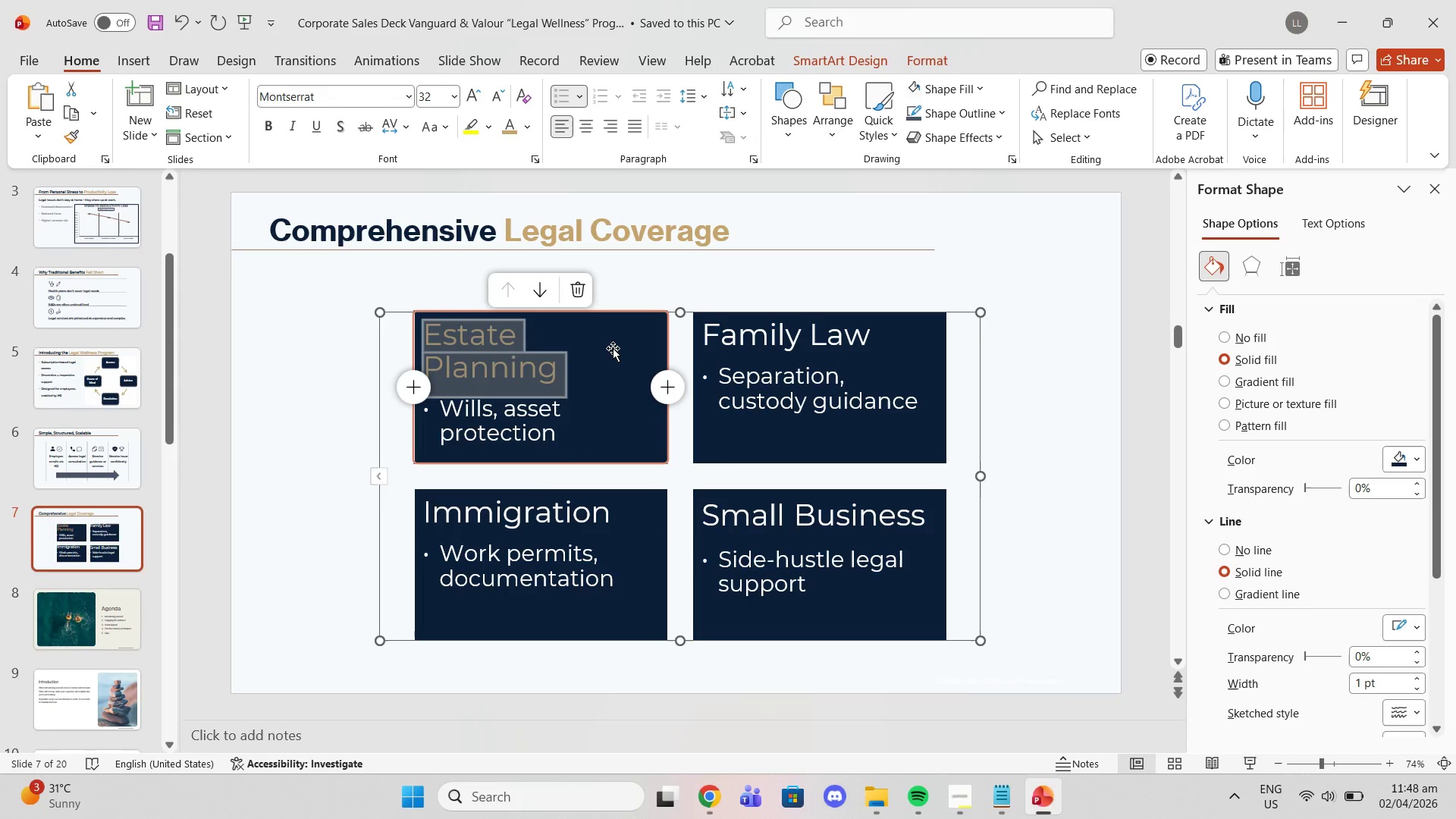 
left_click([609, 347])
 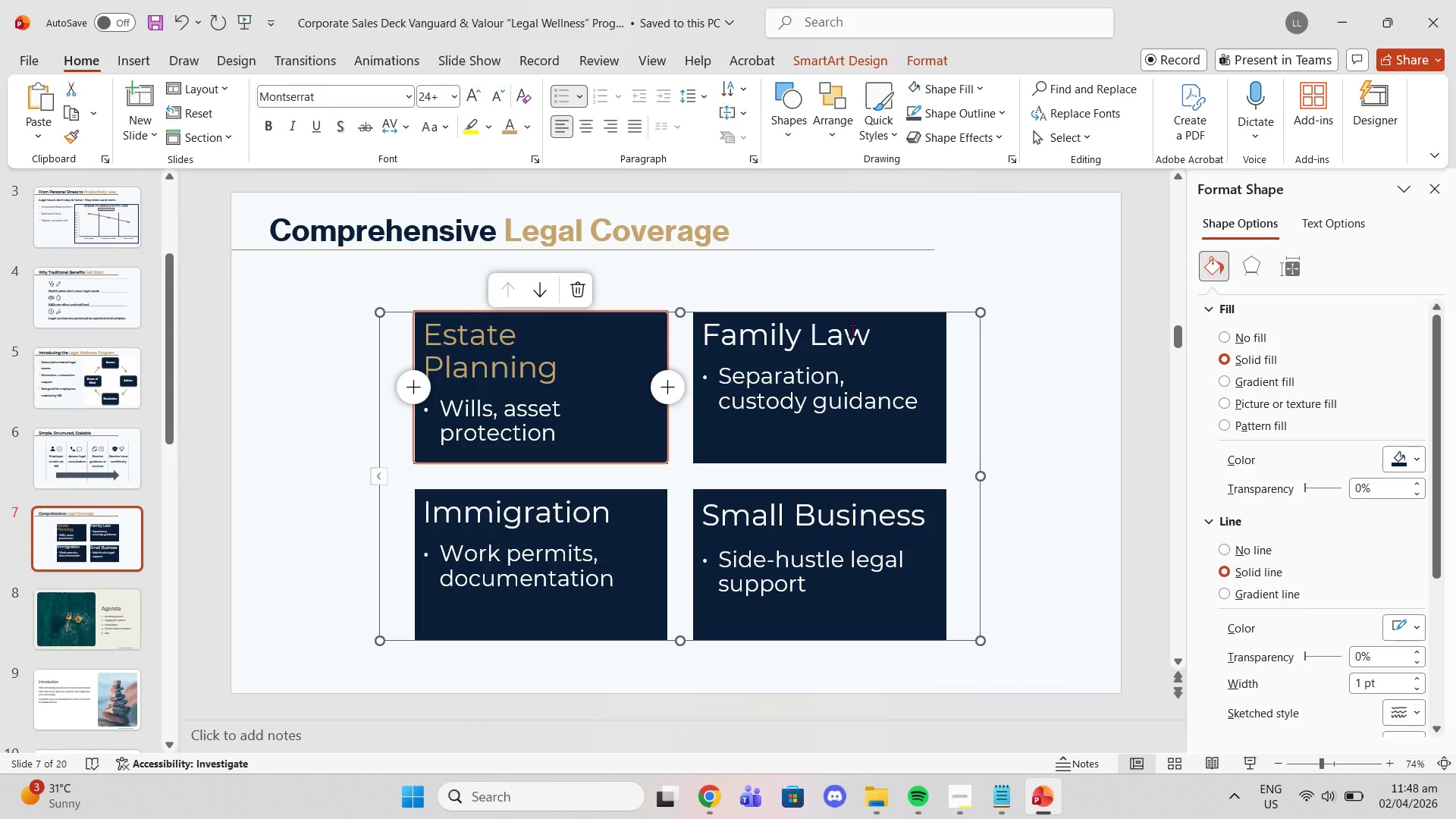 
left_click_drag(start_coordinate=[852, 331], to_coordinate=[716, 331])
 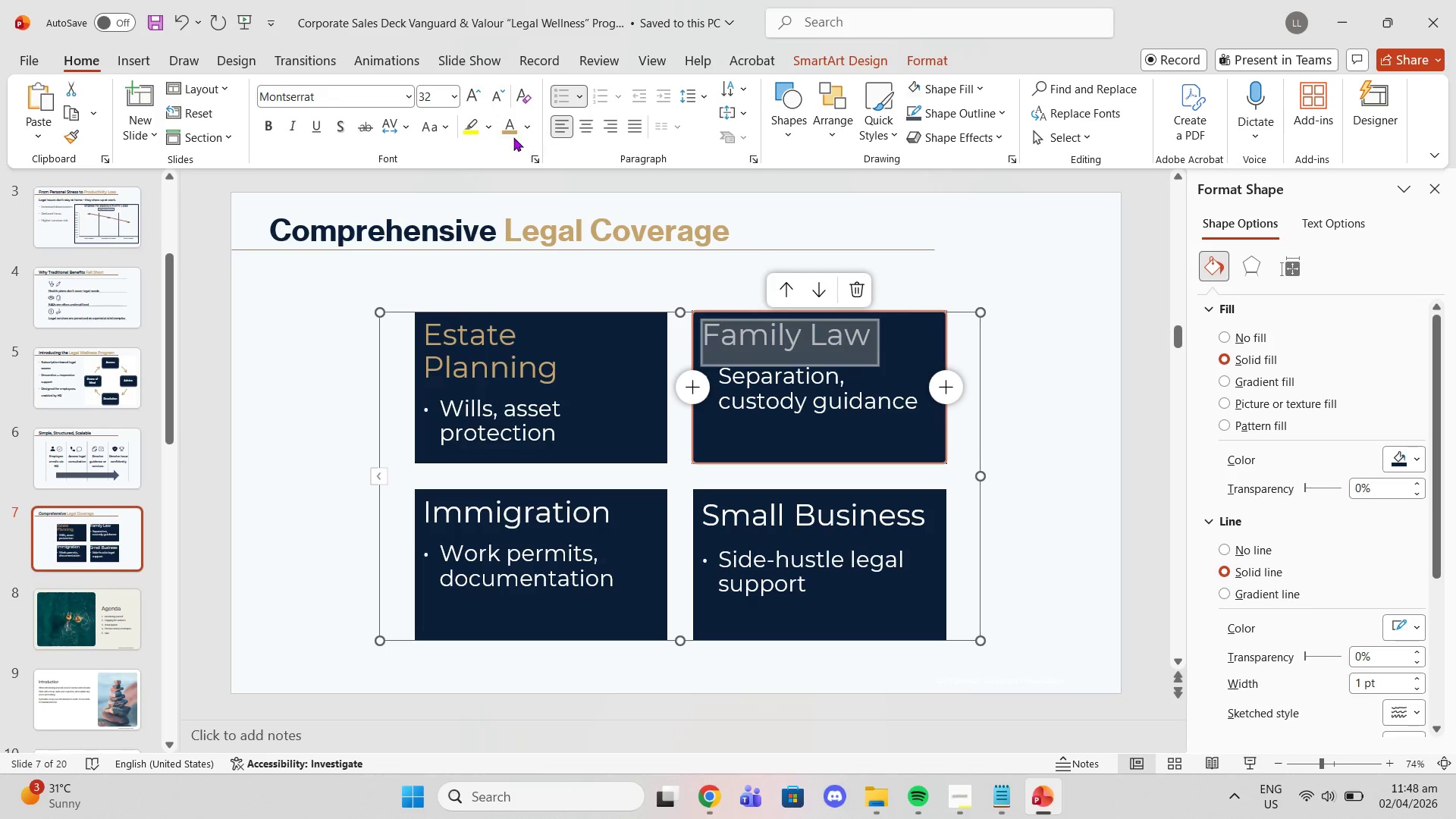 
left_click([505, 135])
 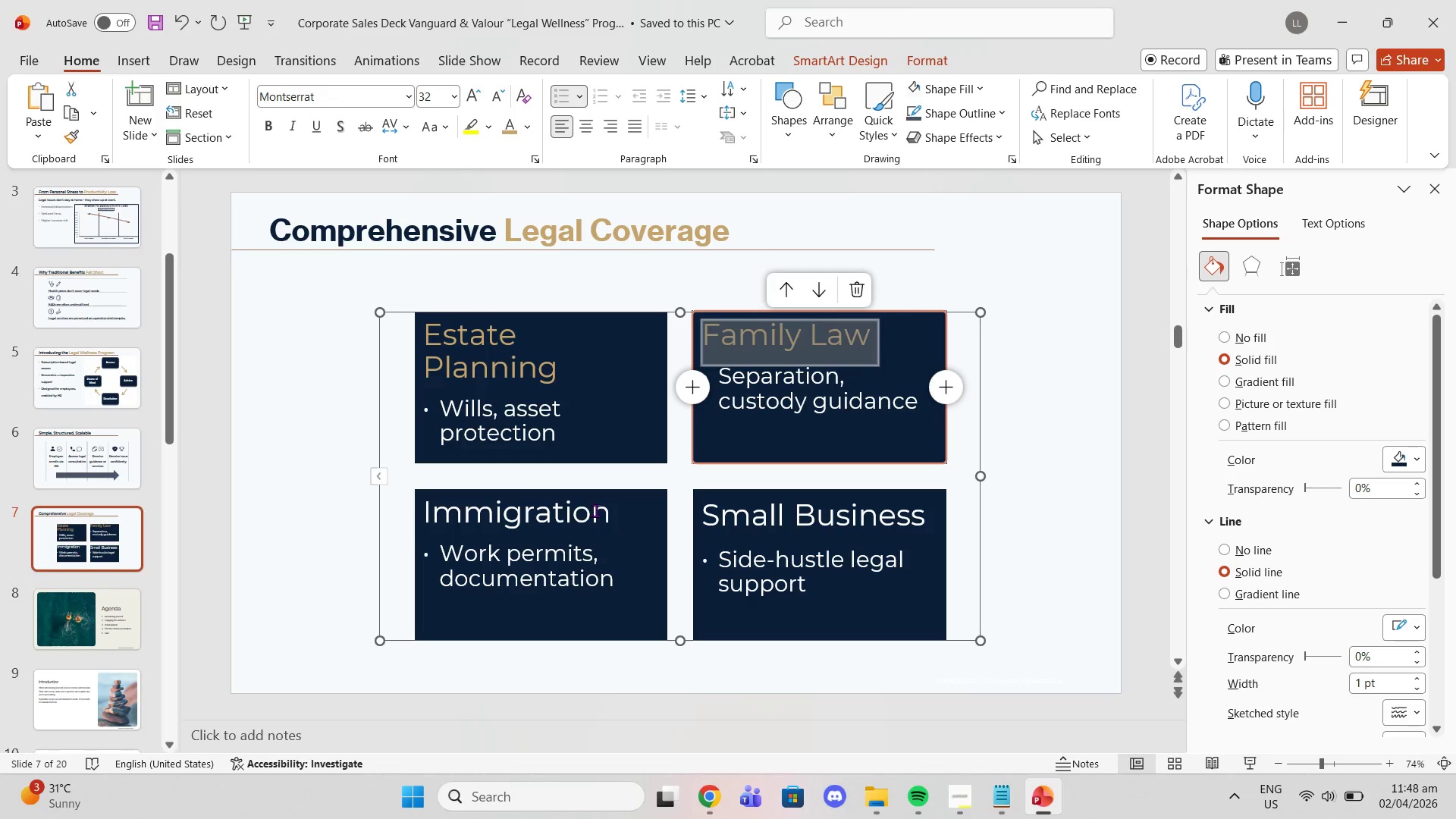 
left_click_drag(start_coordinate=[603, 513], to_coordinate=[466, 505])
 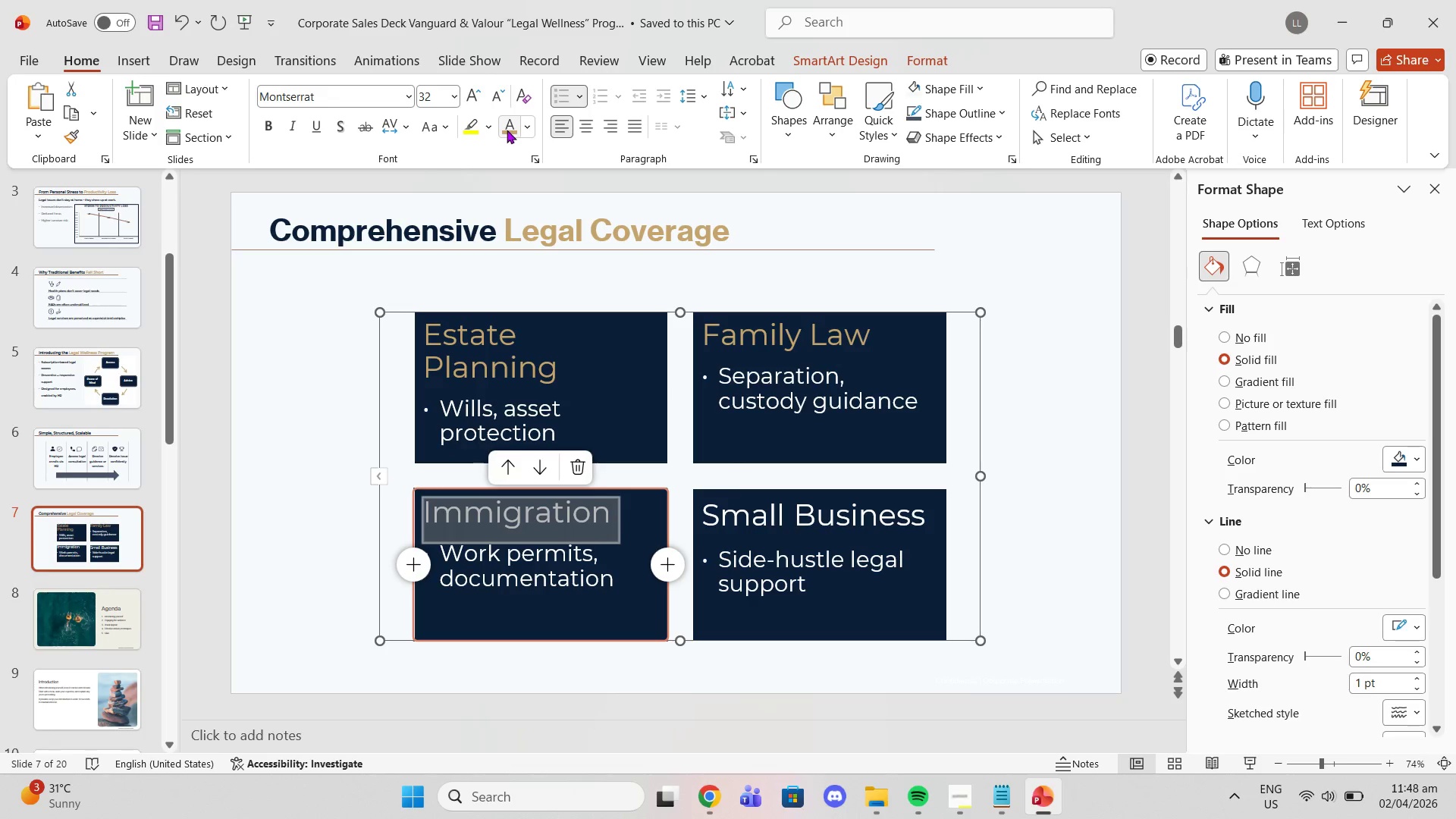 
left_click([507, 130])
 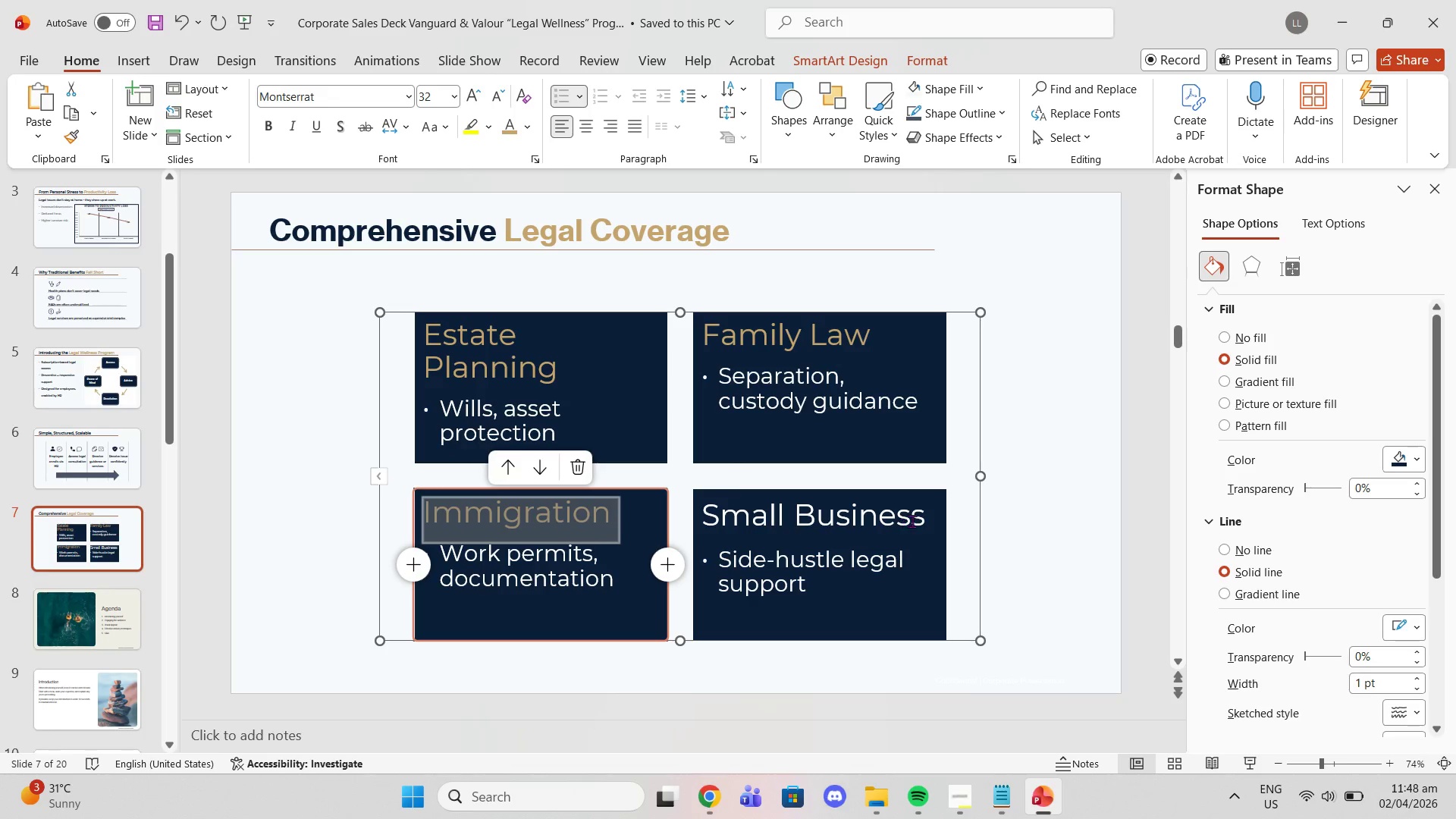 
left_click_drag(start_coordinate=[912, 518], to_coordinate=[704, 512])
 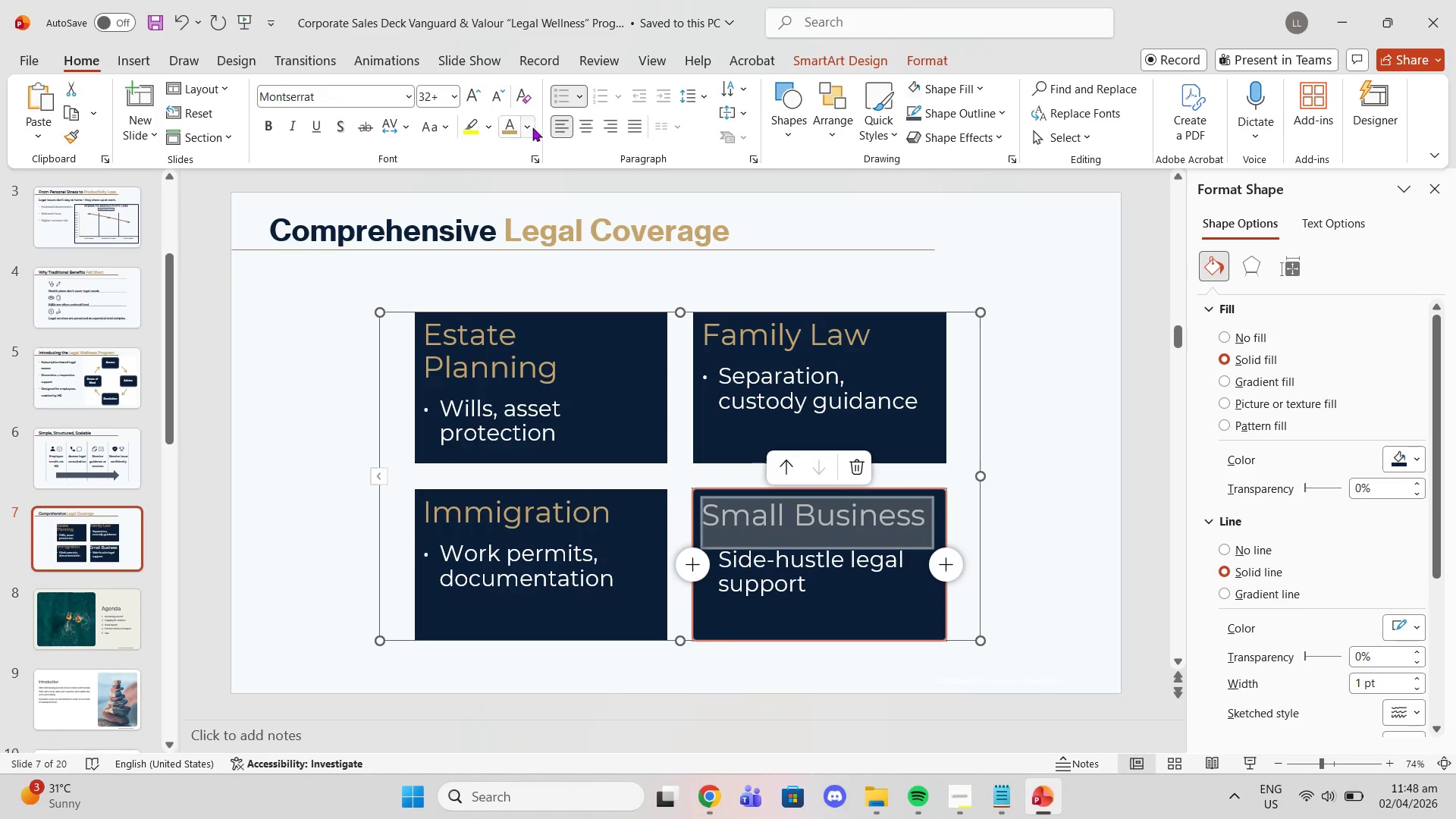 
left_click([513, 121])
 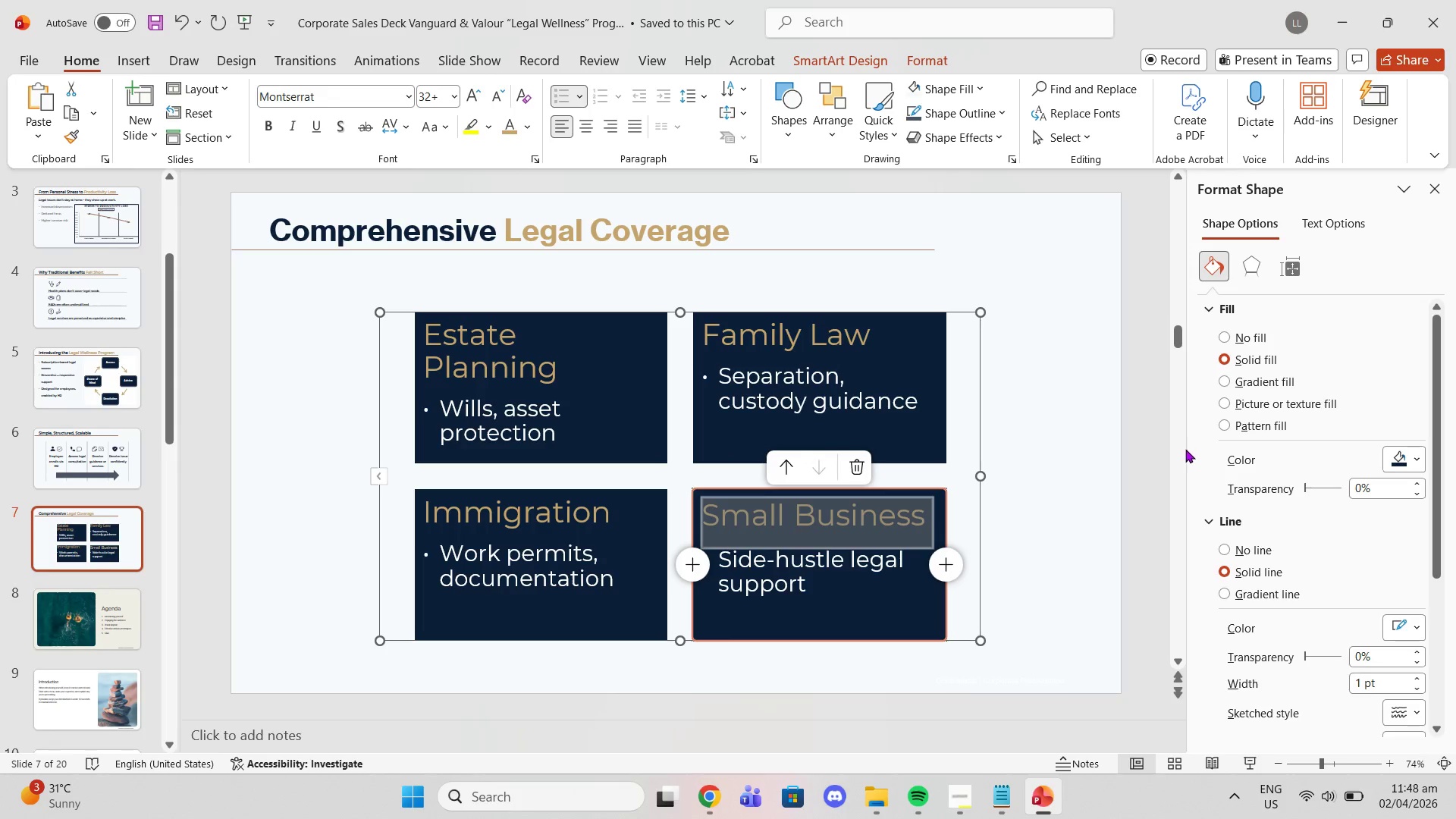 
left_click([1120, 429])
 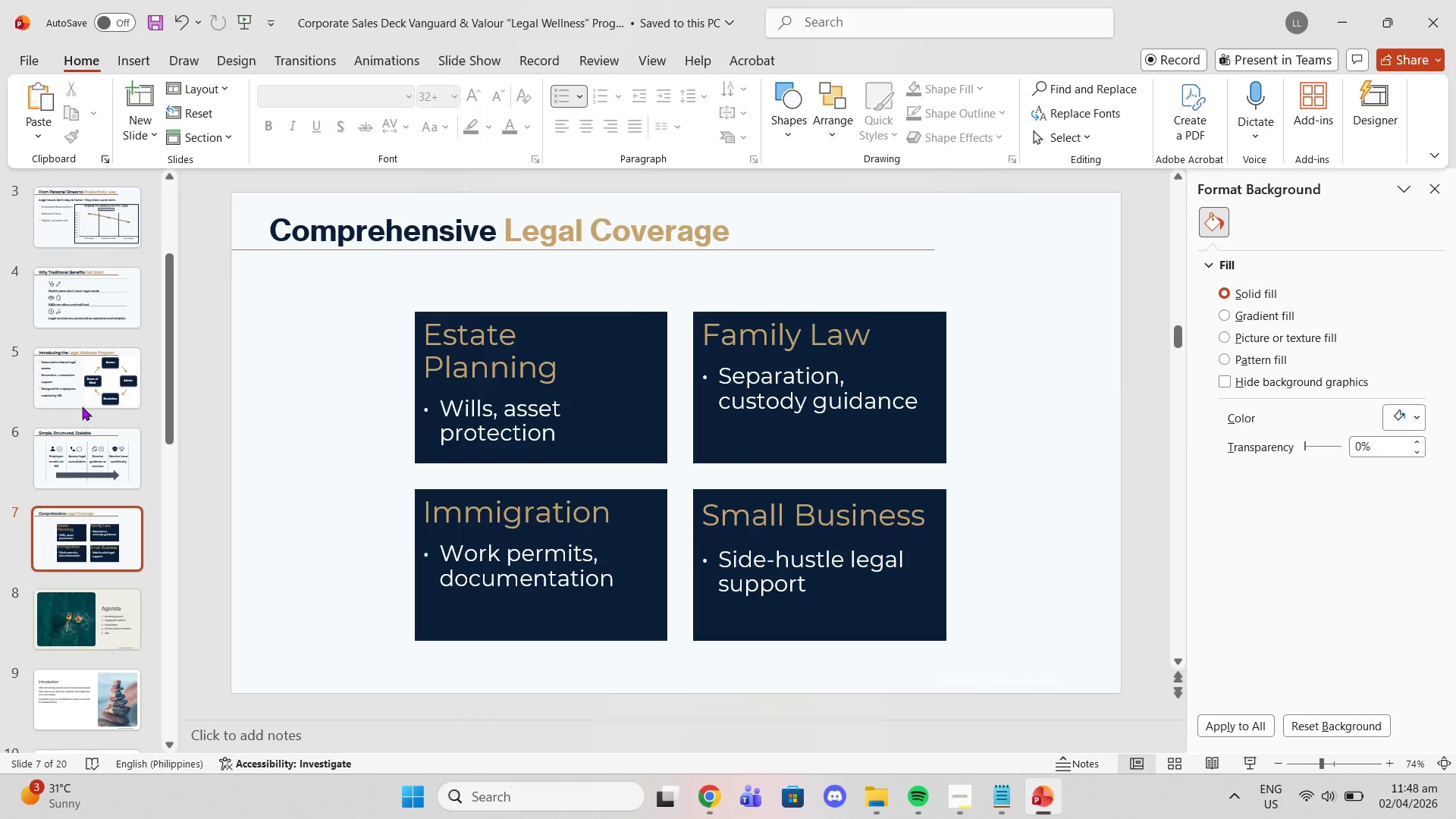 
left_click([126, 388])
 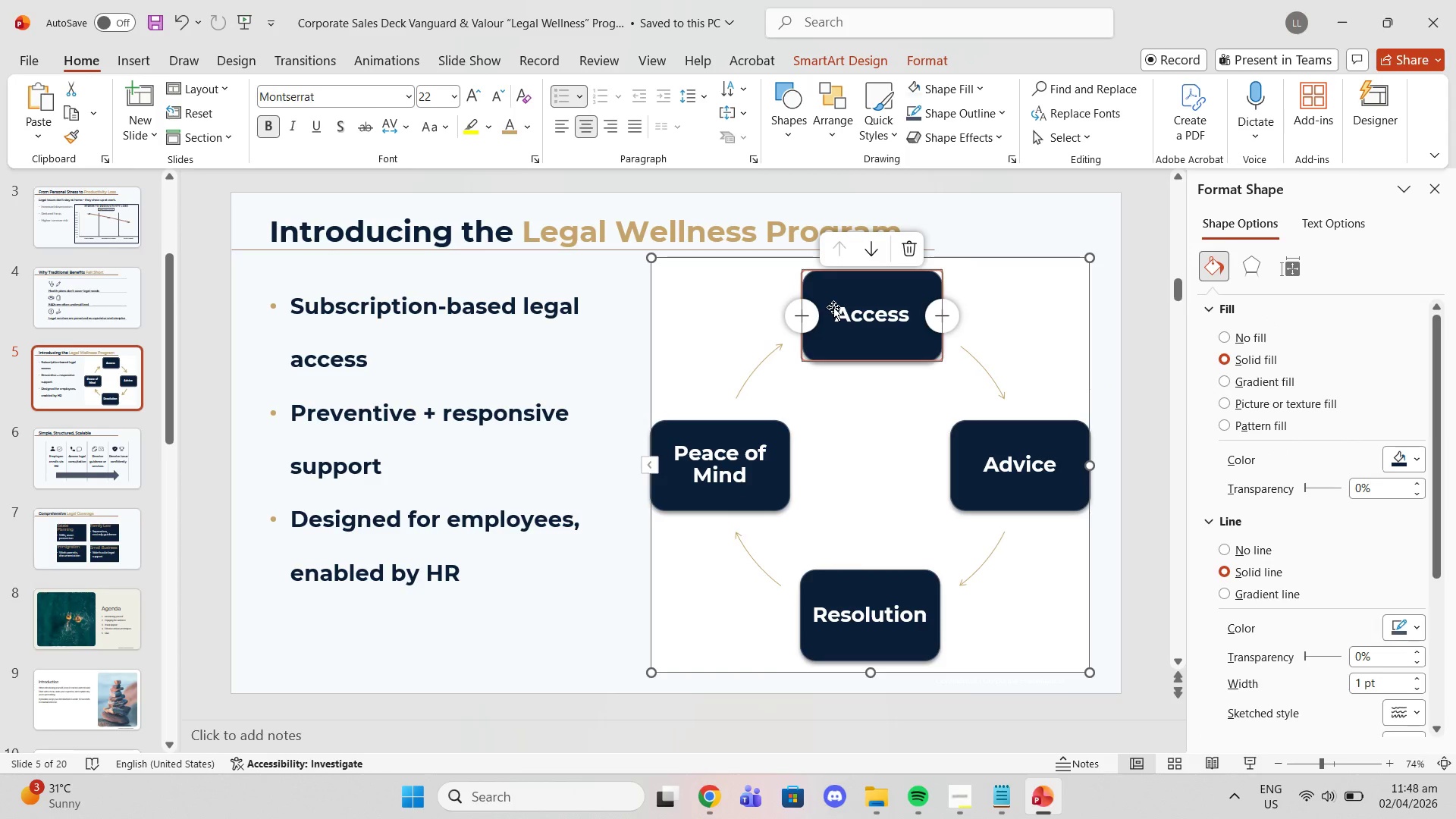 
key(Control+Z)
 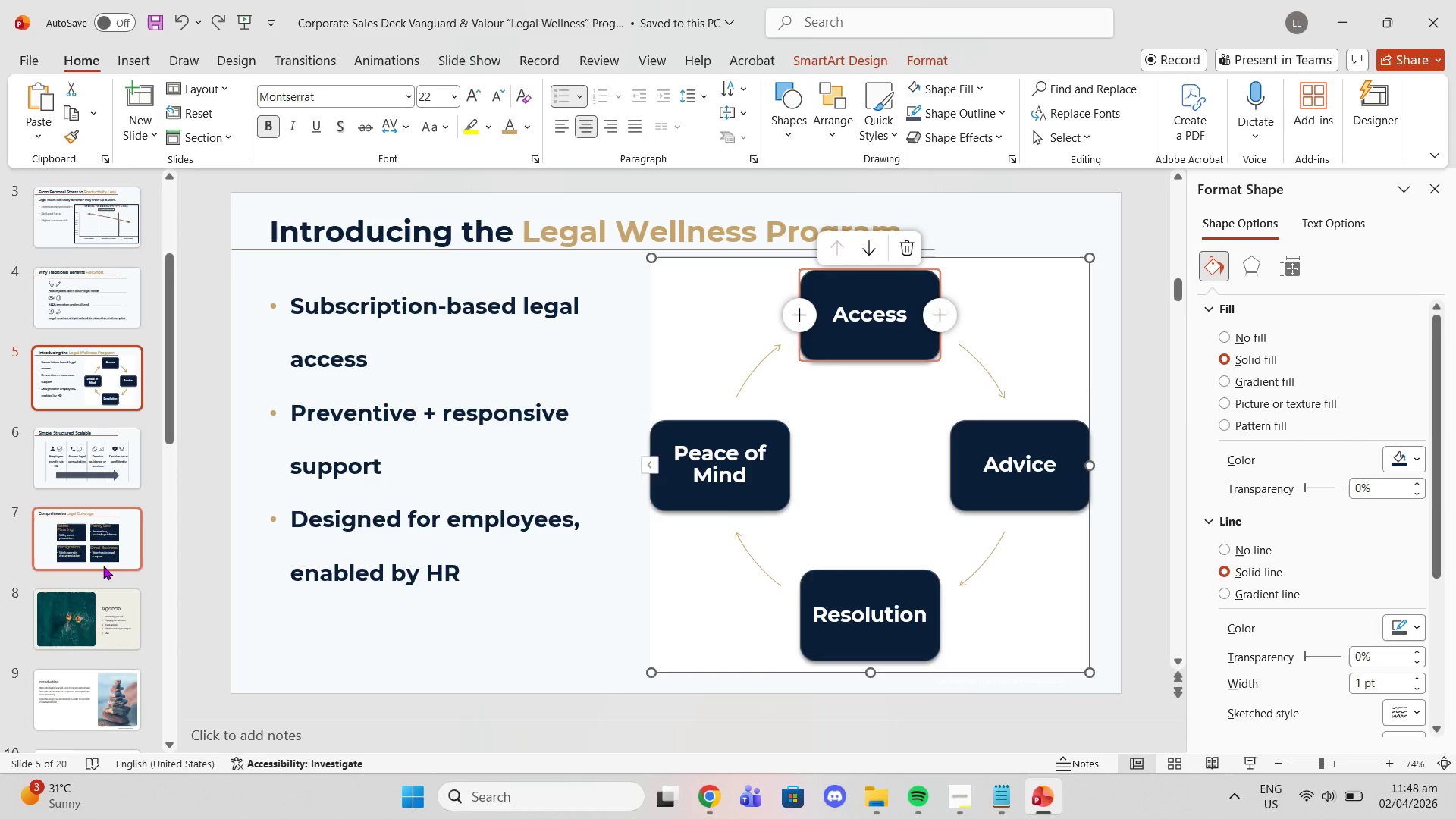 
left_click([100, 556])
 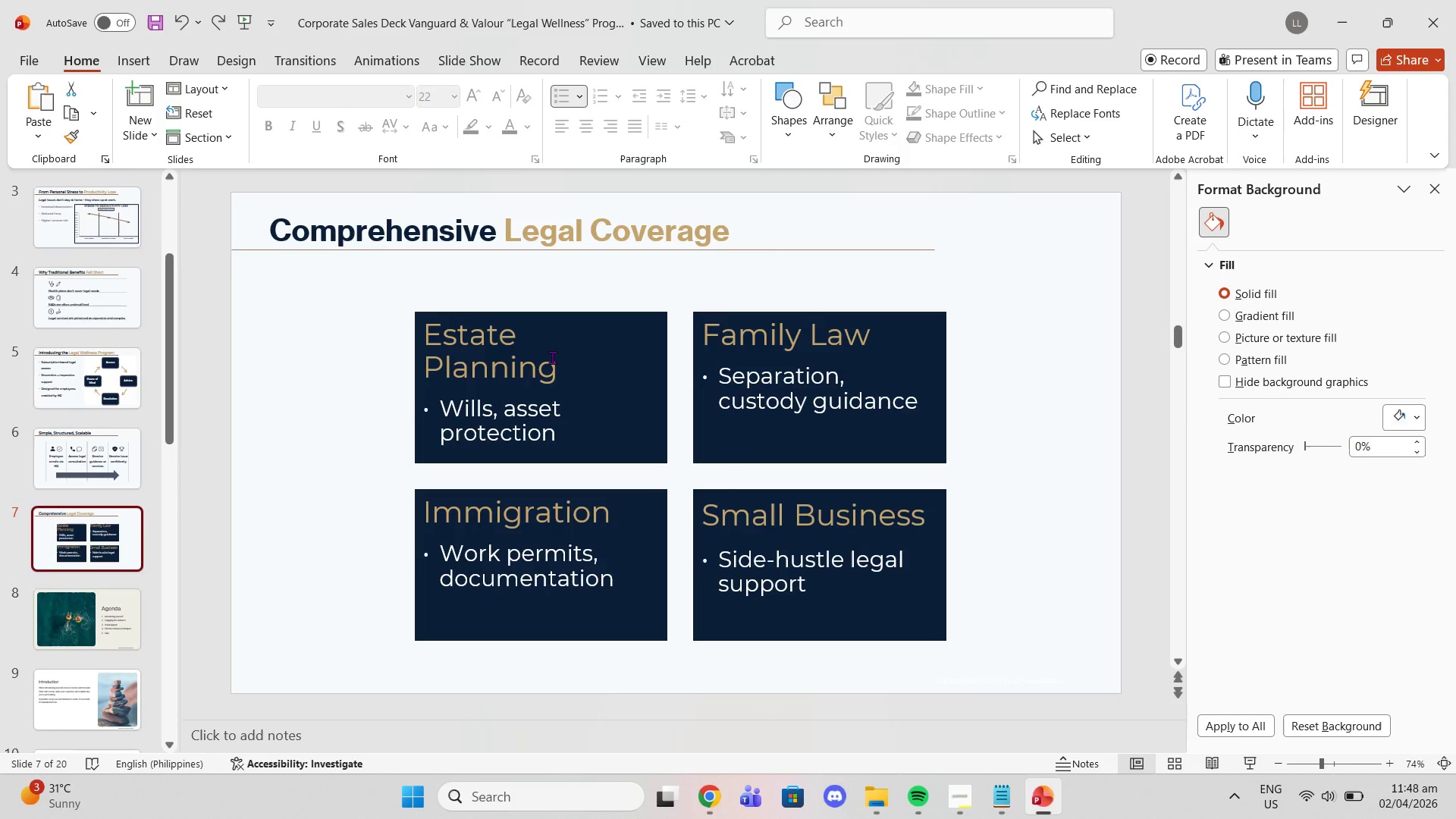 
left_click([552, 357])
 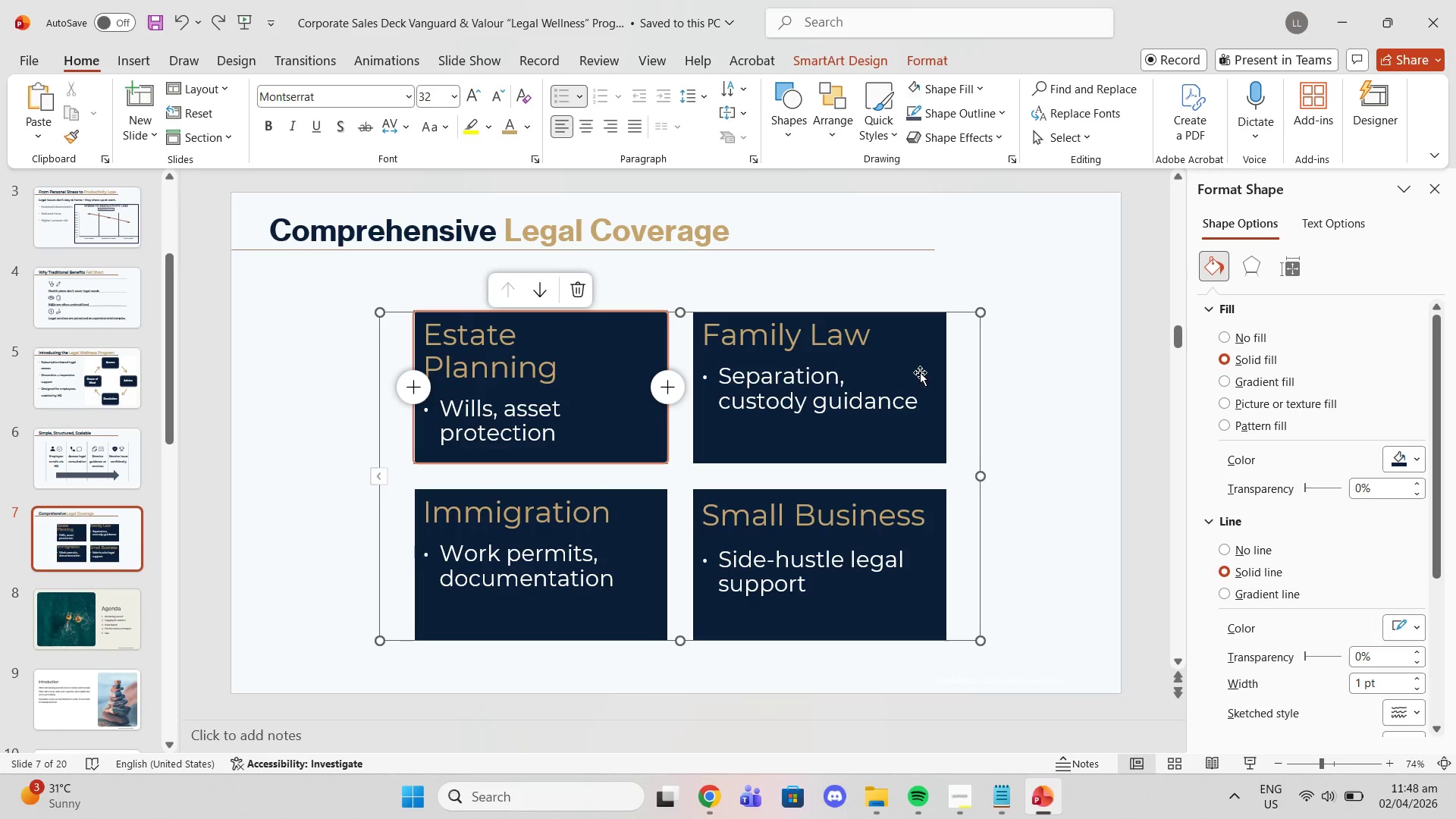 
key(Control+Z)
 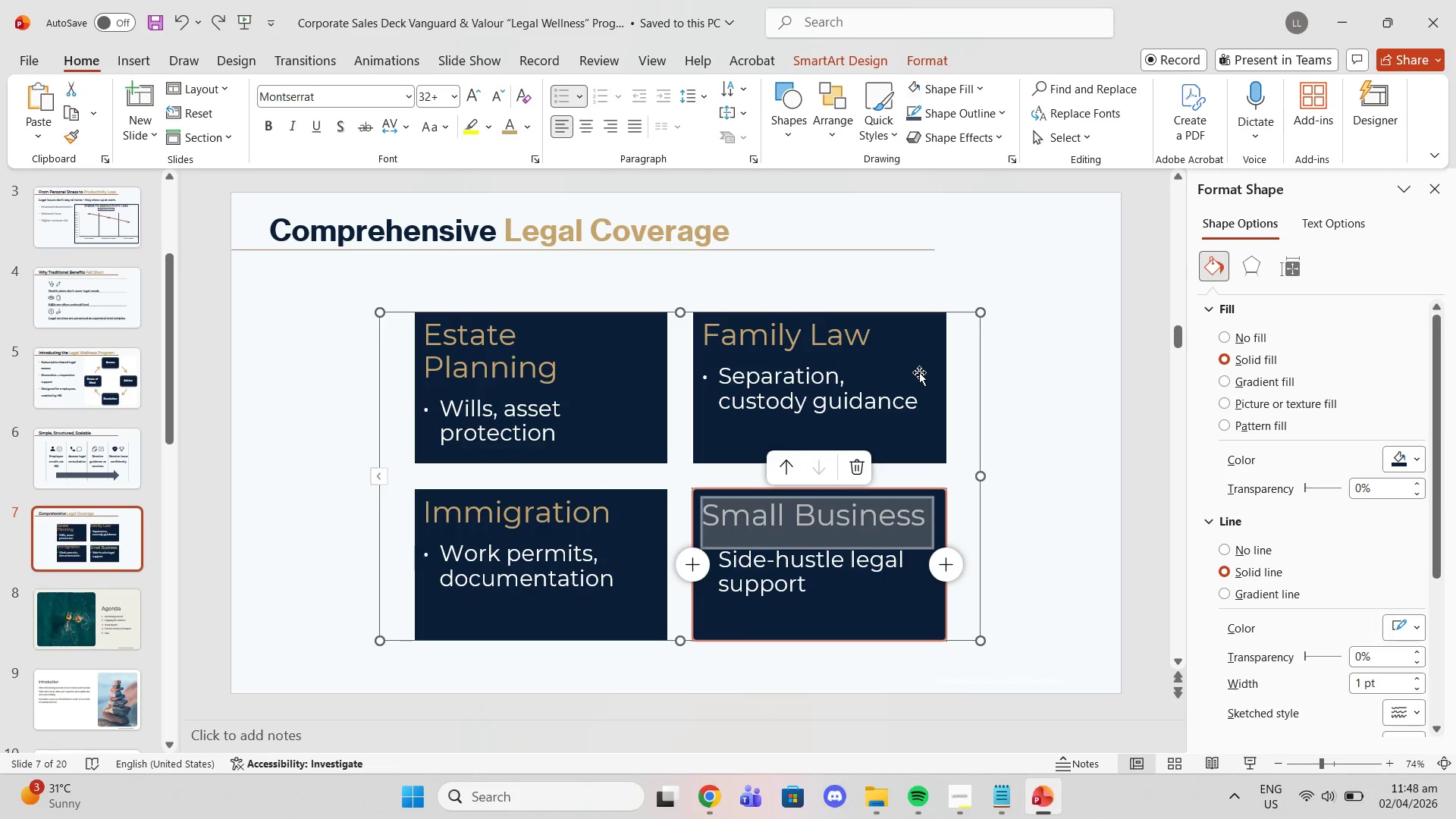 
key(Control+Z)
 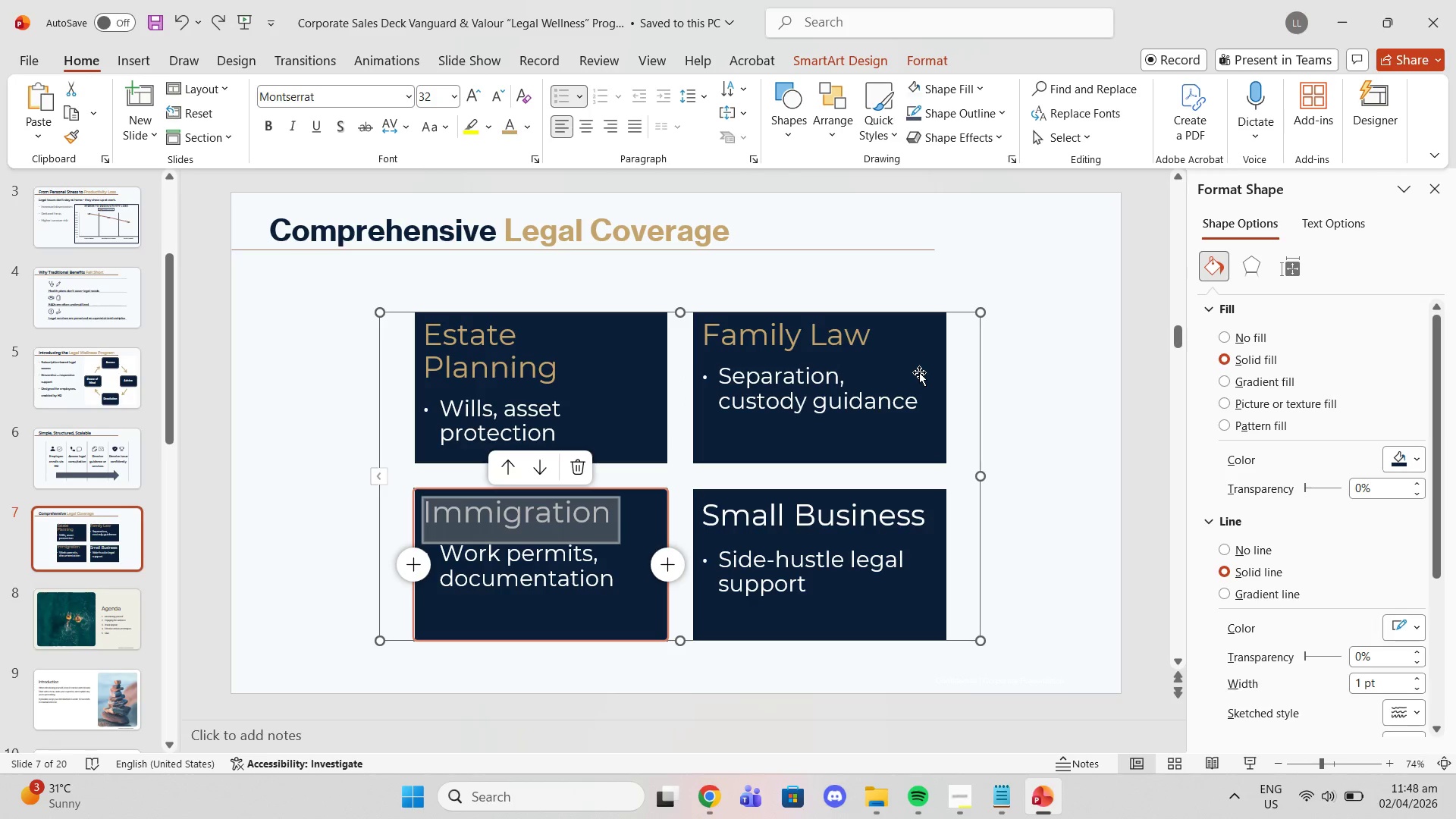 
key(Control+Z)
 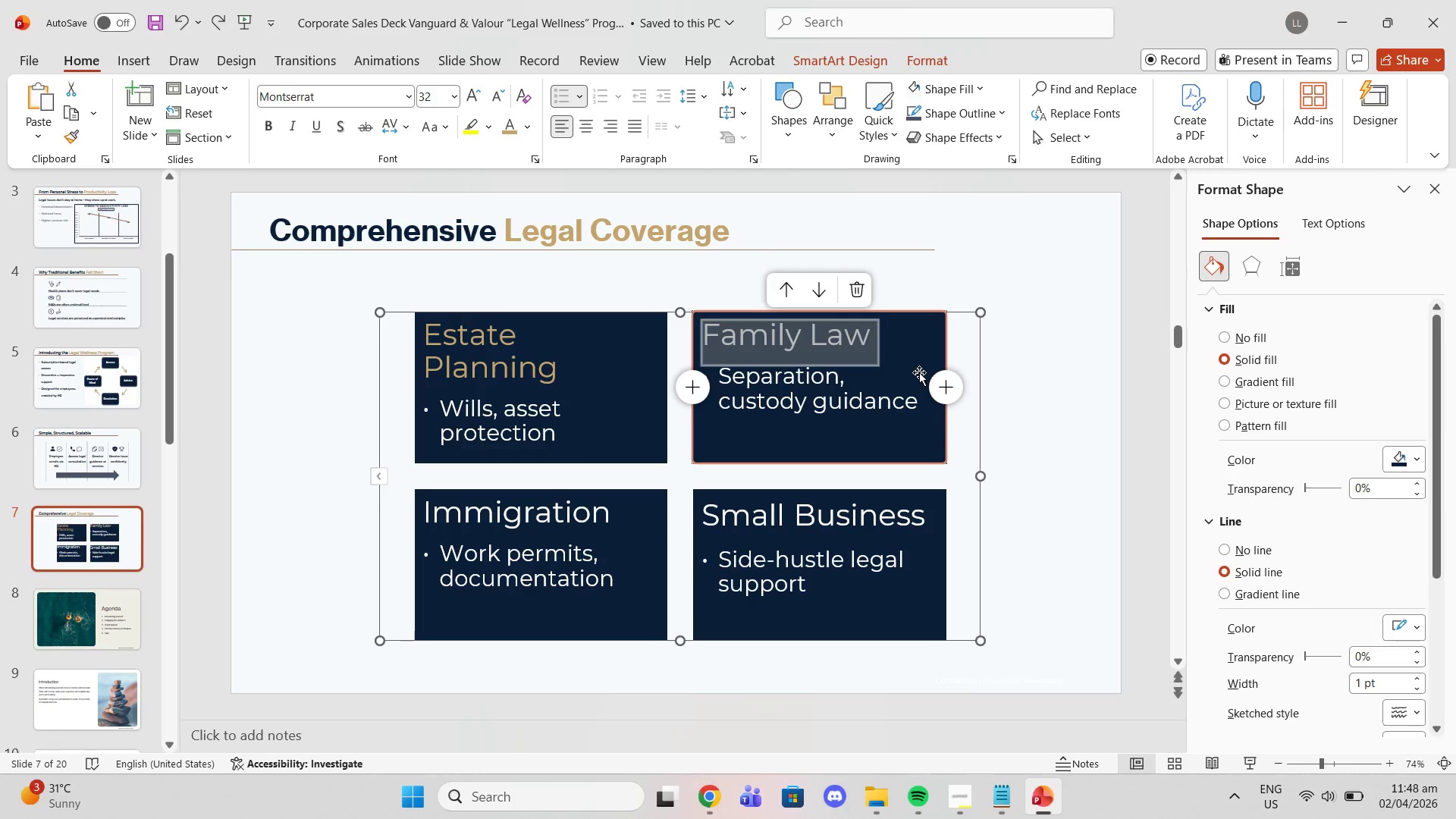 
key(Control+Z)
 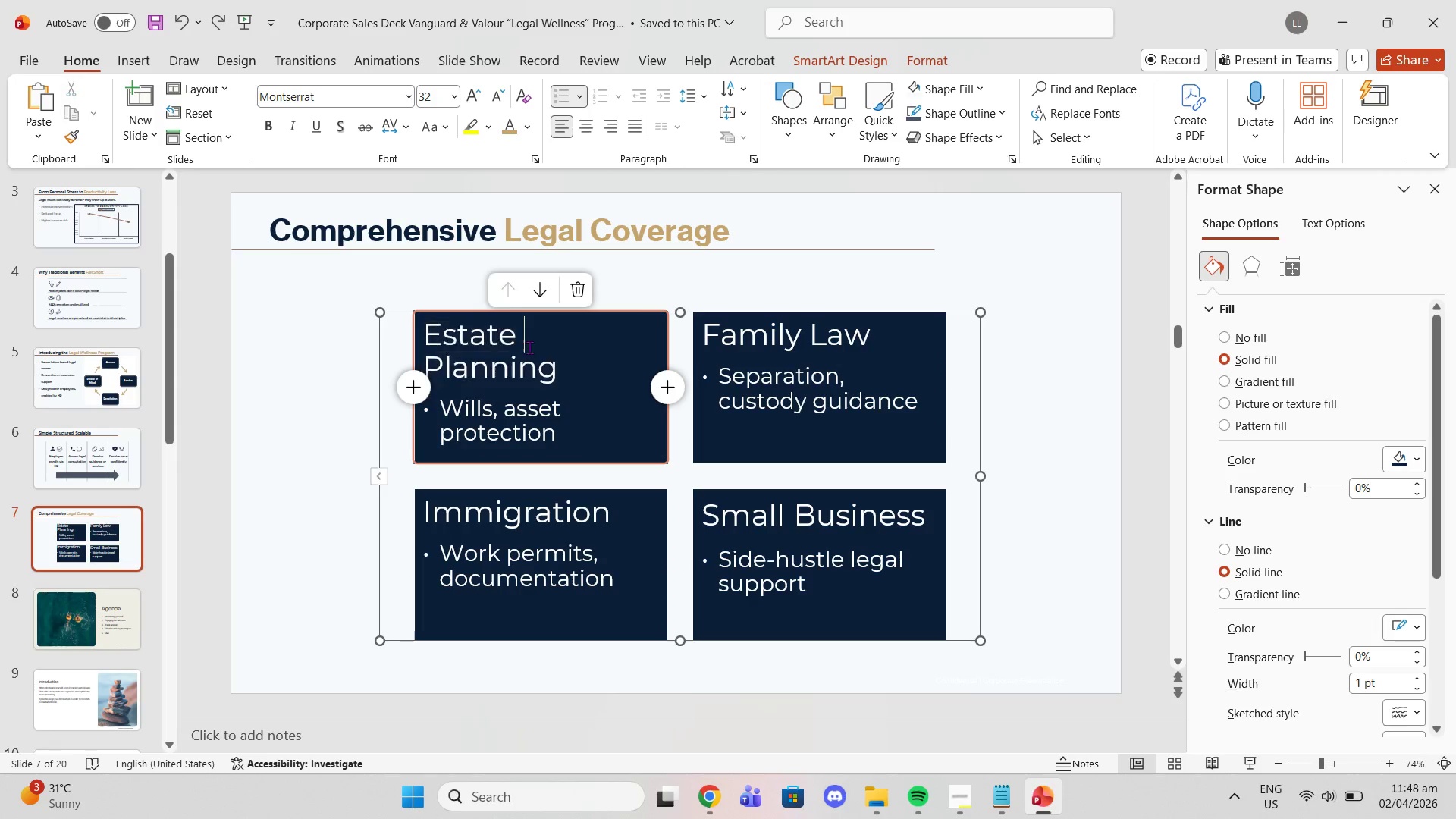 
double_click([529, 347])
 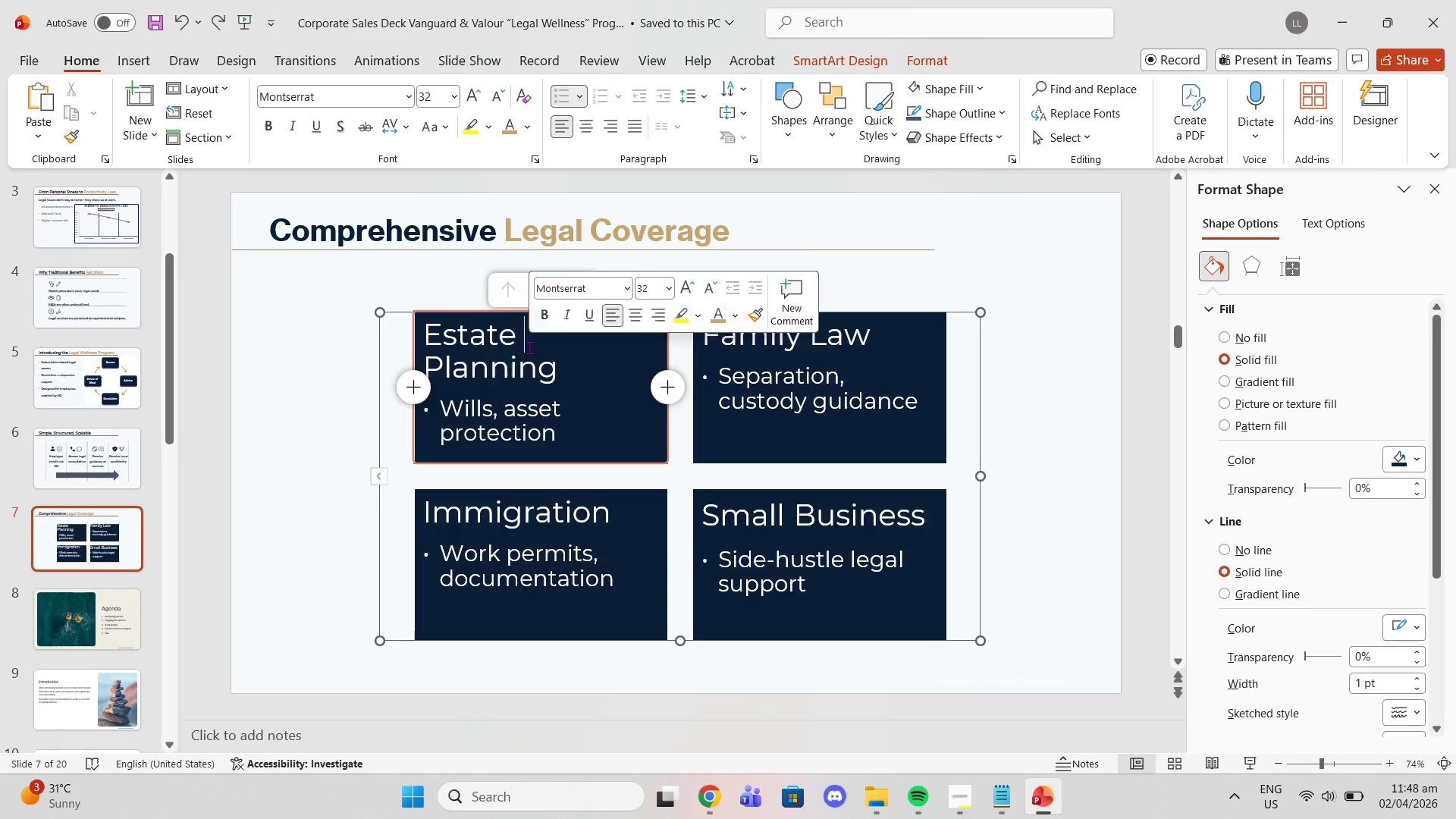 
triple_click([529, 347])
 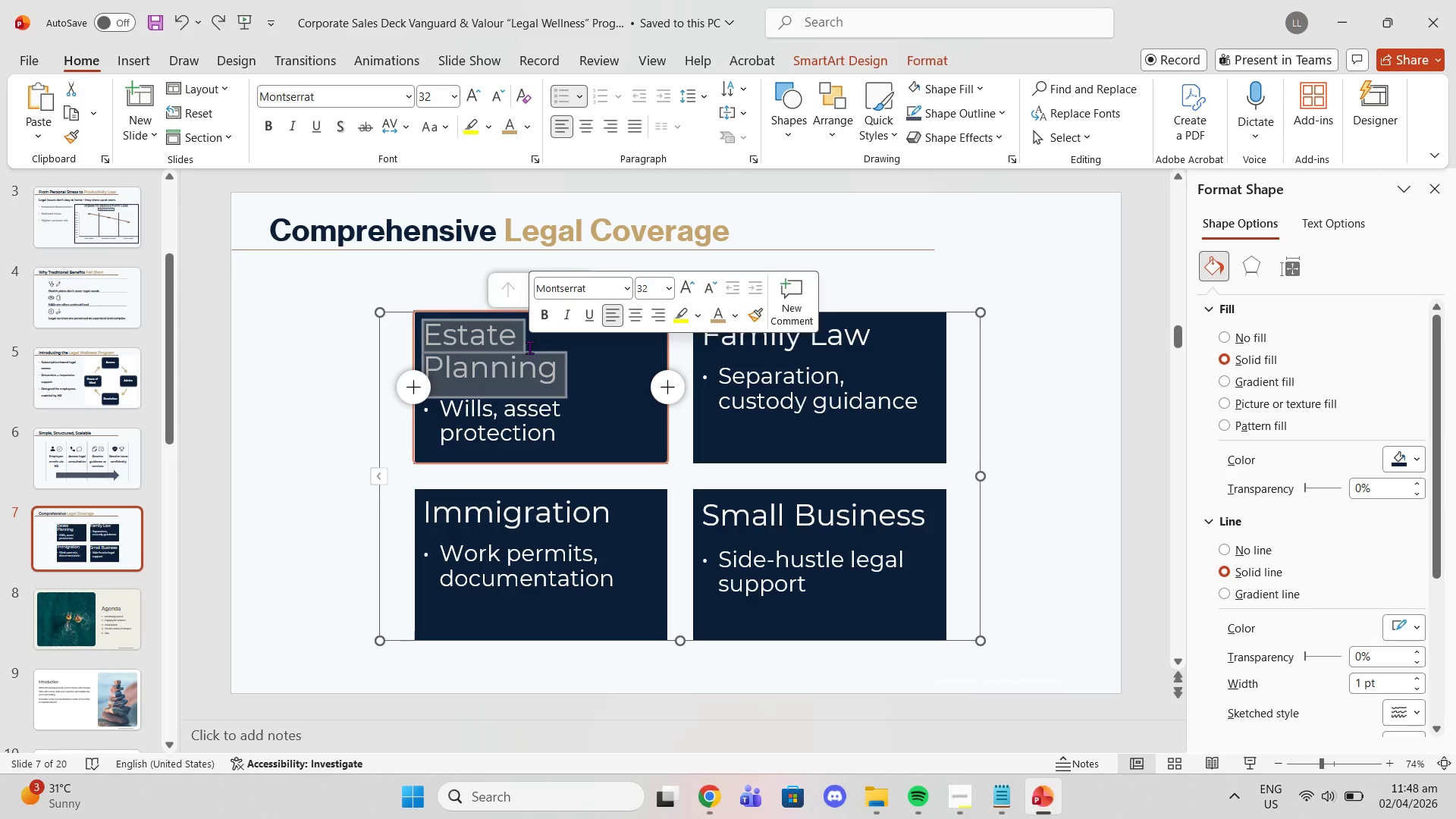 
left_click([529, 347])
 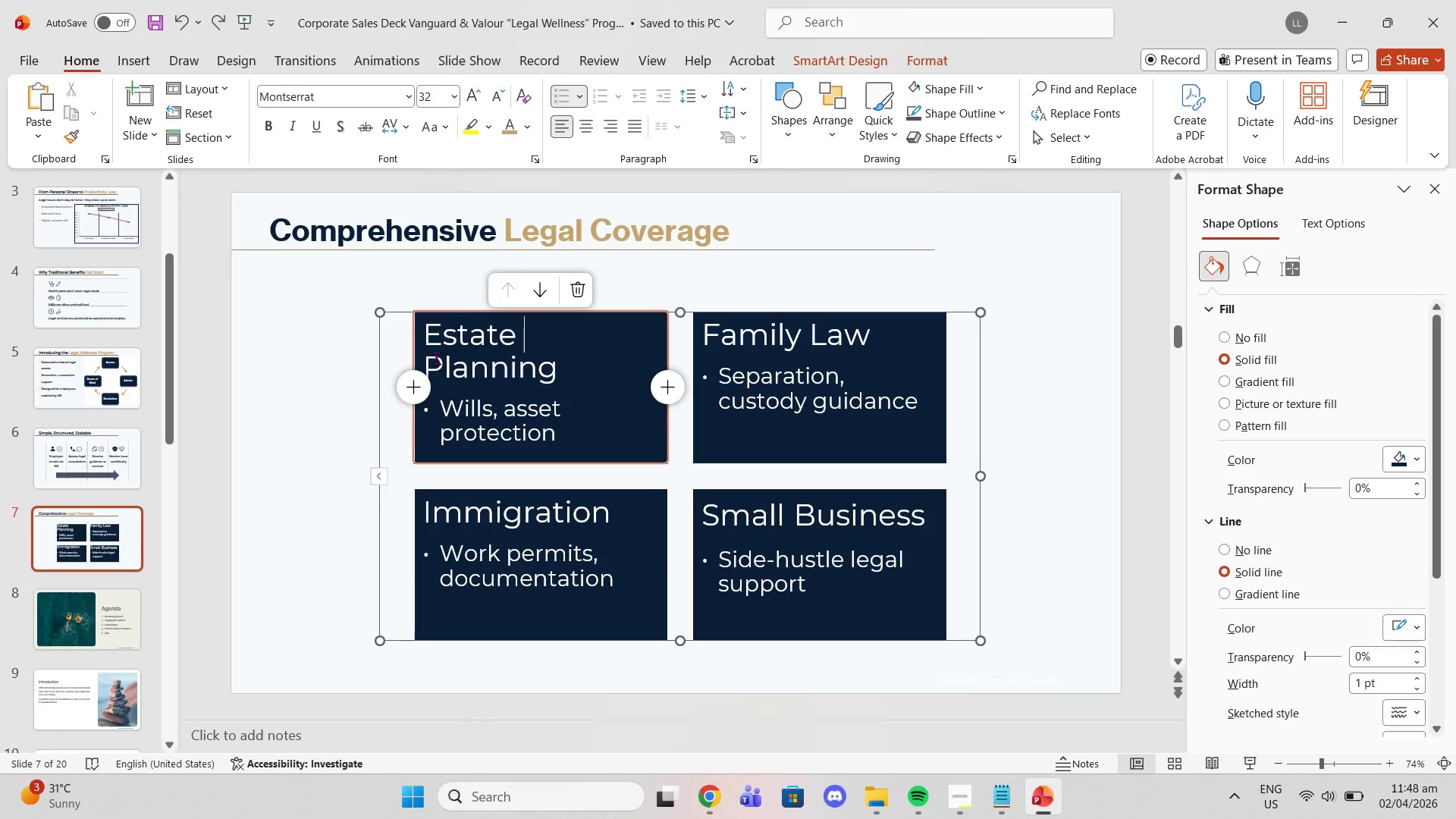 
left_click([432, 356])
 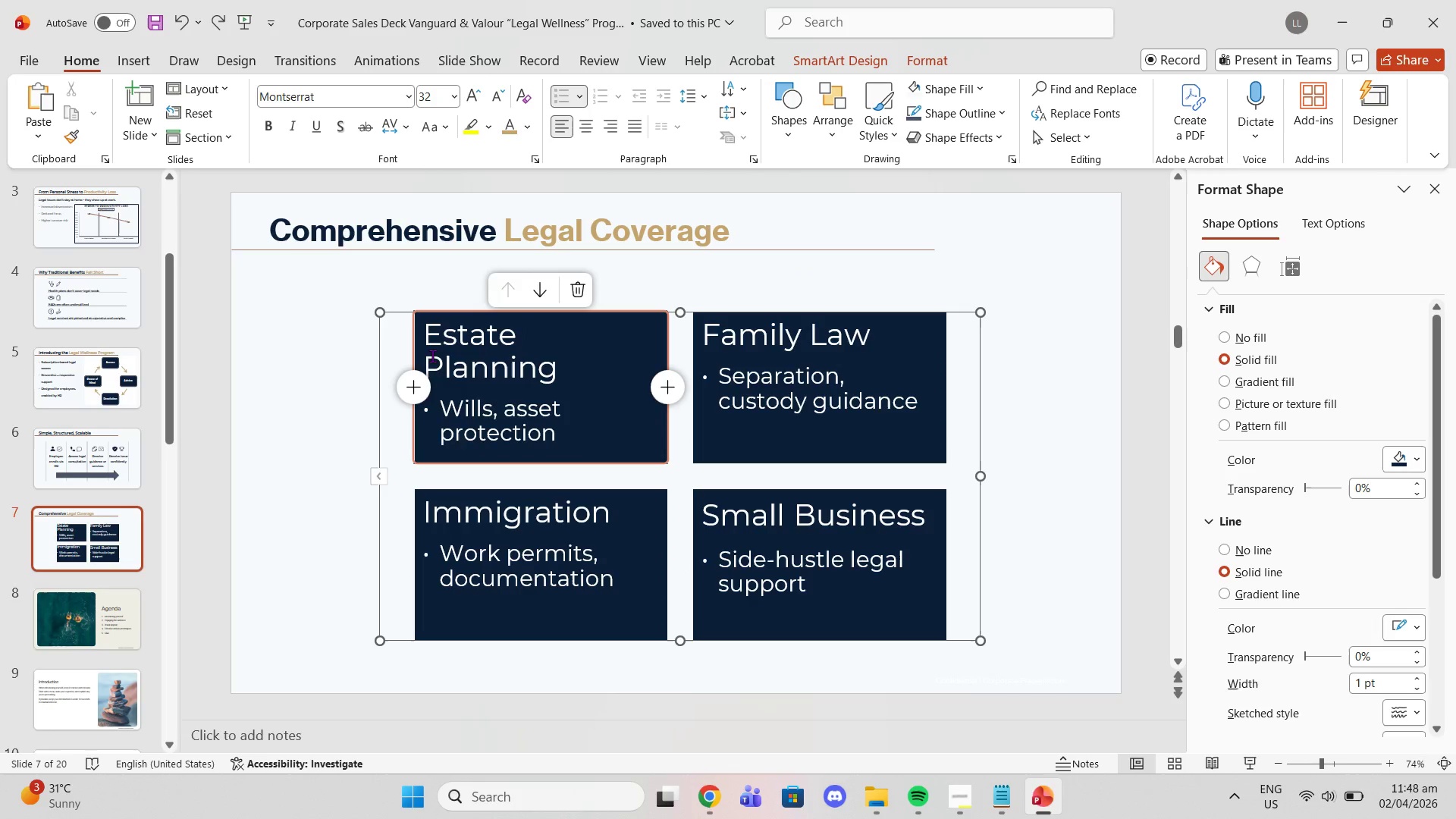 
key(Backspace)
 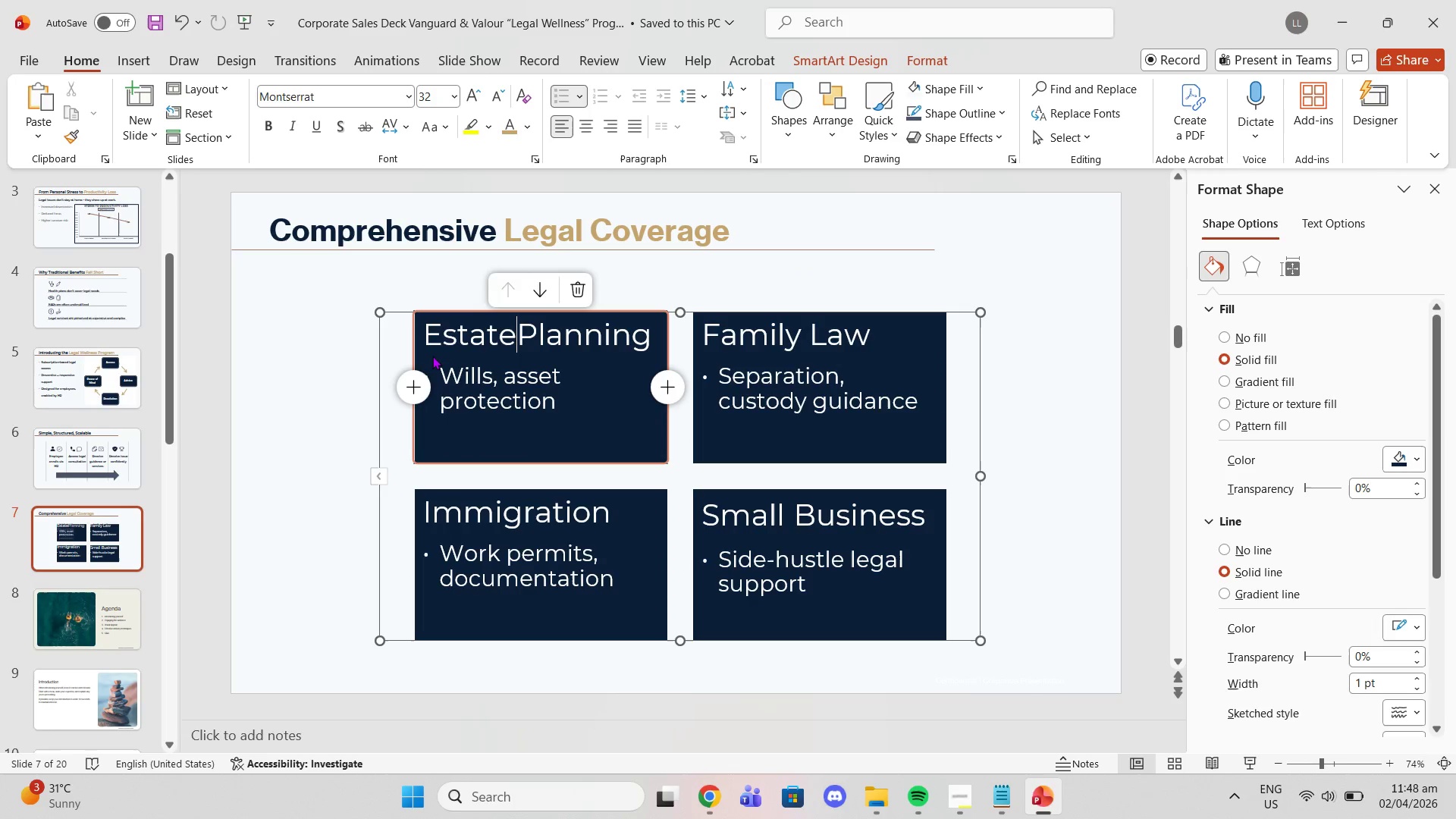 
key(Space)
 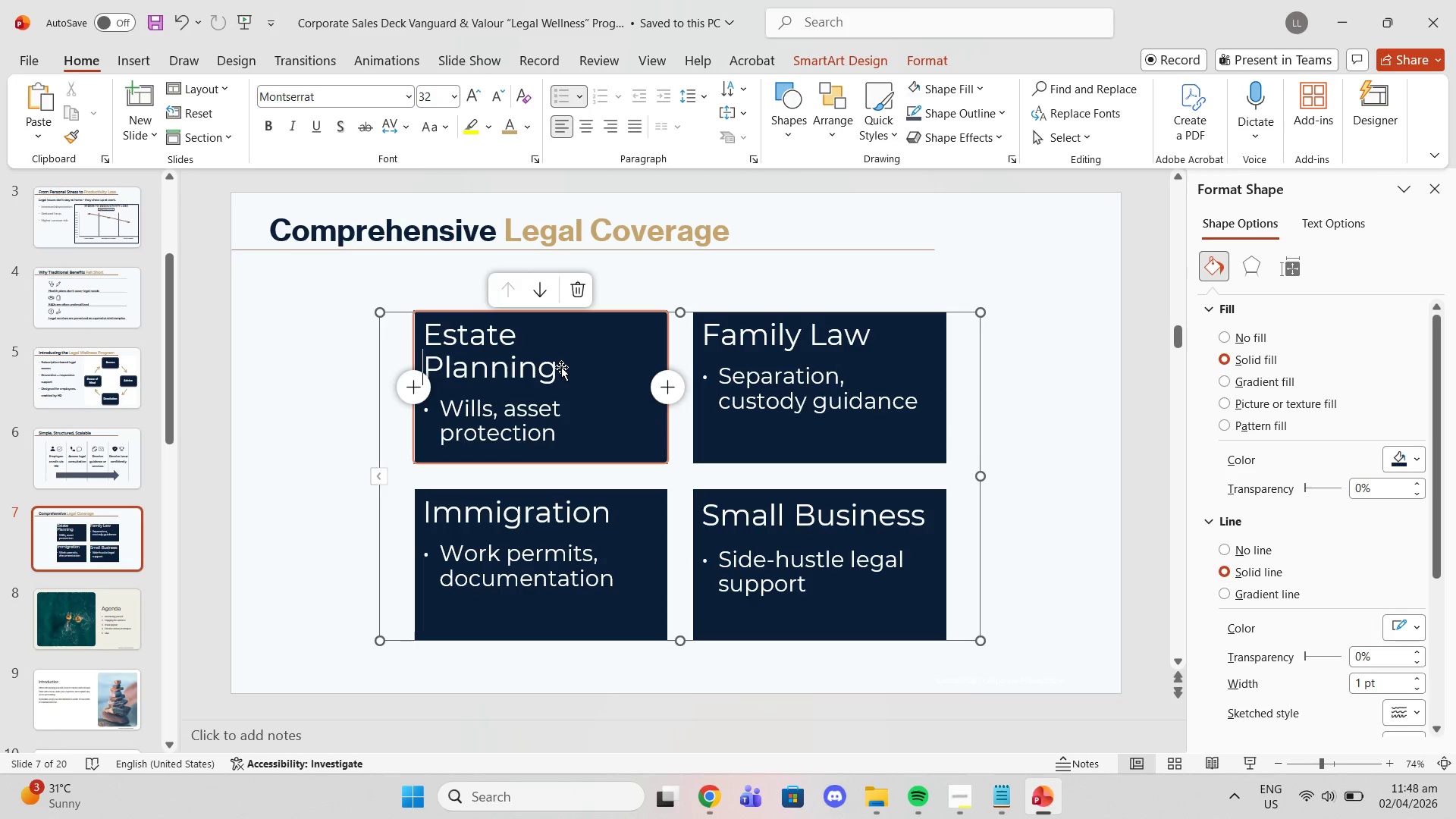 
left_click_drag(start_coordinate=[555, 367], to_coordinate=[446, 314])
 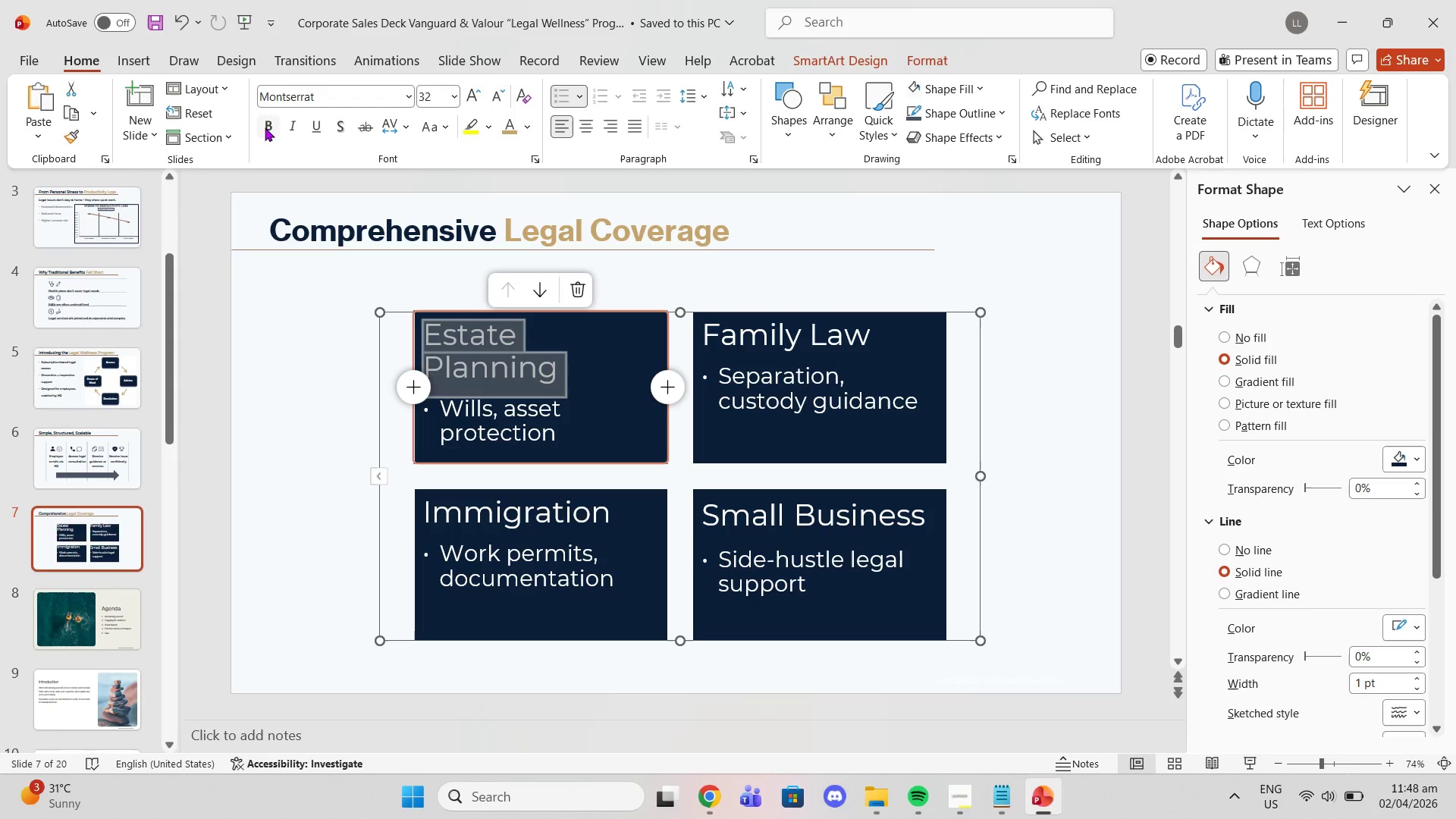 
left_click([262, 127])
 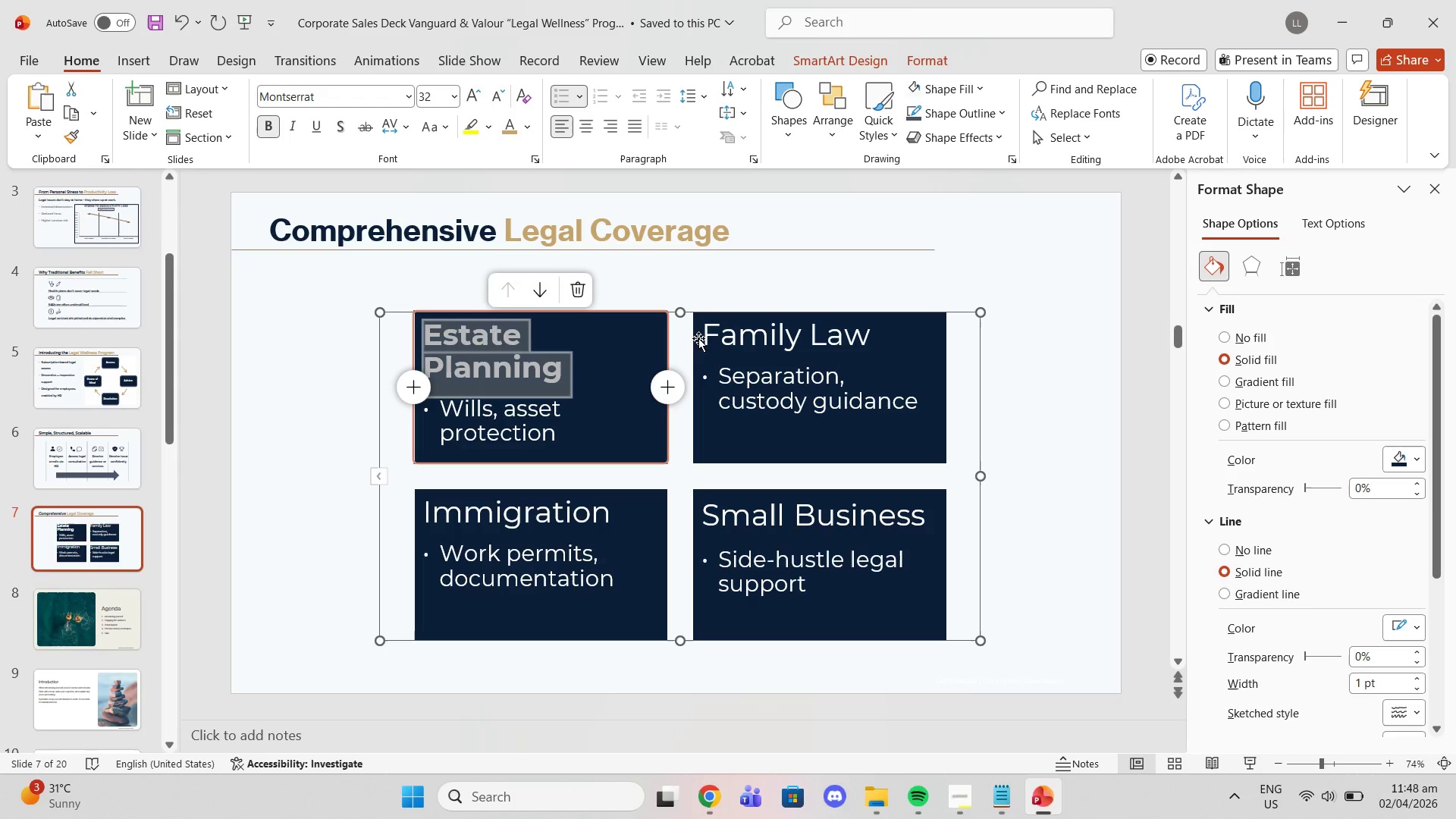 
left_click([700, 336])
 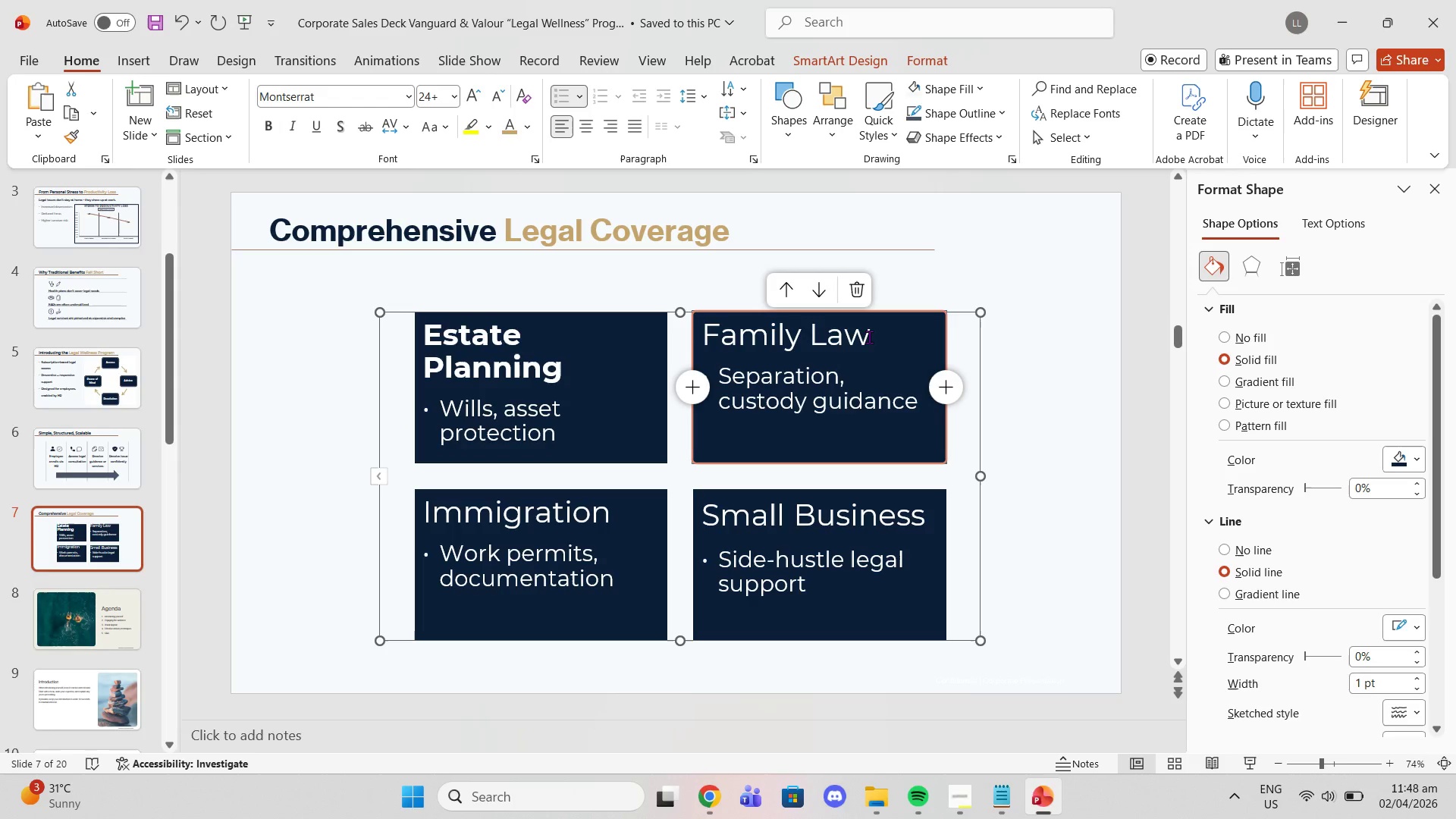 
left_click_drag(start_coordinate=[868, 337], to_coordinate=[730, 315])
 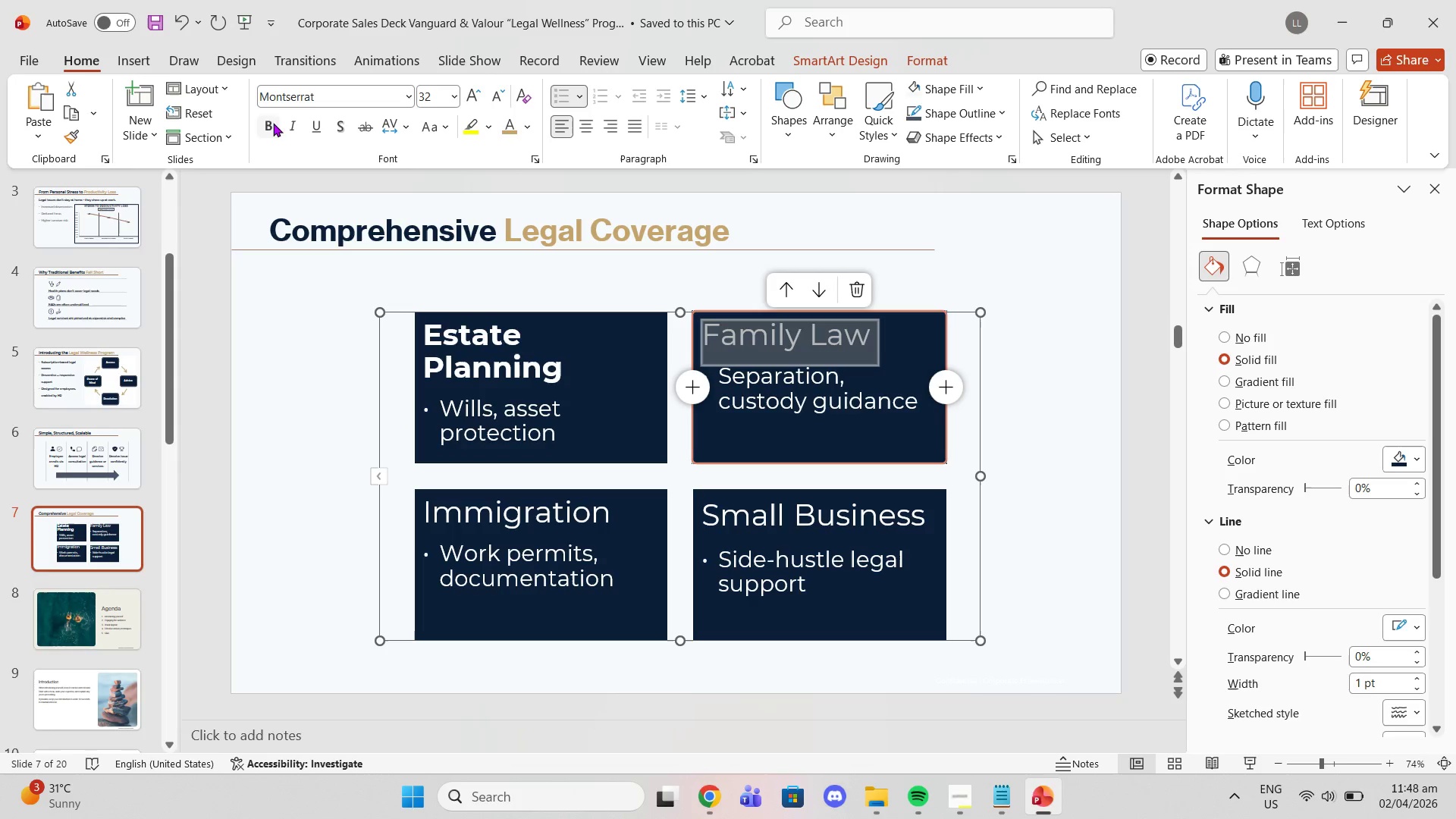 
left_click([272, 130])
 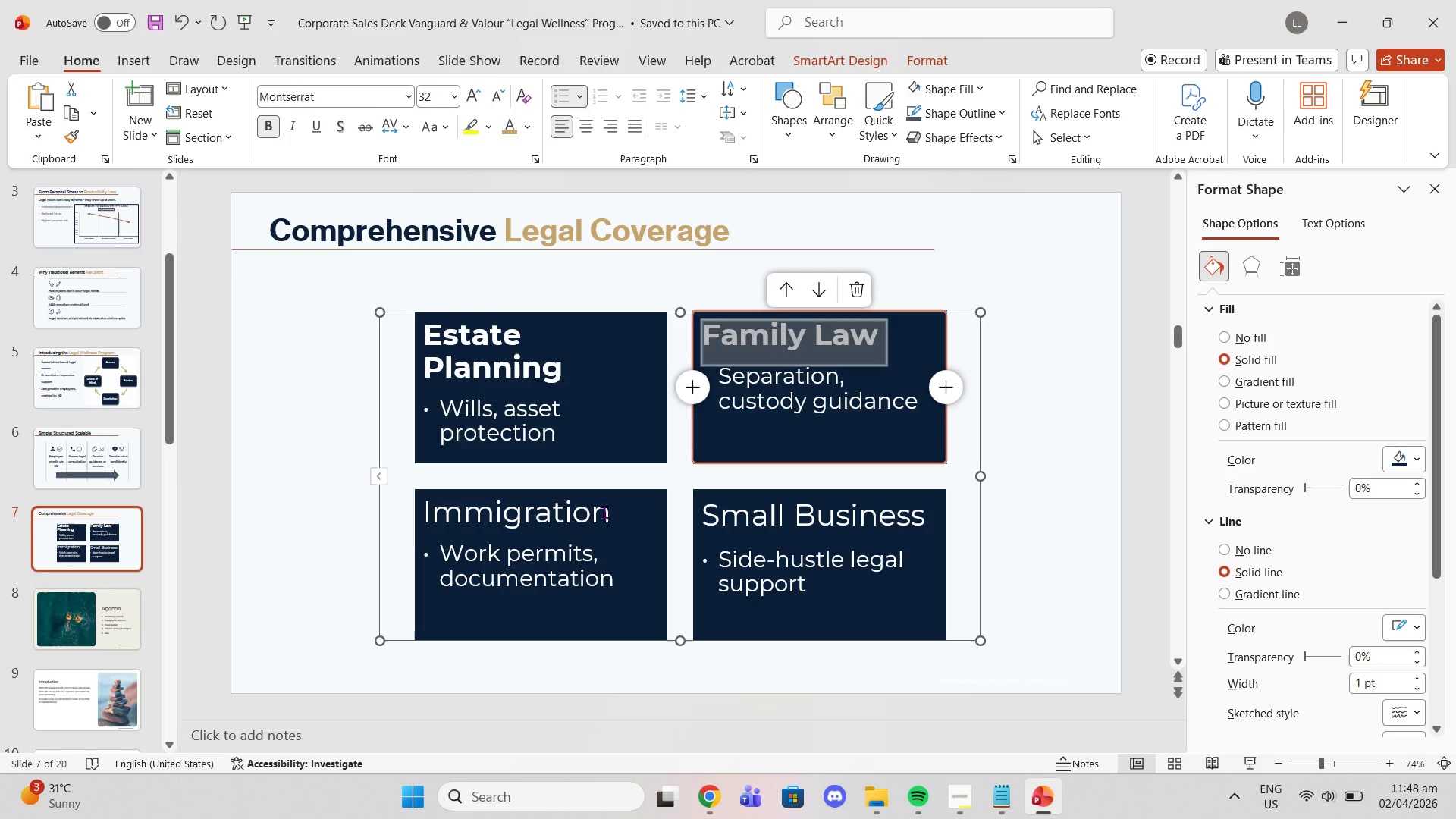 
left_click_drag(start_coordinate=[612, 512], to_coordinate=[397, 513])
 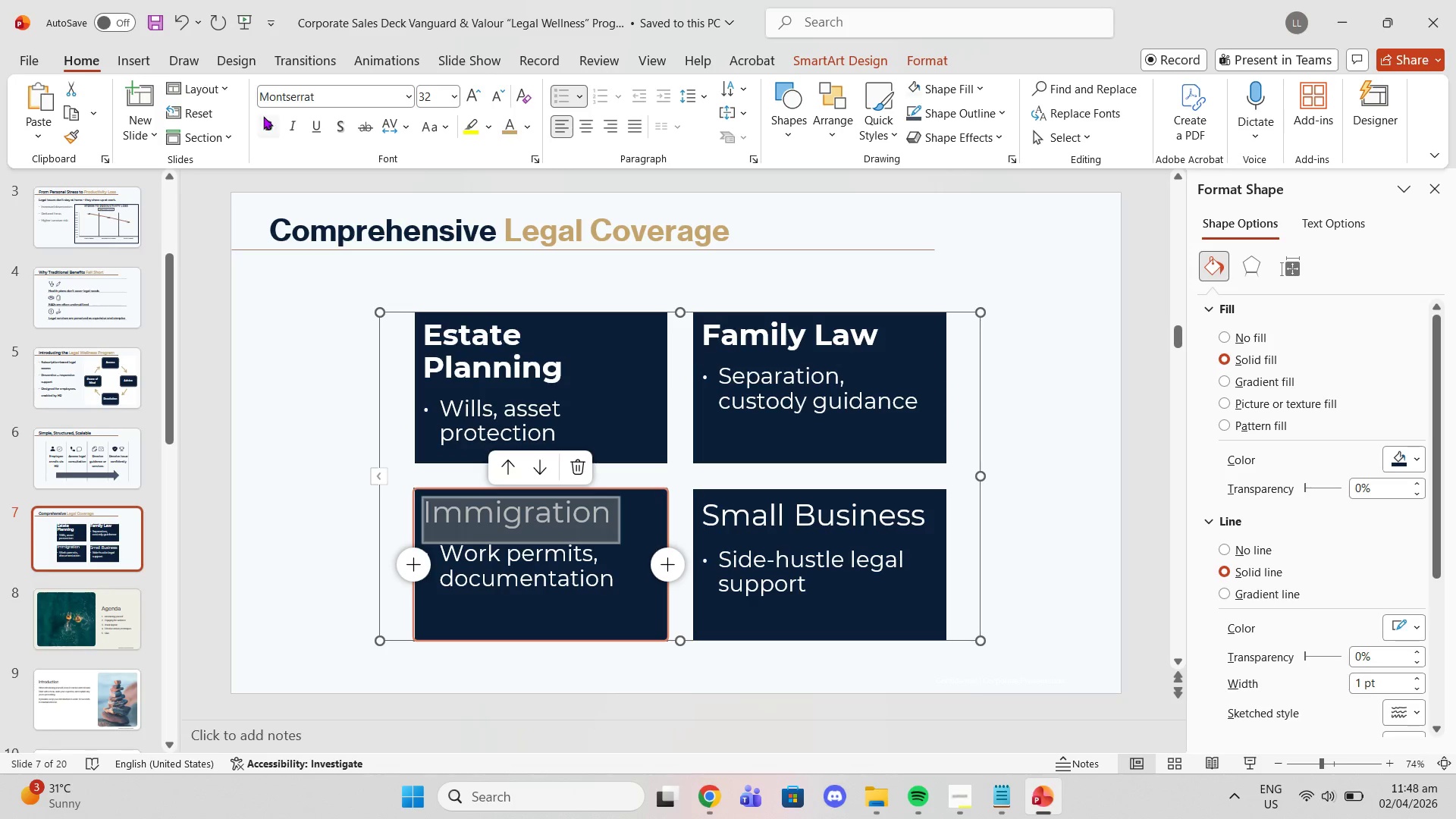 
left_click([271, 126])
 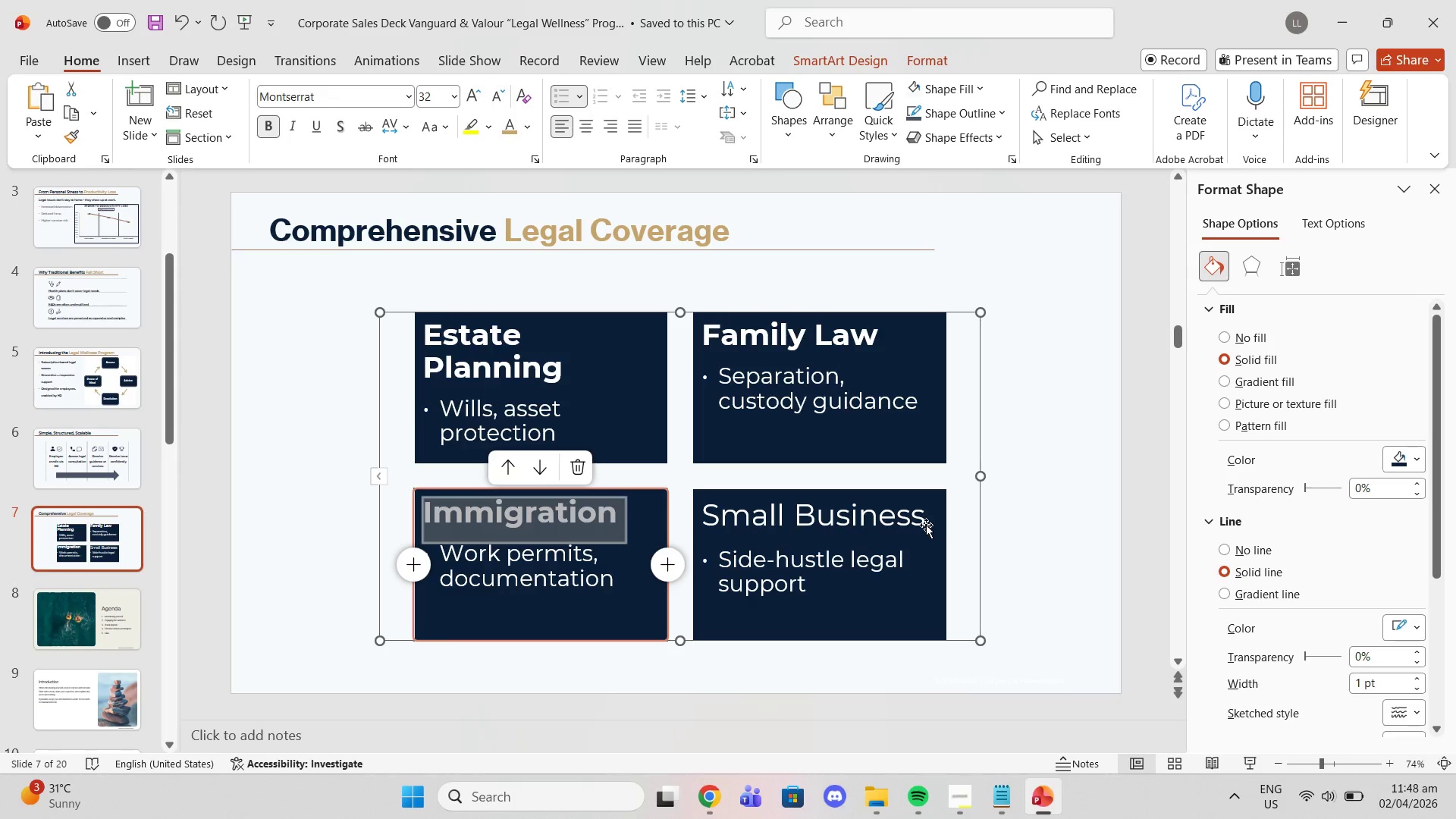 
left_click_drag(start_coordinate=[924, 523], to_coordinate=[692, 511])
 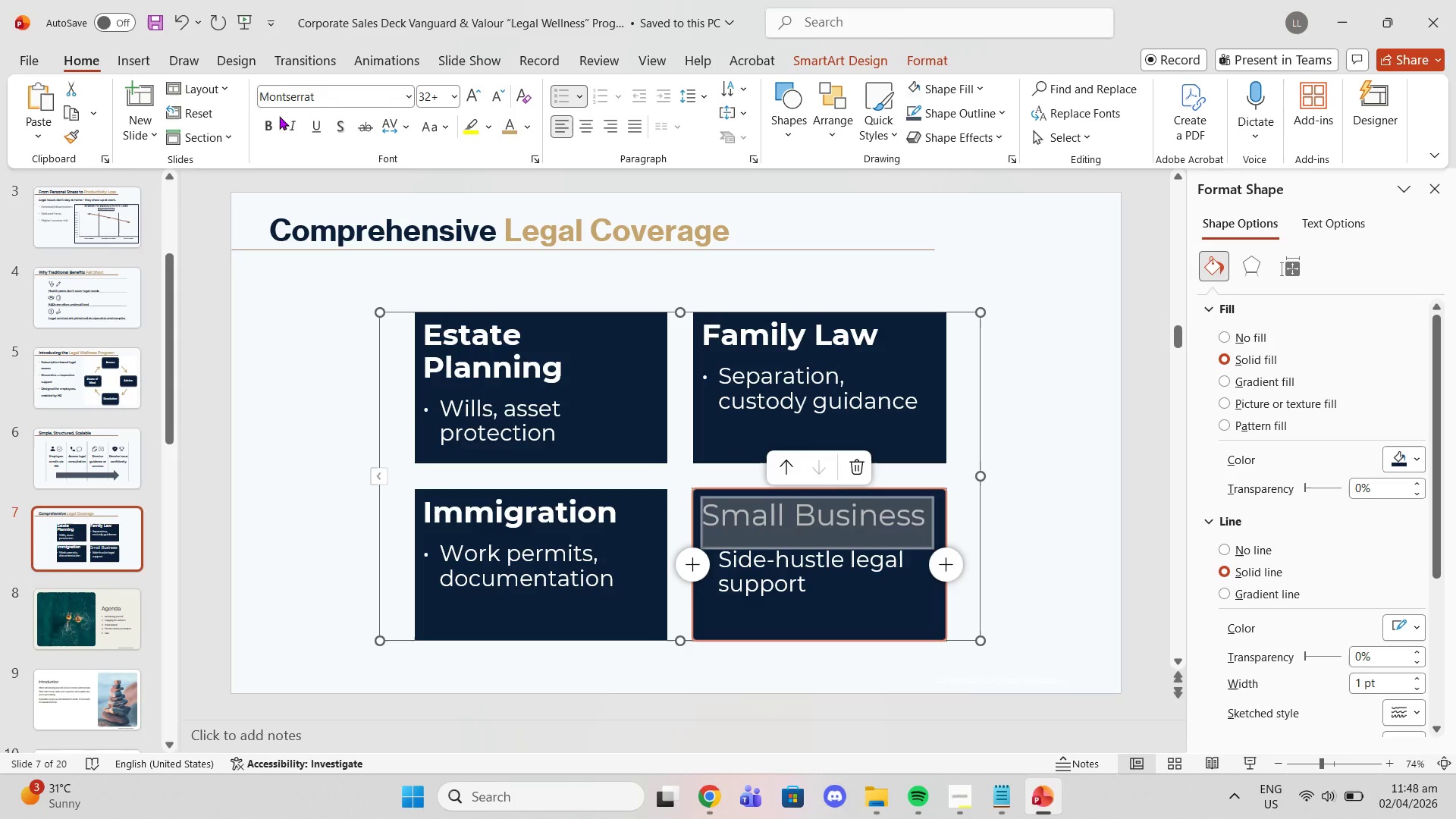 
left_click([274, 126])
 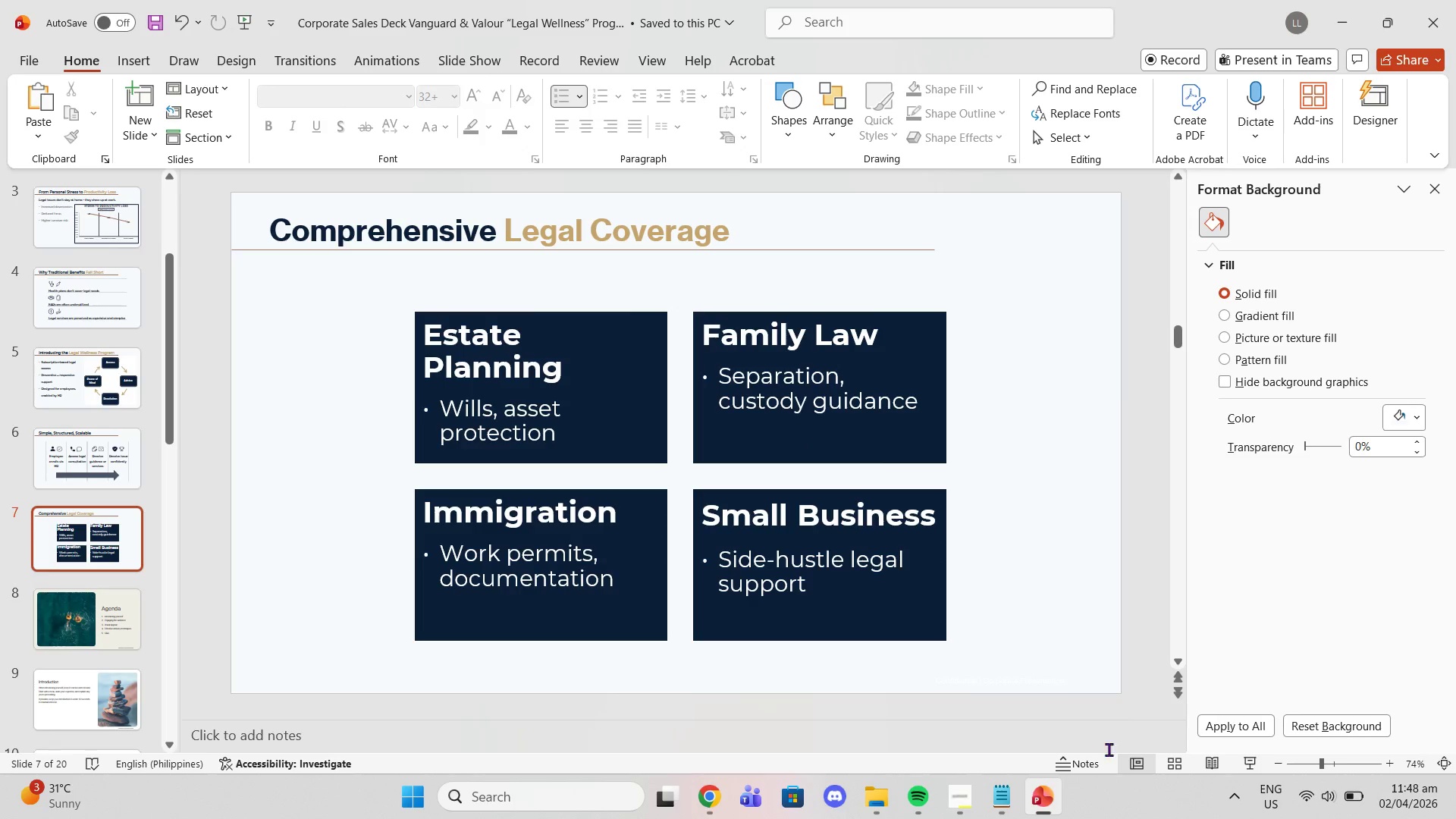 
left_click([990, 816])
 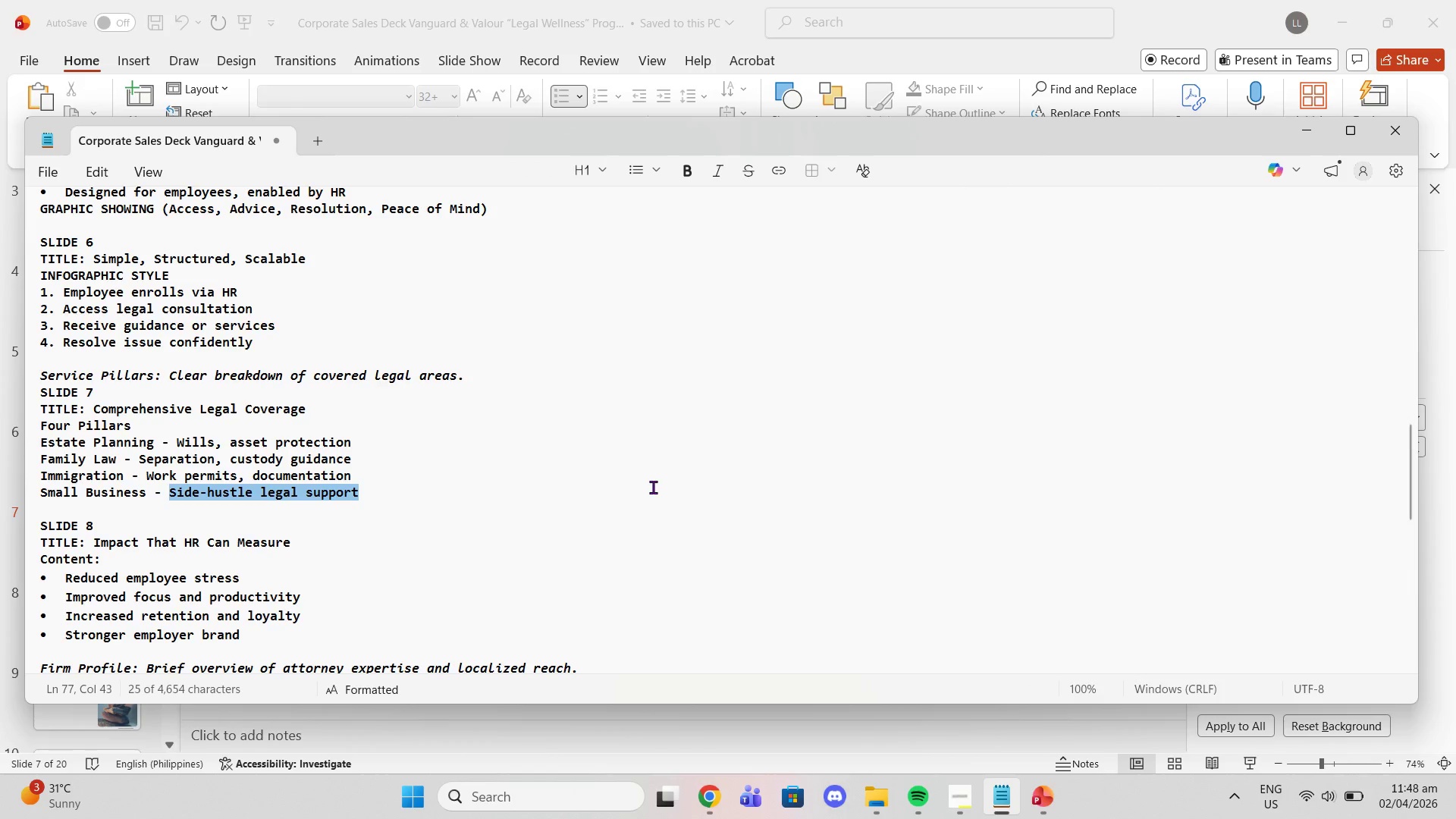 
scroll: coordinate [788, 497], scroll_direction: up, amount: 17.0
 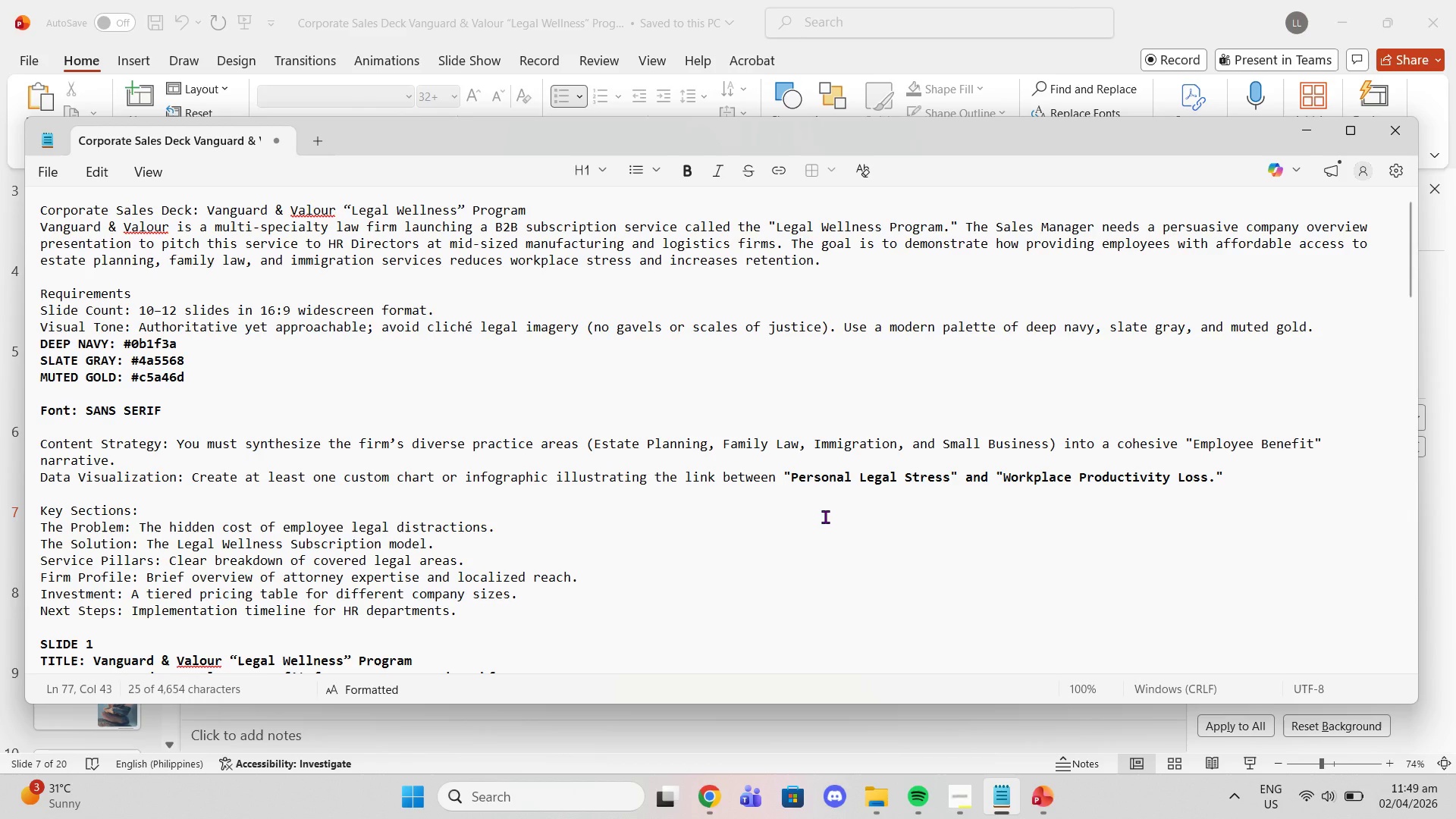 
wait(11.77)
 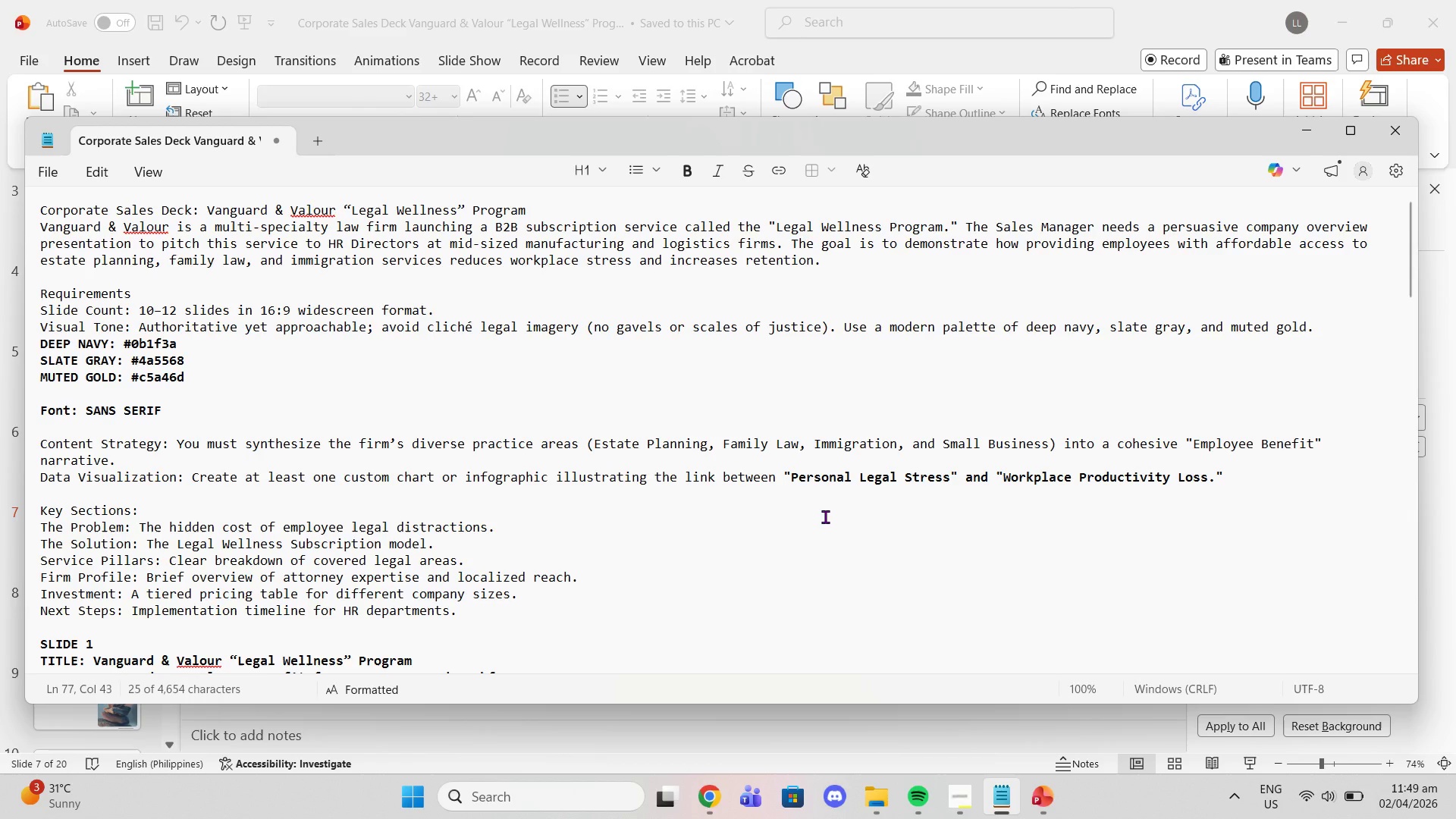 
left_click([863, 735])
 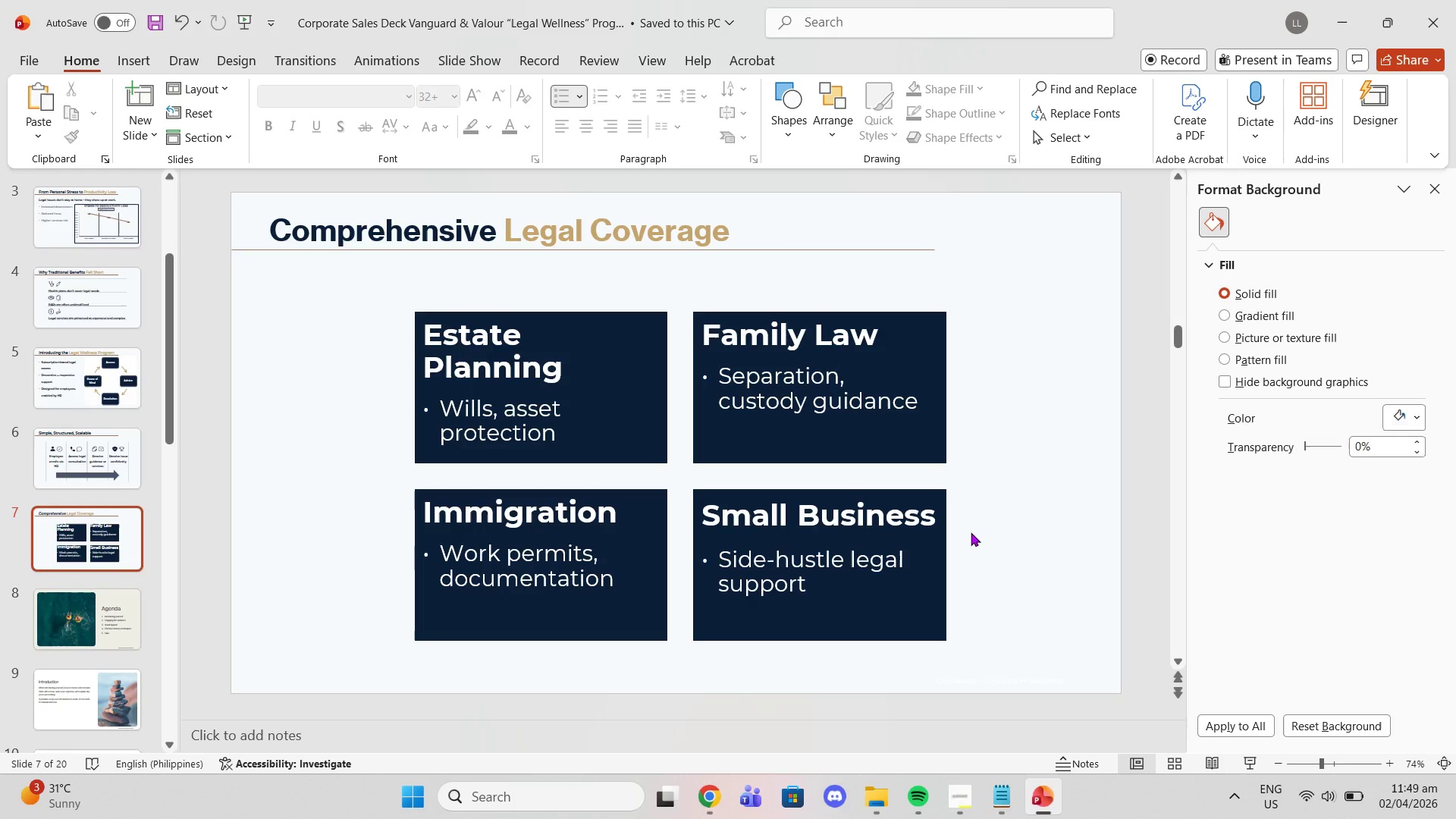 
wait(11.14)
 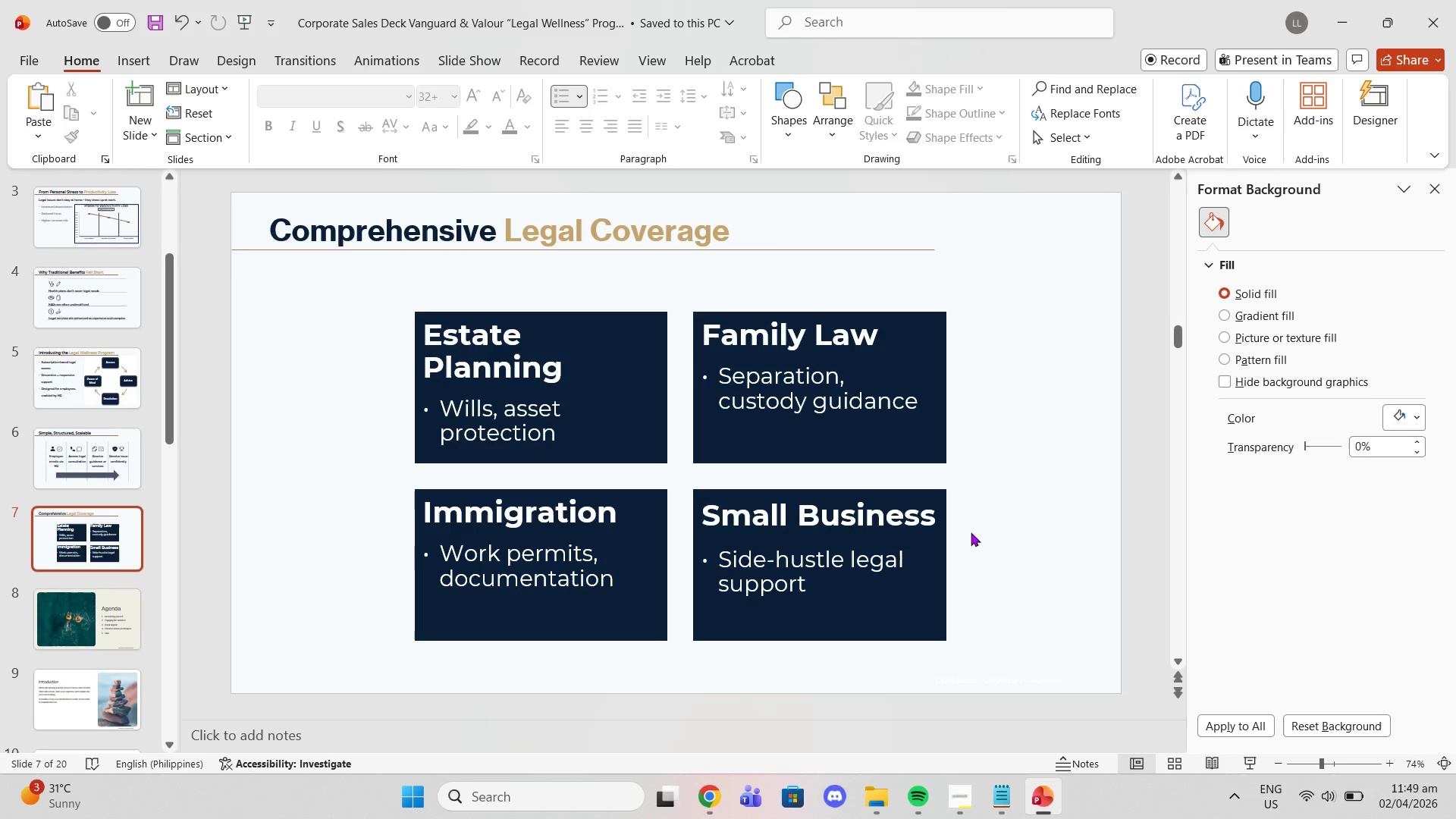 
left_click([422, 280])
 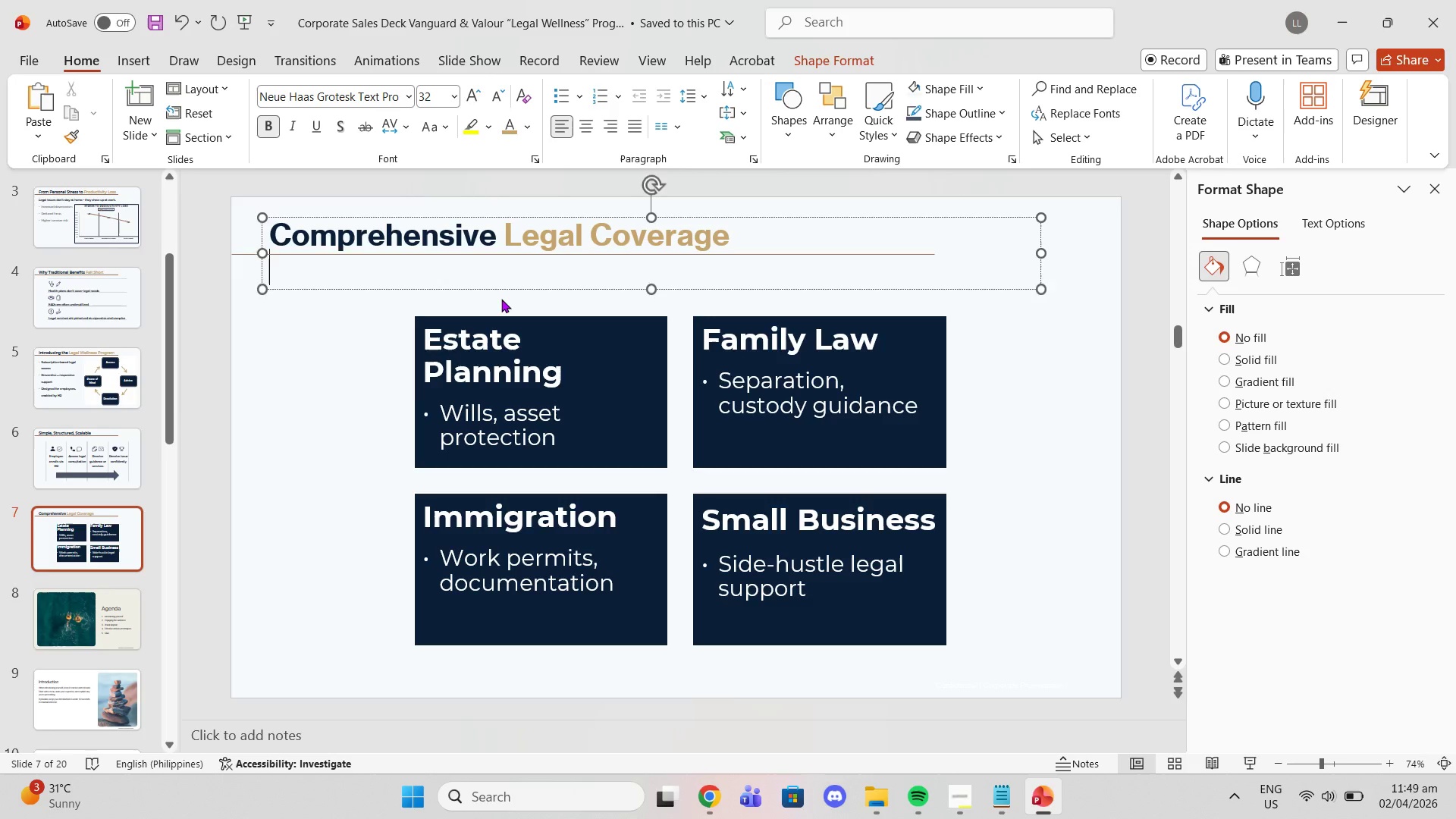 
left_click([501, 299])
 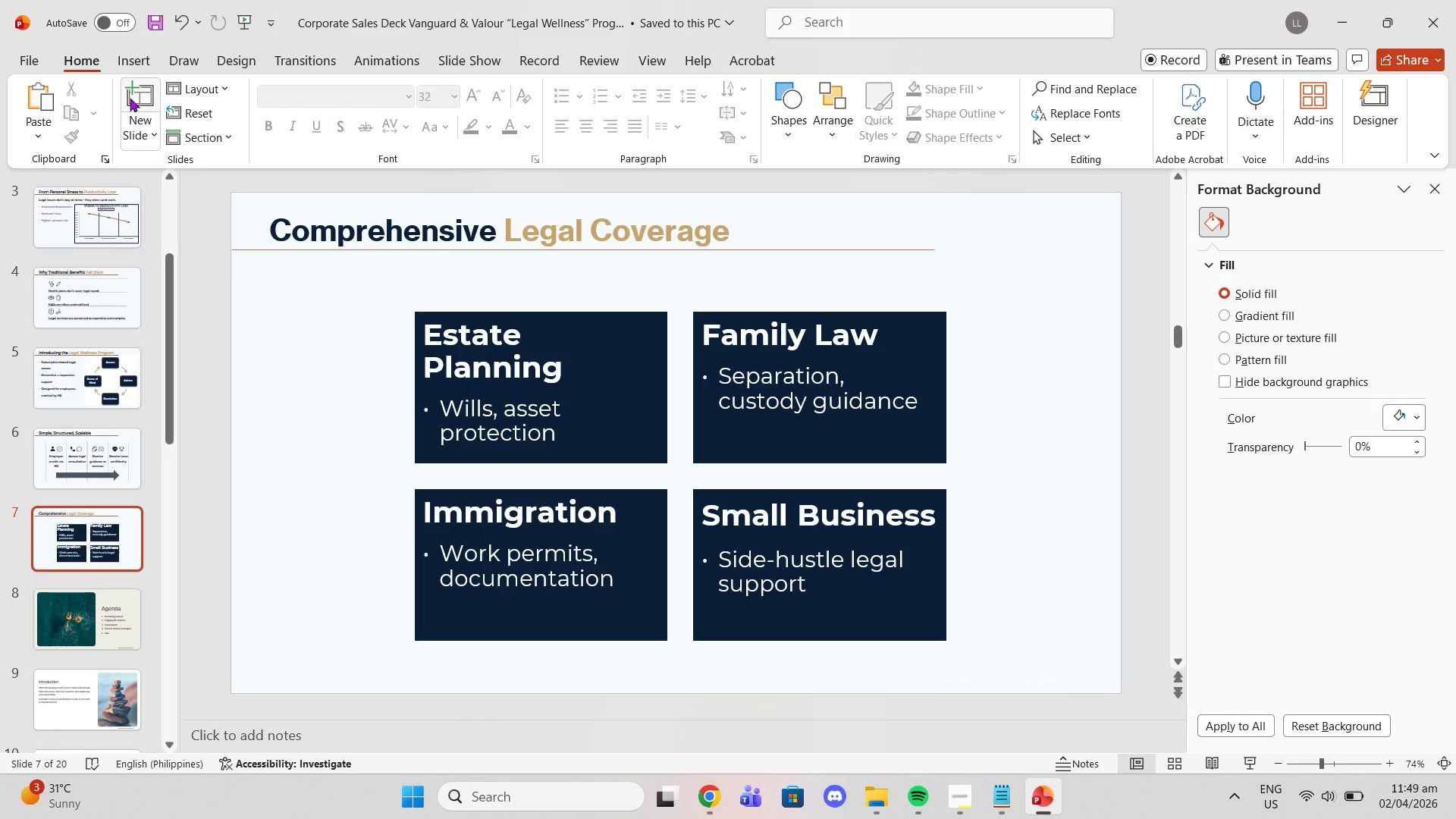 
left_click([137, 64])
 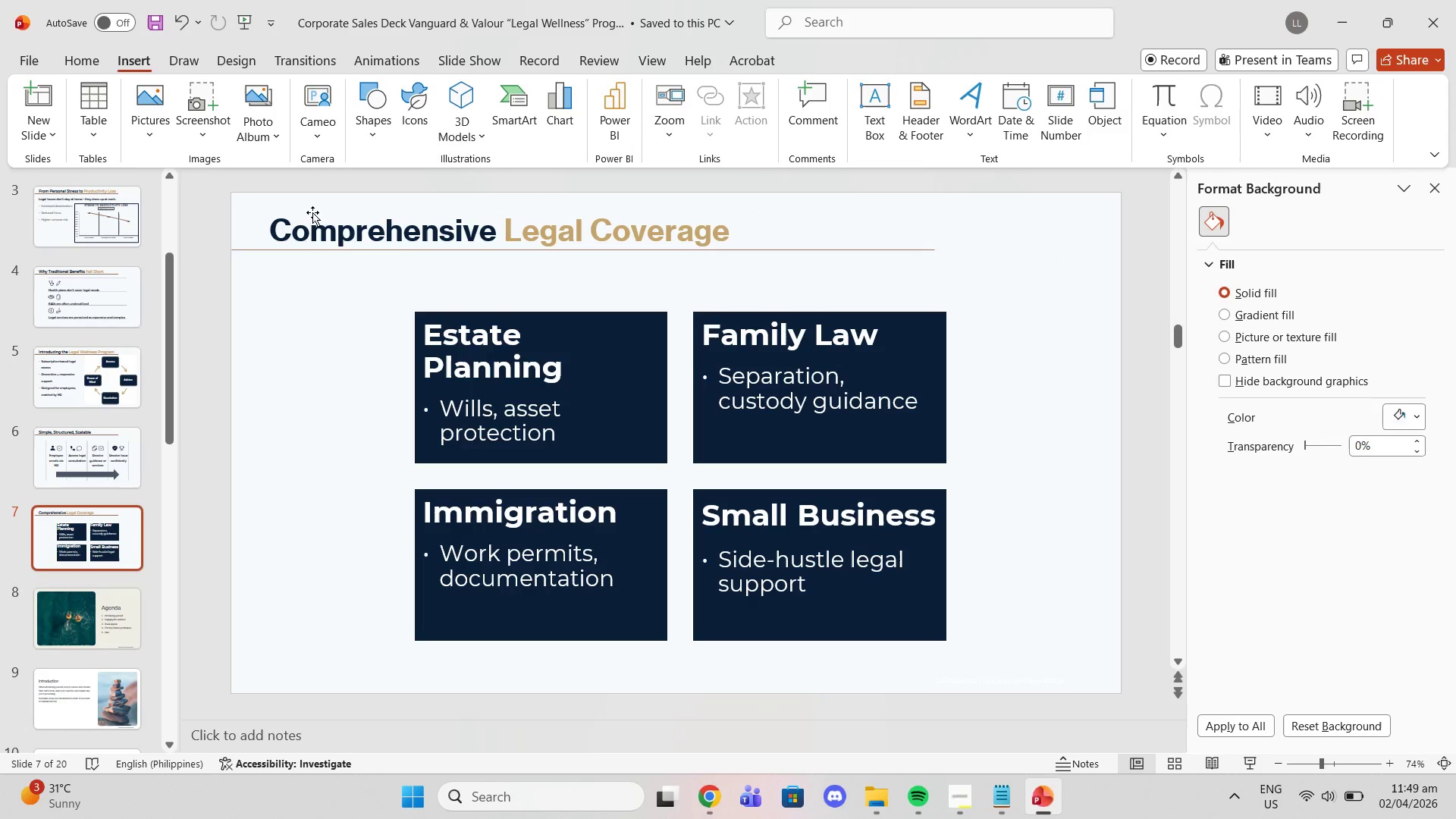 
left_click([331, 224])
 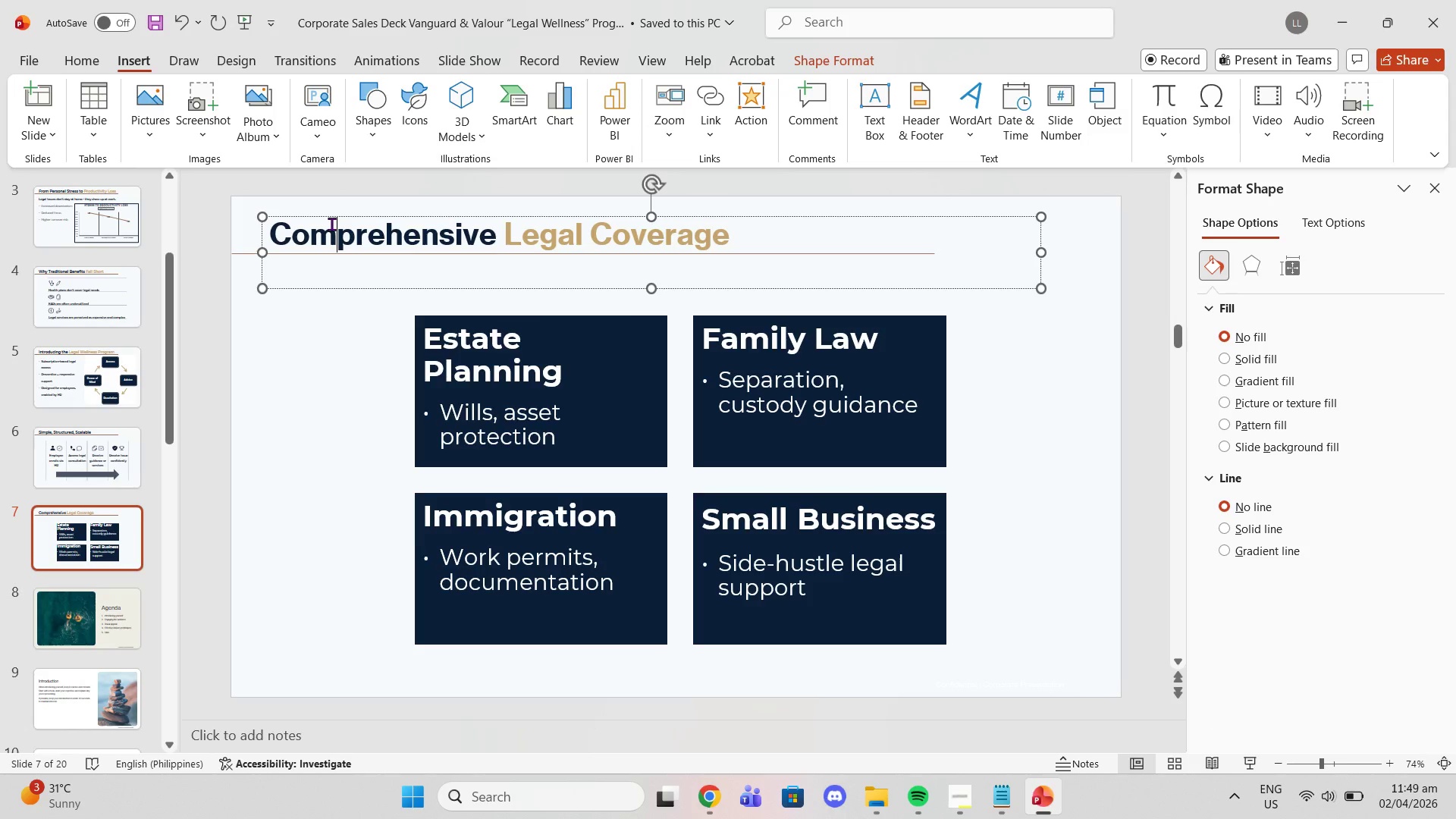 
key(Control+C)
 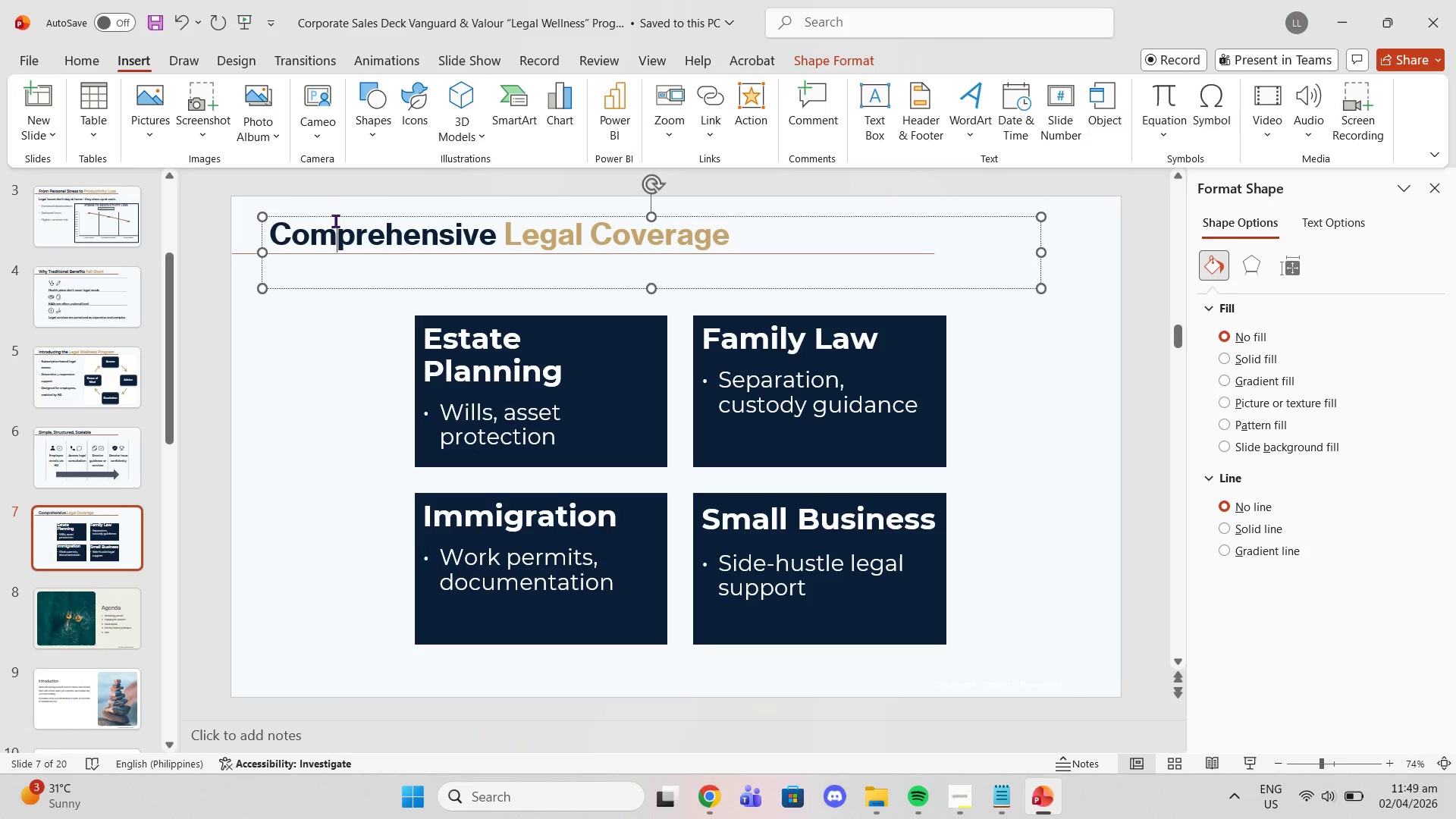 
key(Control+ControlLeft)
 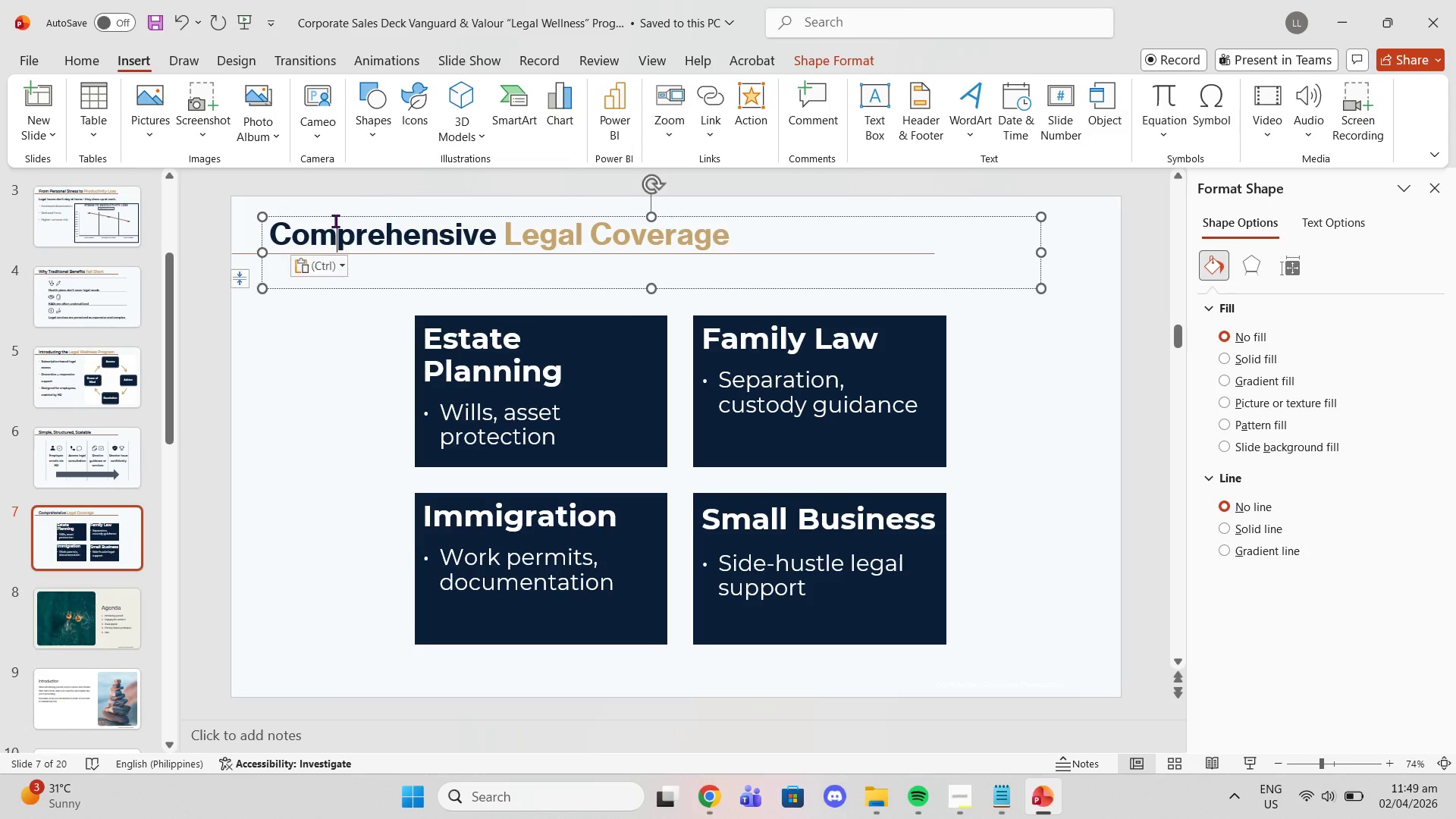 
key(Control+V)
 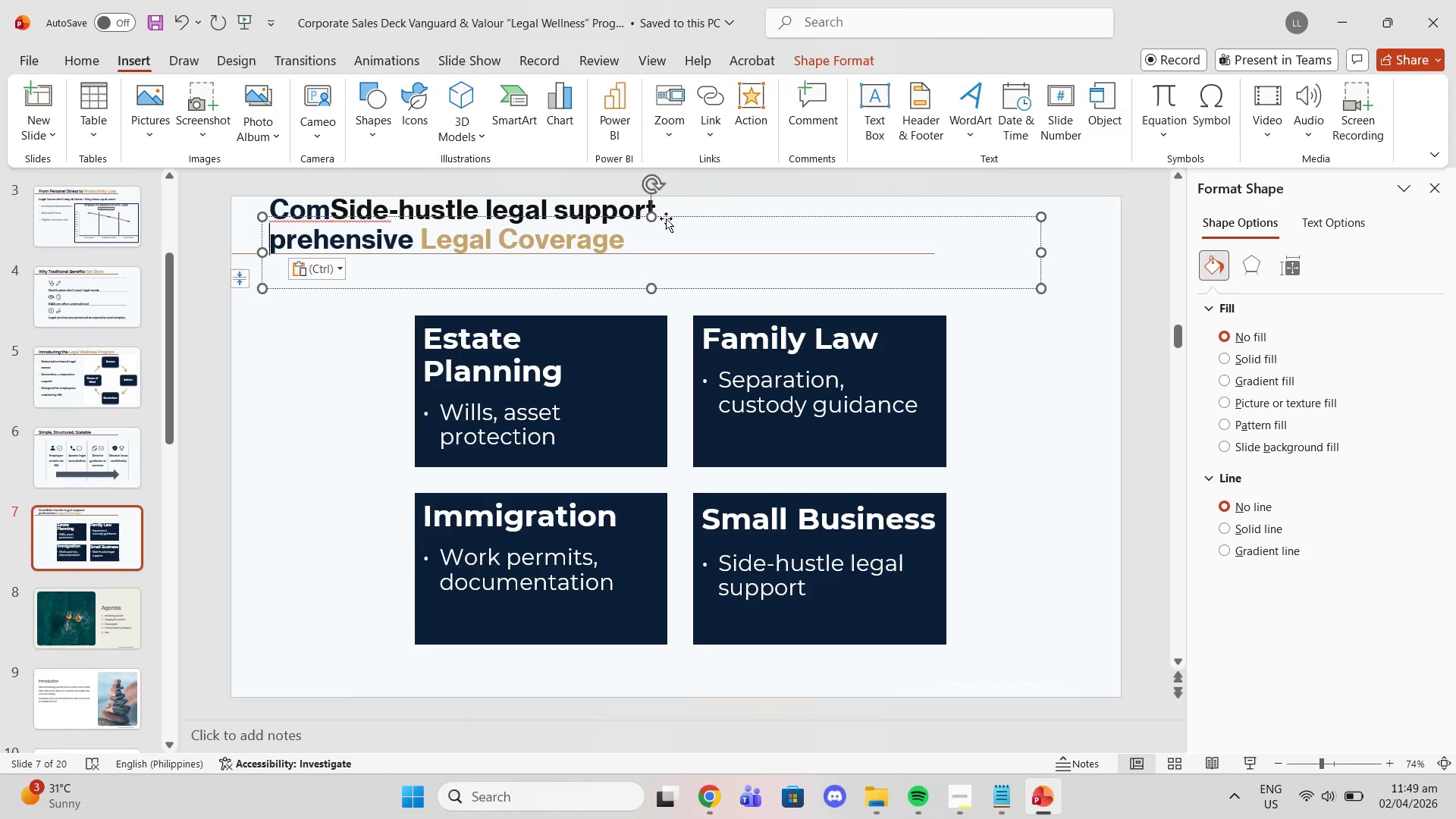 
key(Control+Z)
 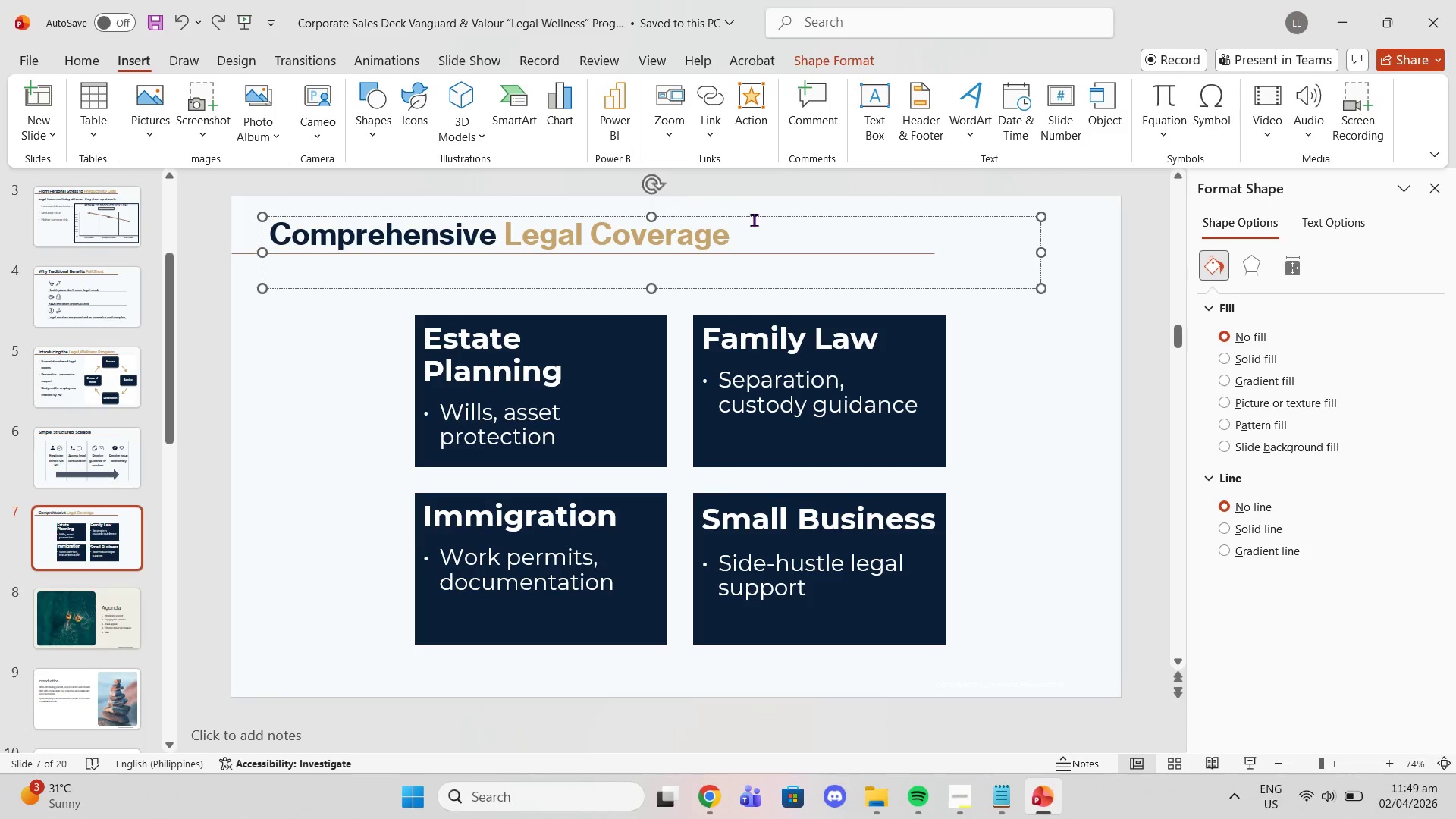 
left_click([752, 215])
 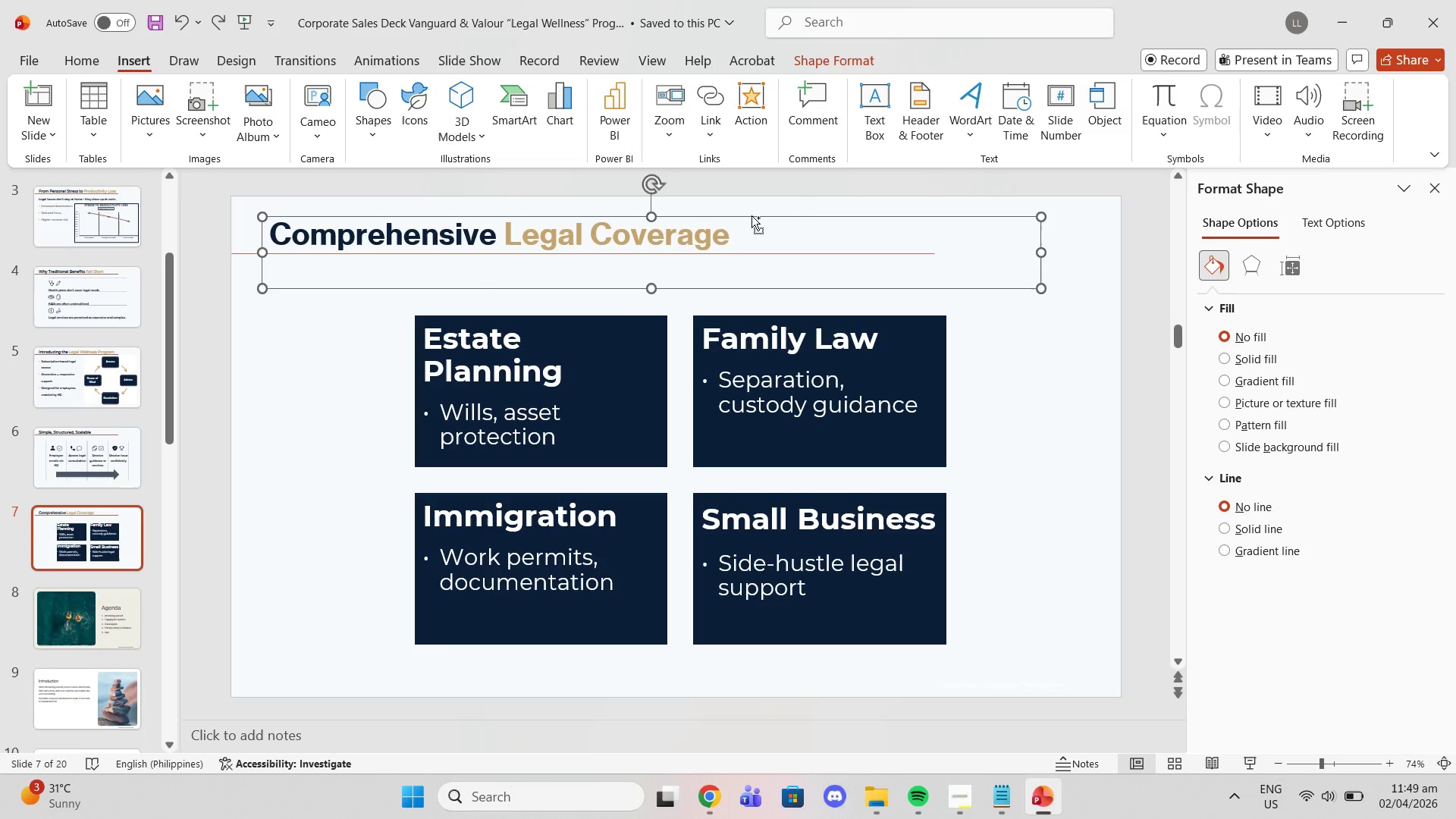 
key(Control+C)
 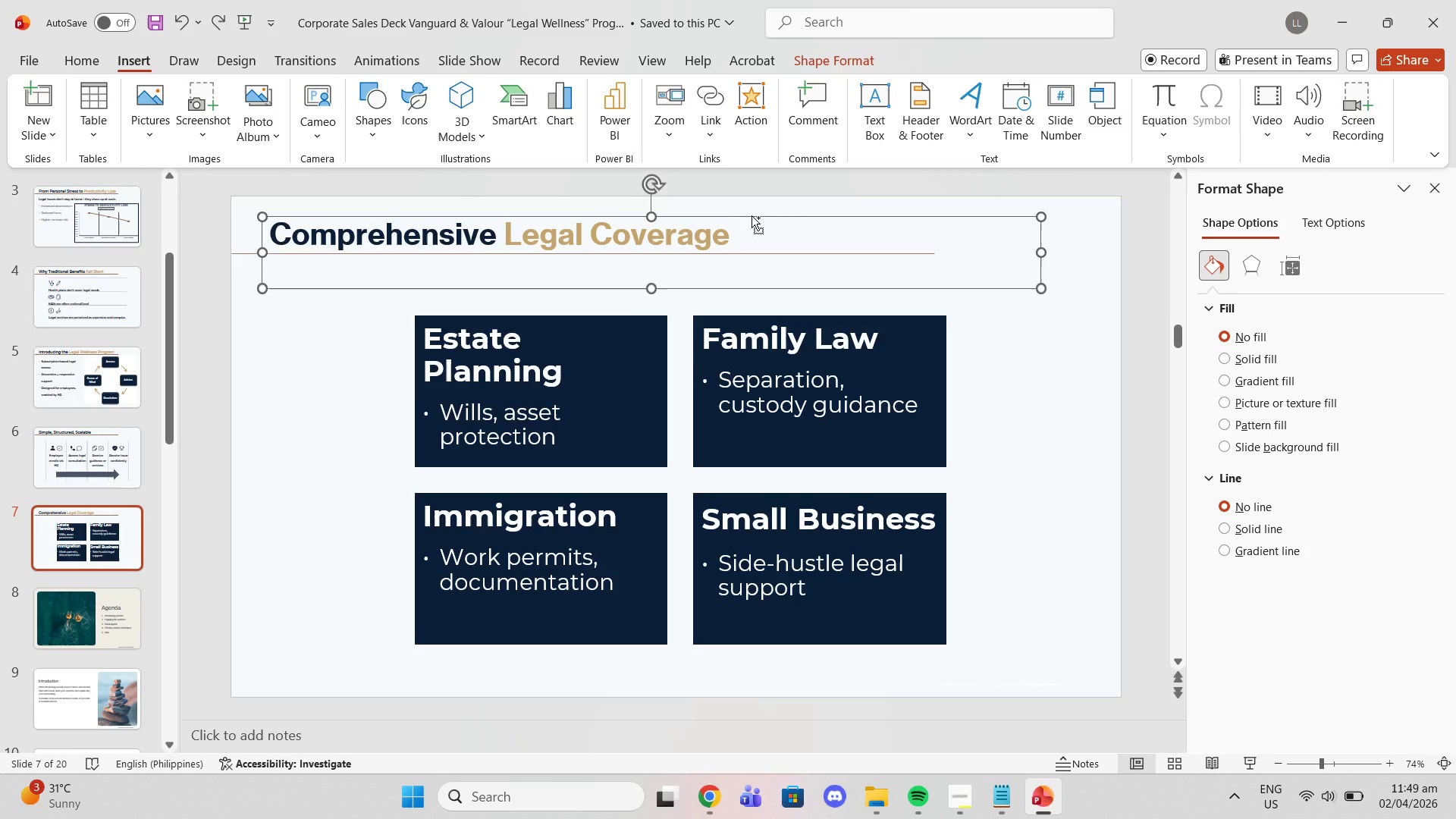 
key(Control+ControlLeft)
 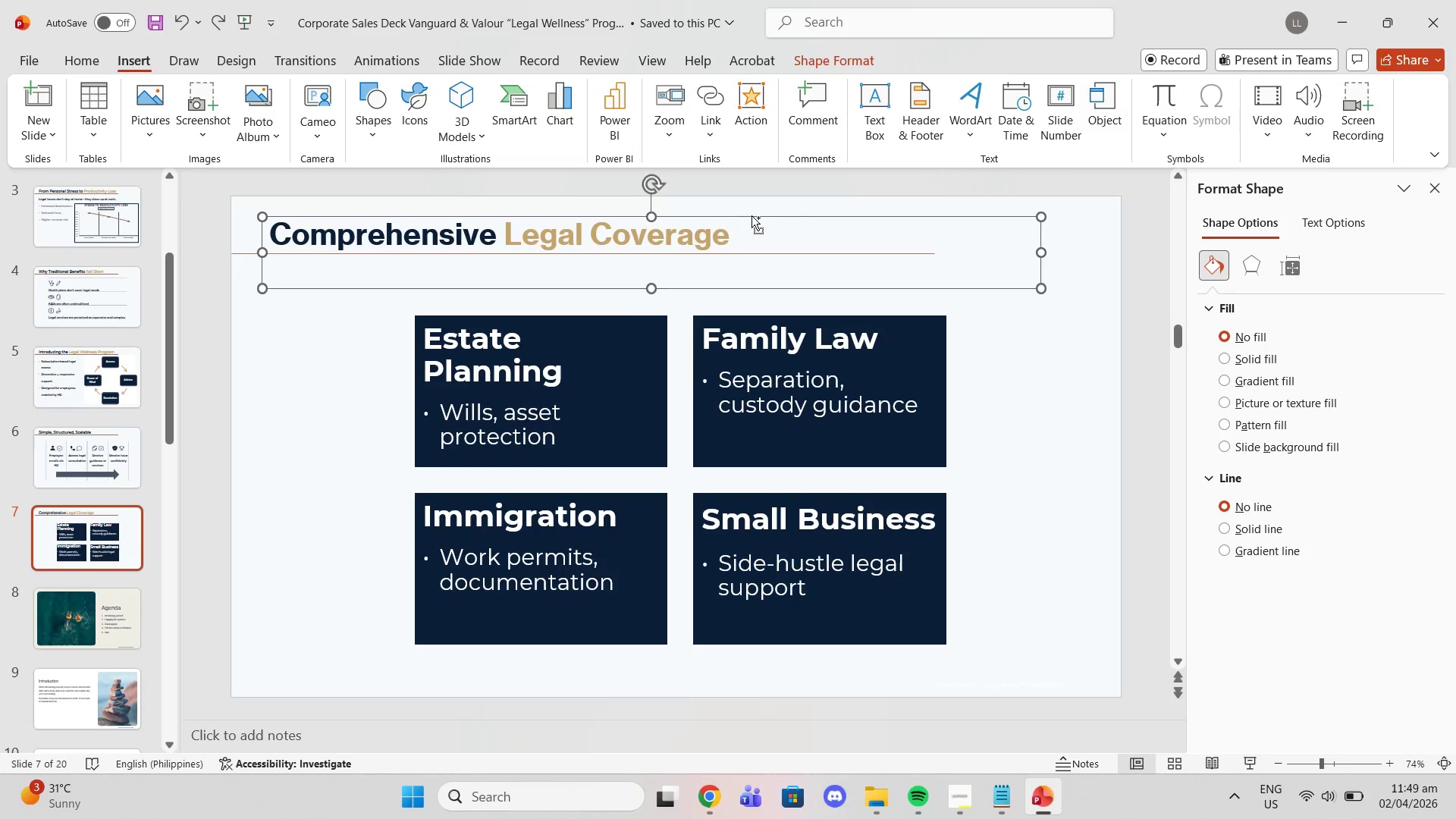 
key(Control+V)
 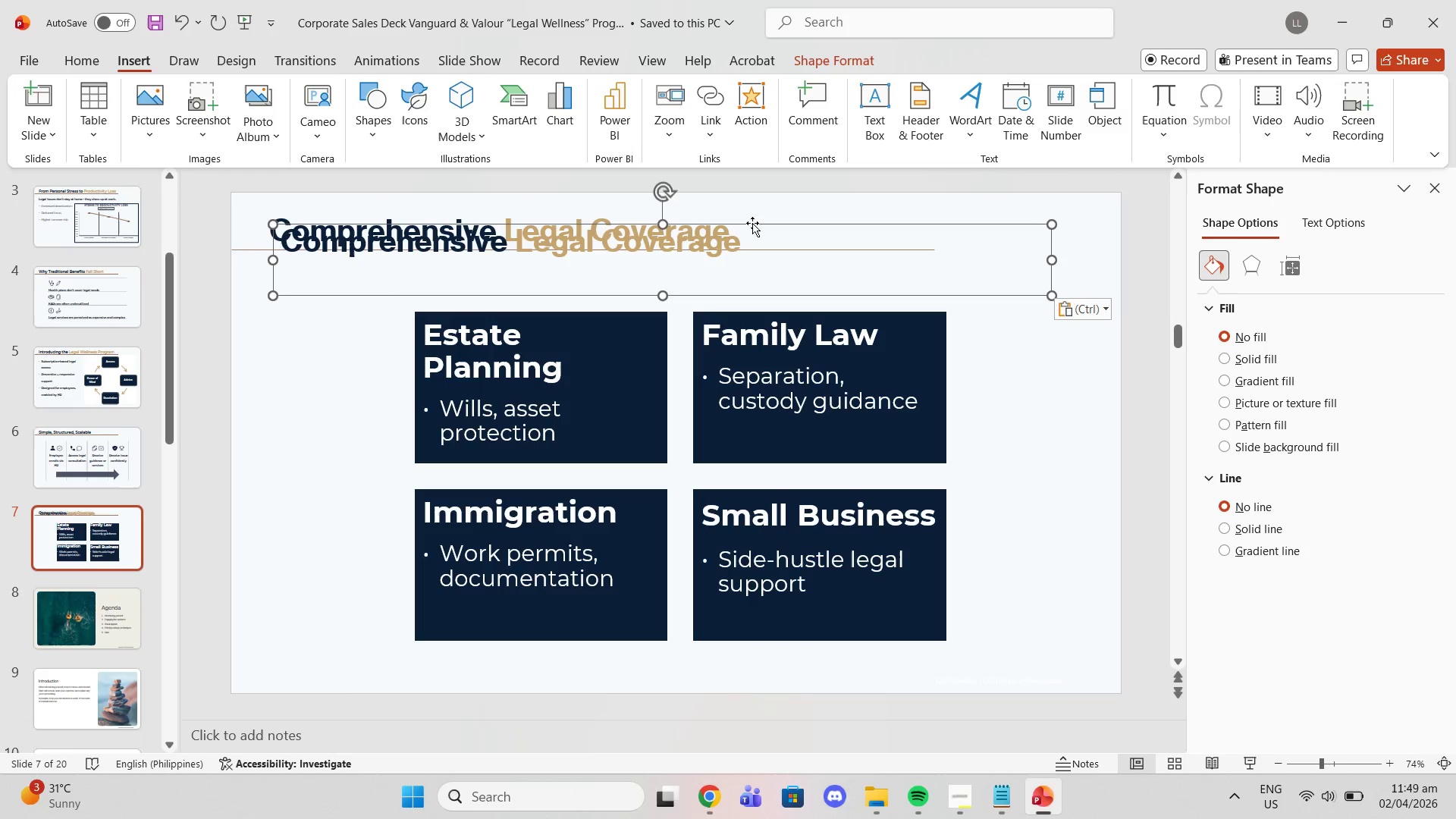 
left_click_drag(start_coordinate=[752, 223], to_coordinate=[750, 262])
 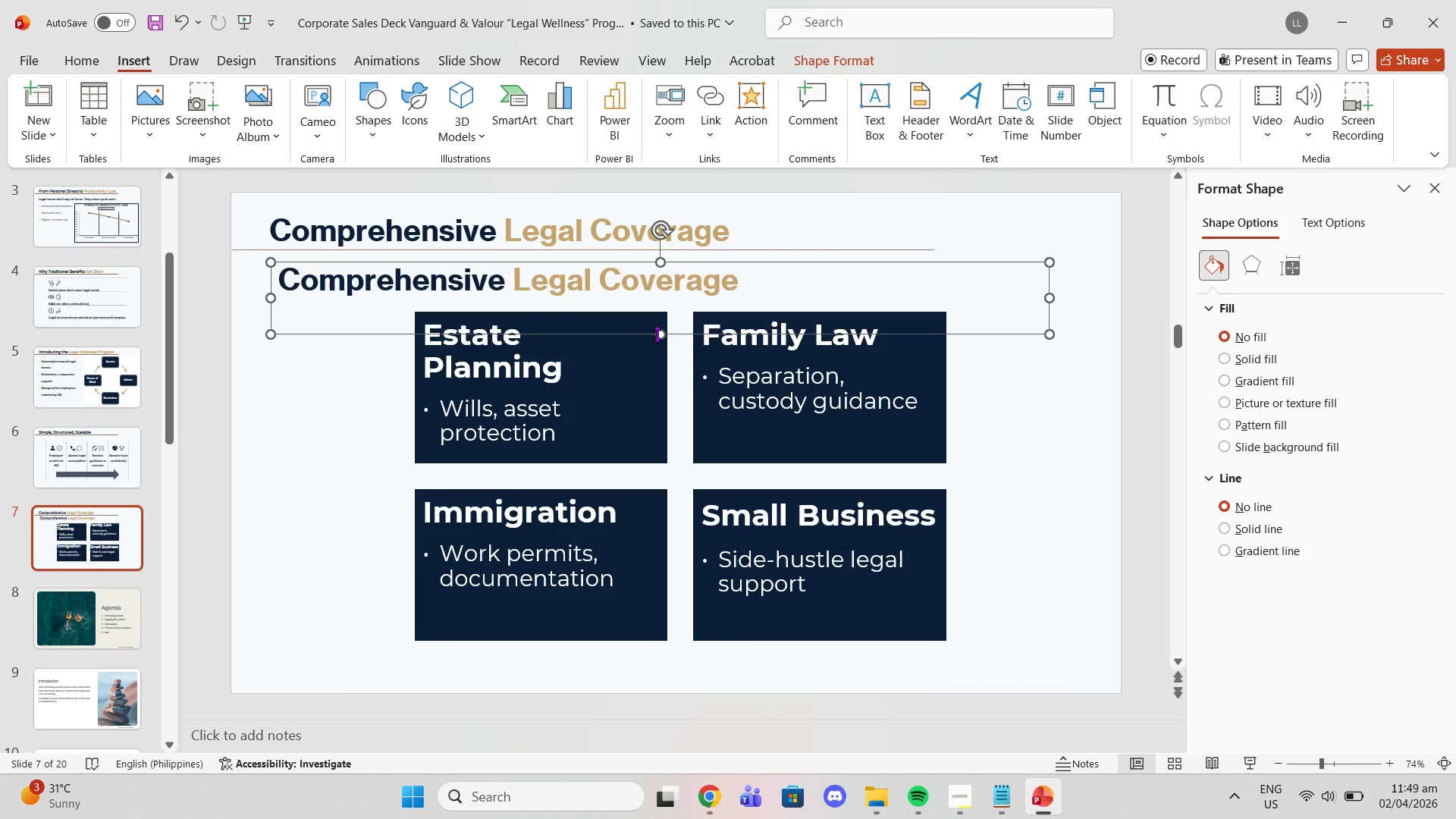 
left_click_drag(start_coordinate=[657, 334], to_coordinate=[657, 298])
 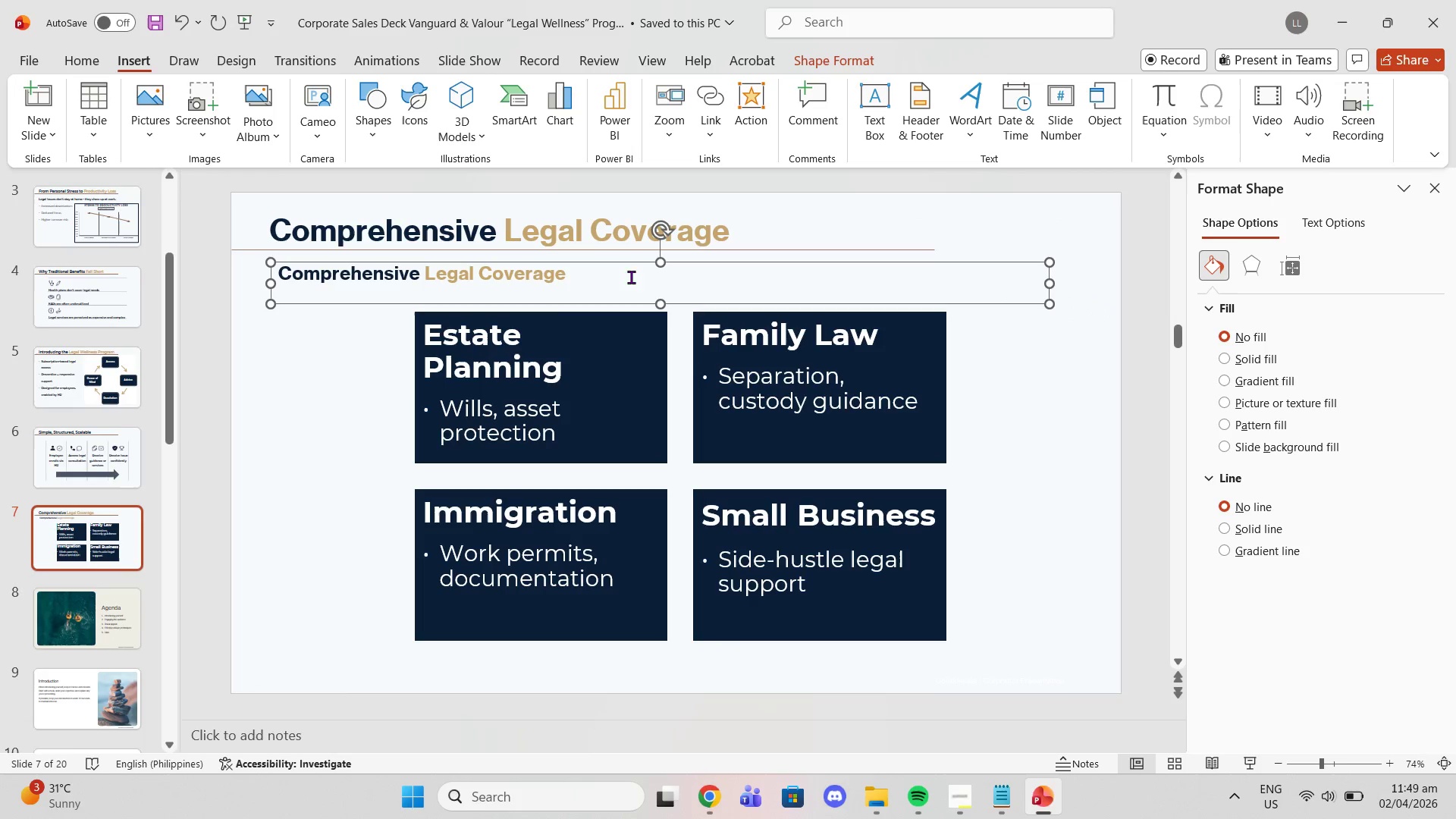 
left_click_drag(start_coordinate=[594, 277], to_coordinate=[398, 277])
 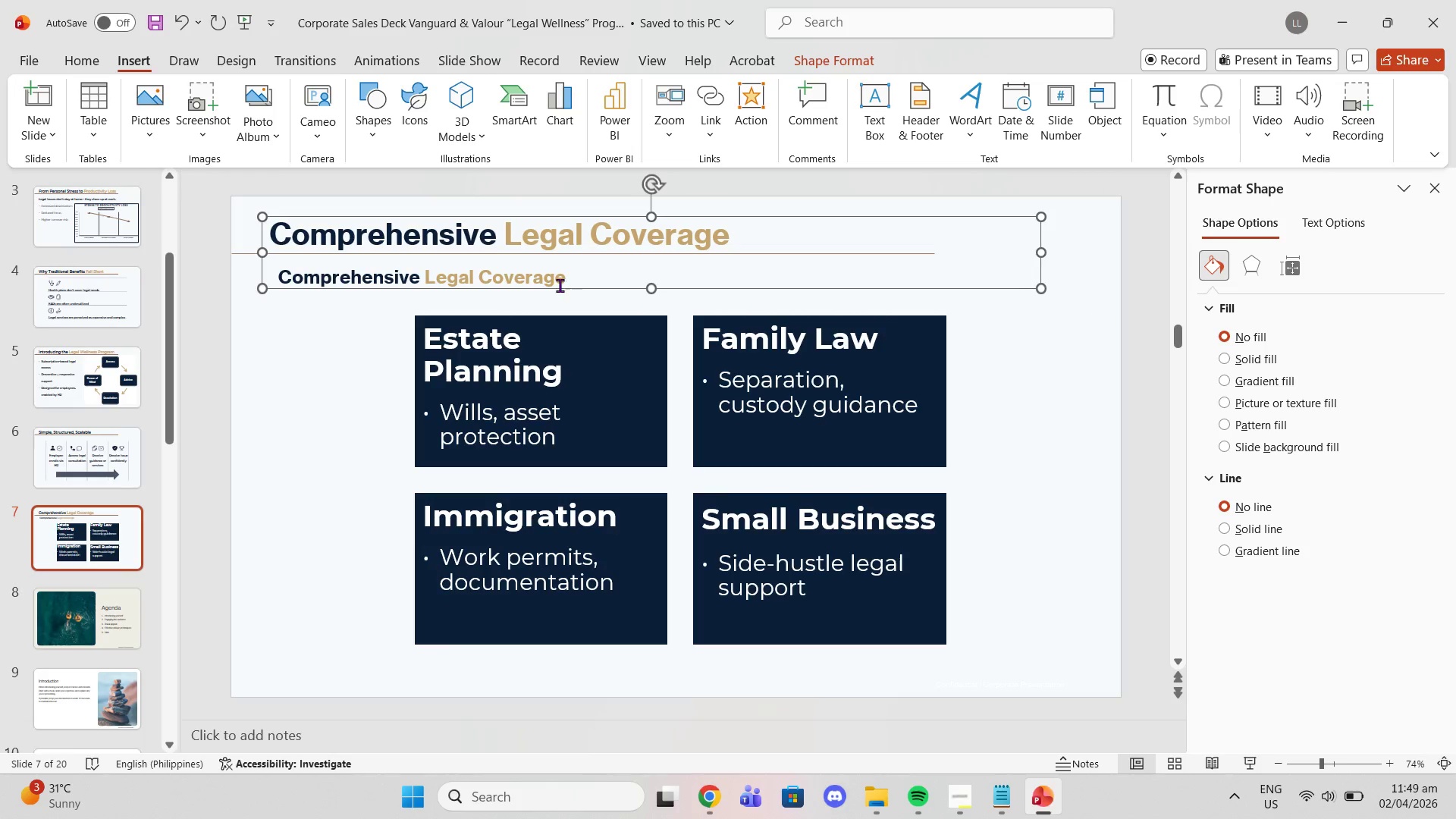 
double_click([535, 278])
 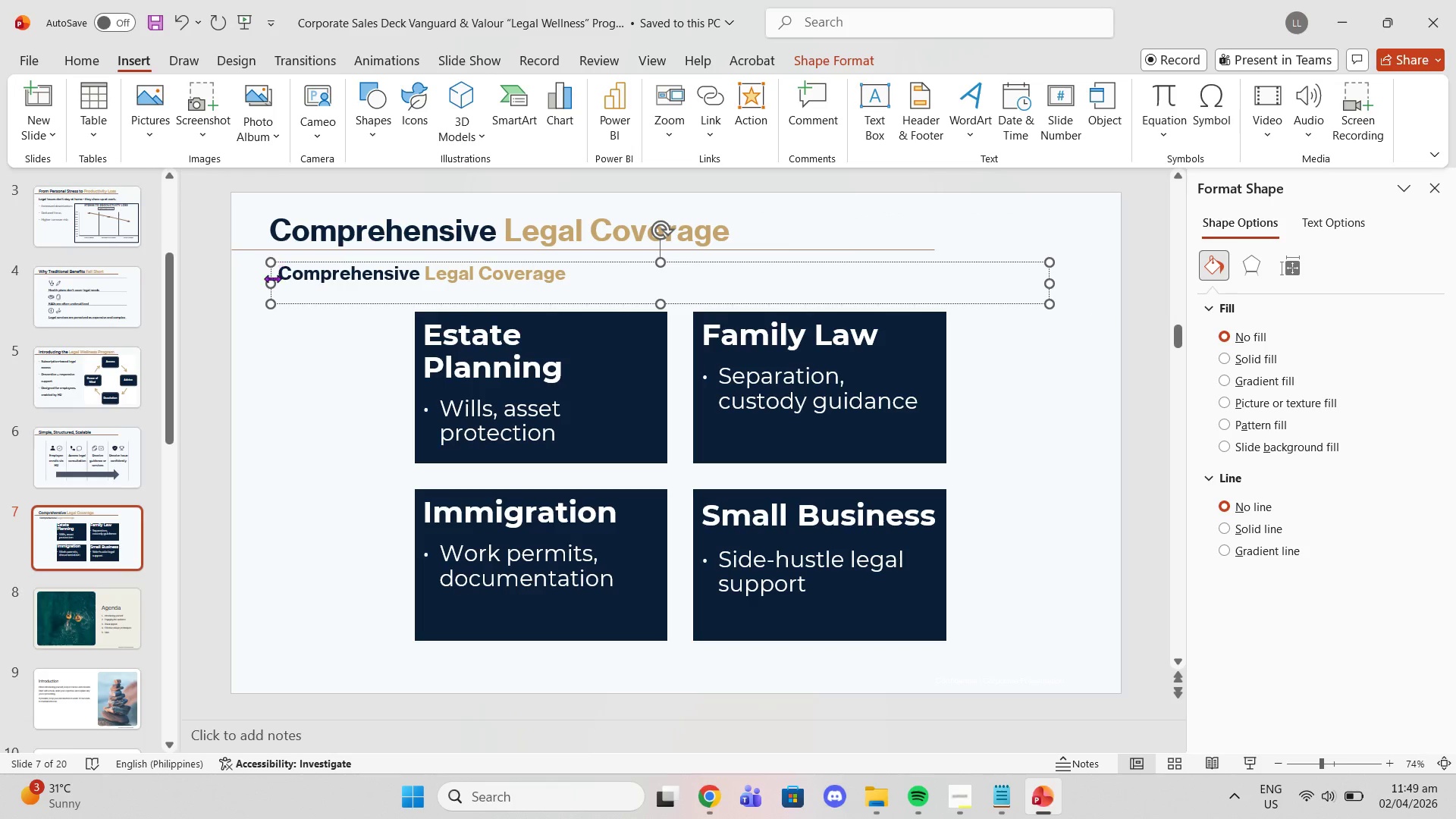 
left_click_drag(start_coordinate=[271, 281], to_coordinate=[415, 281])
 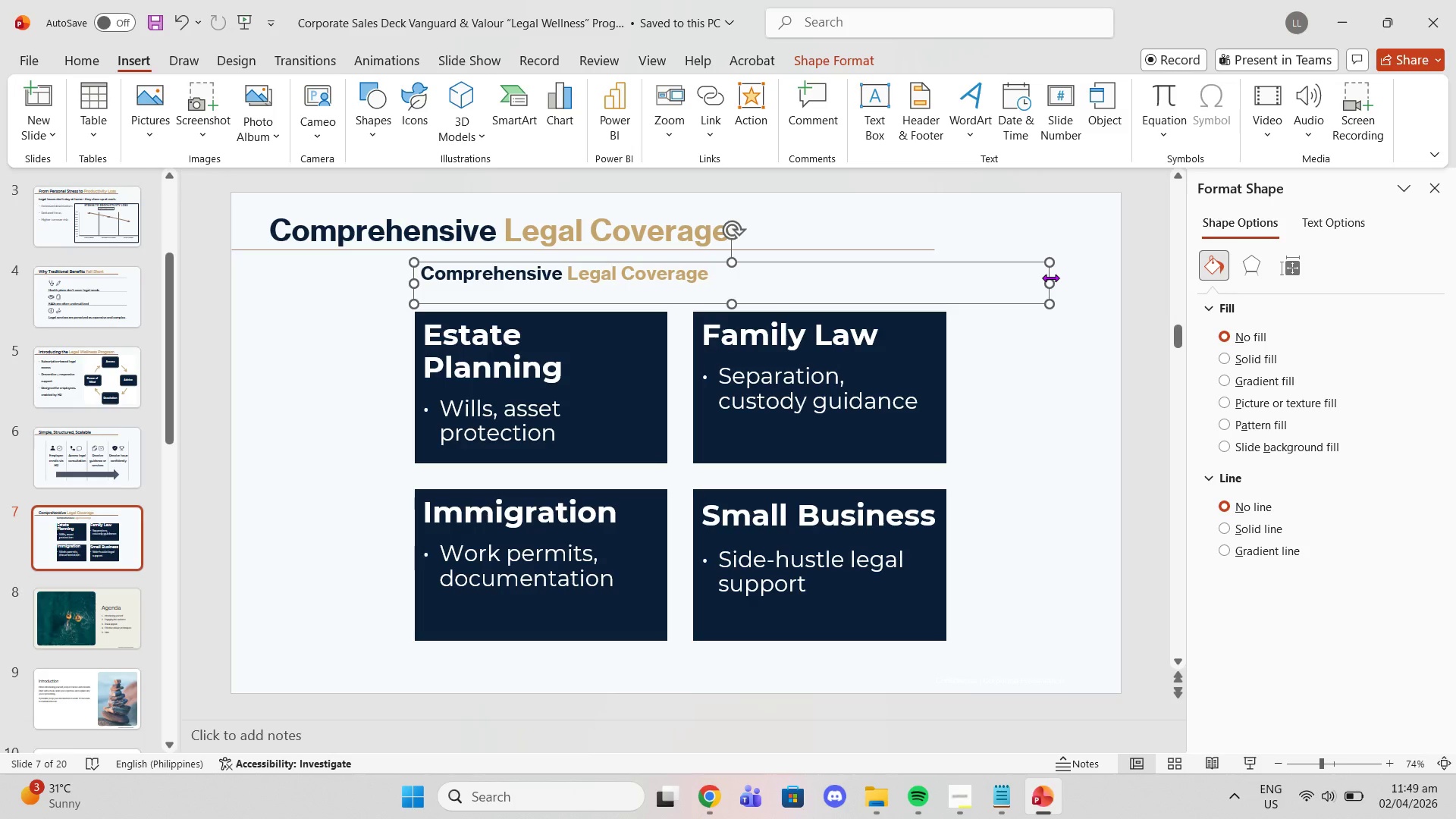 
left_click_drag(start_coordinate=[1050, 278], to_coordinate=[946, 284])
 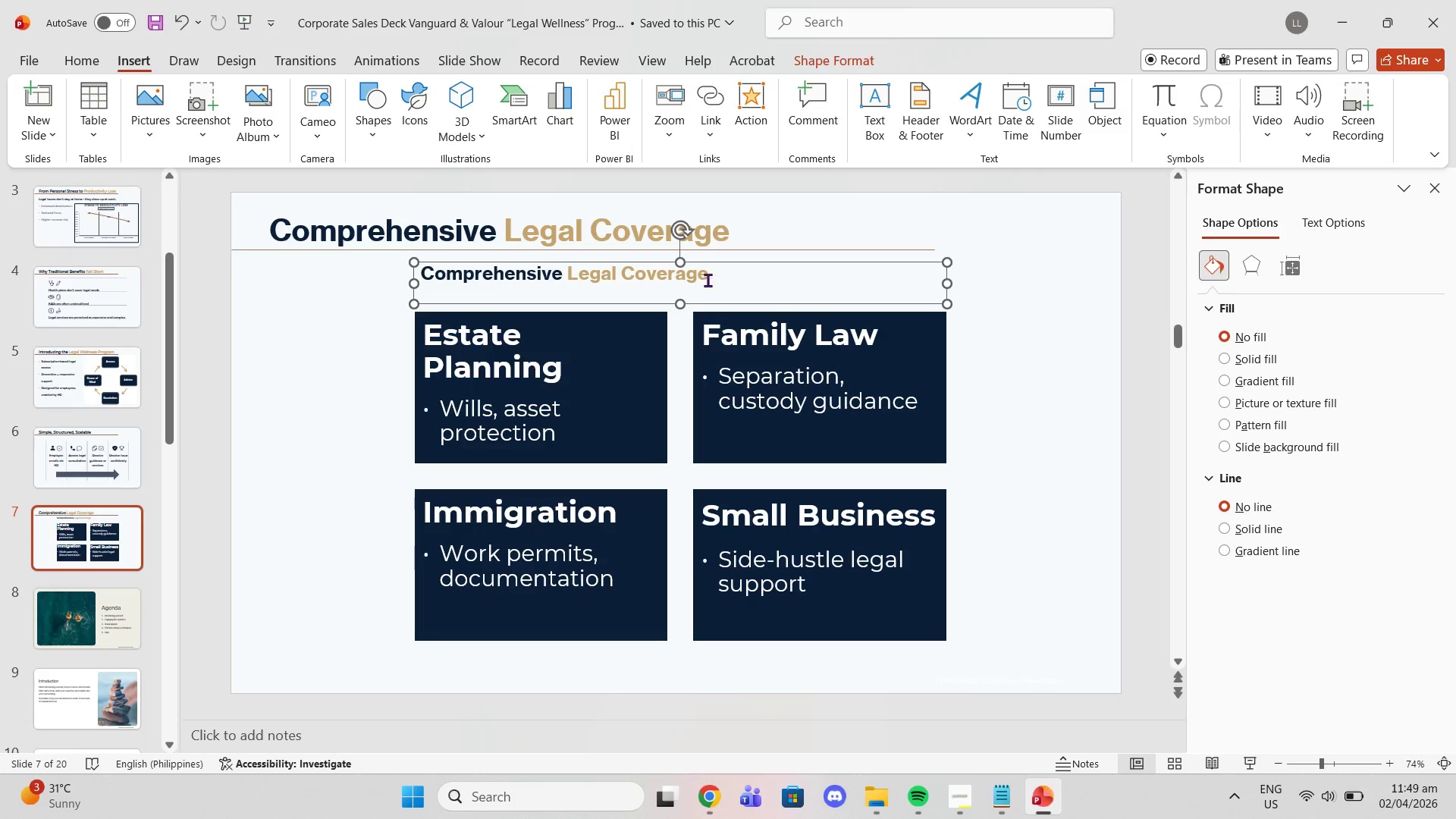 
left_click_drag(start_coordinate=[704, 279], to_coordinate=[422, 277])
 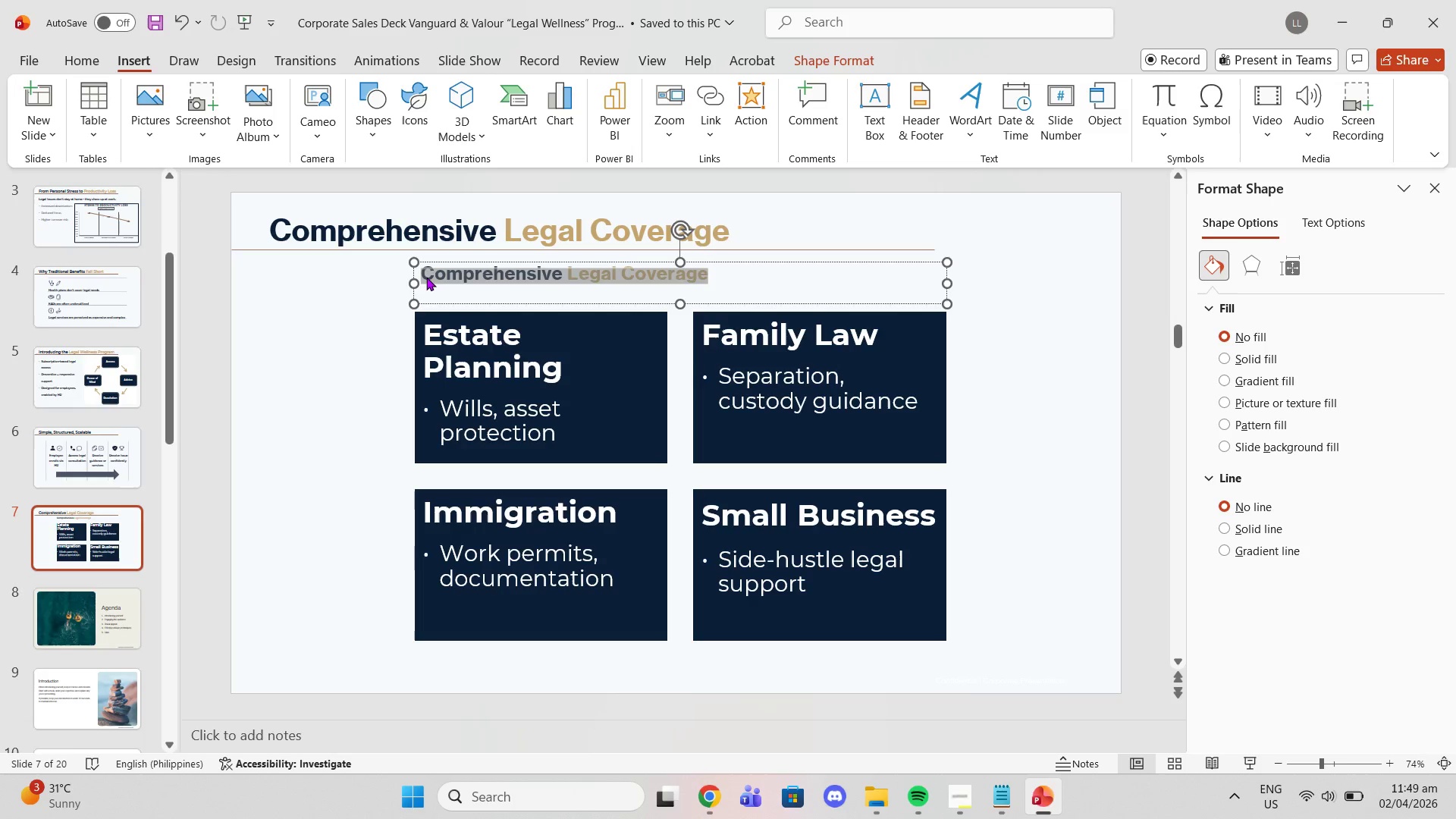 
type(SERVICE PILLARS)
 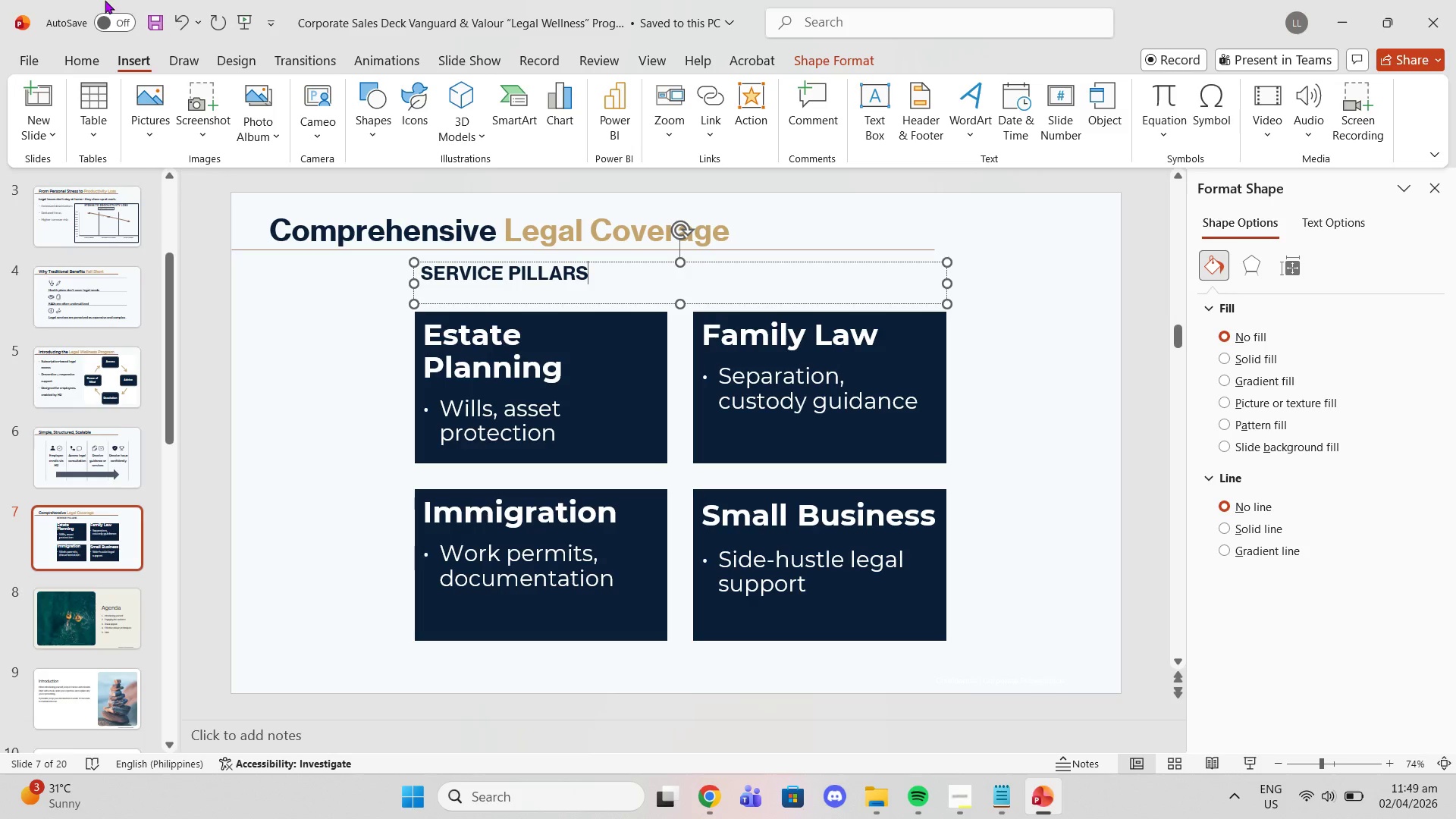 
left_click([68, 63])
 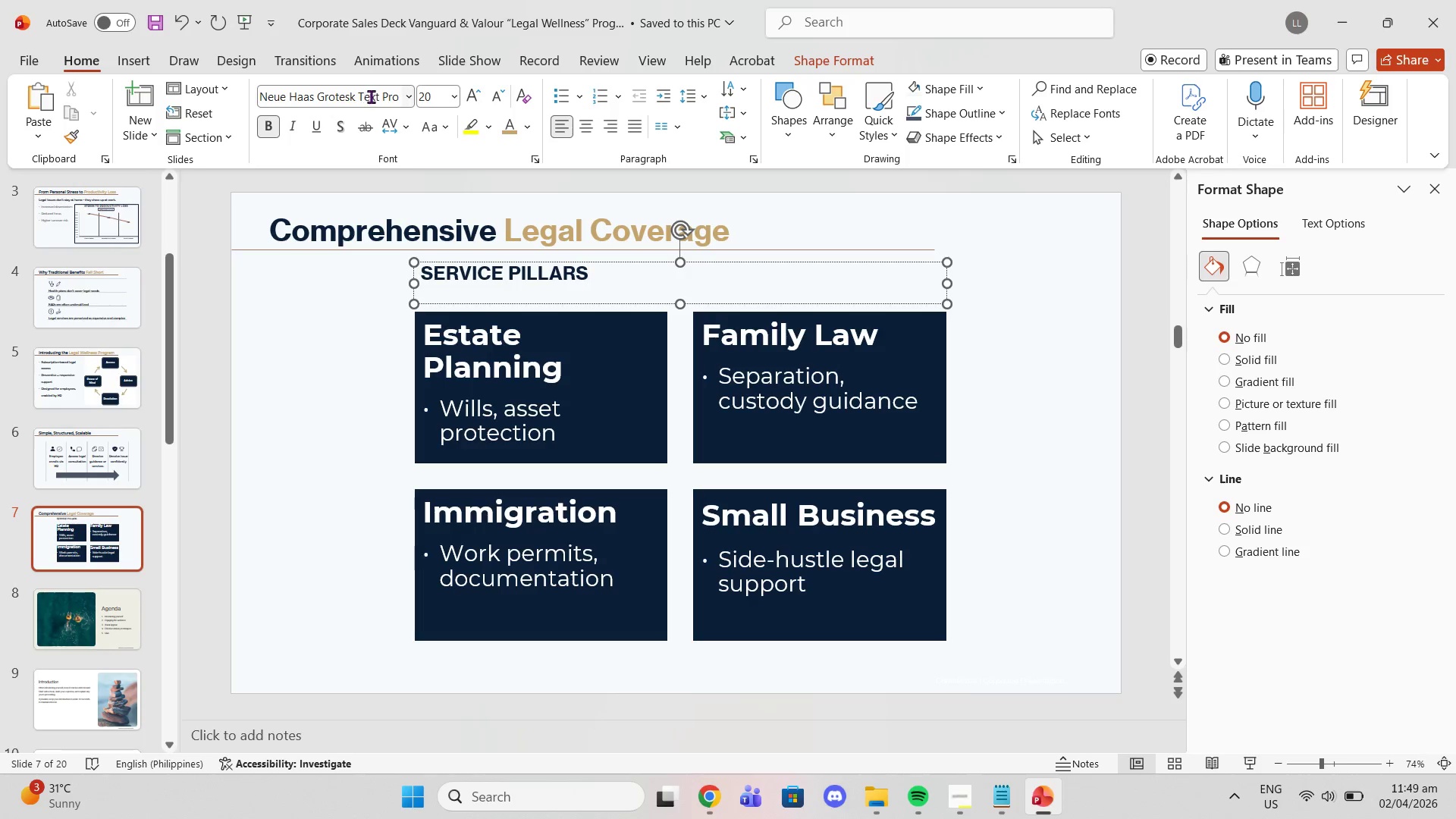 
left_click([406, 96])
 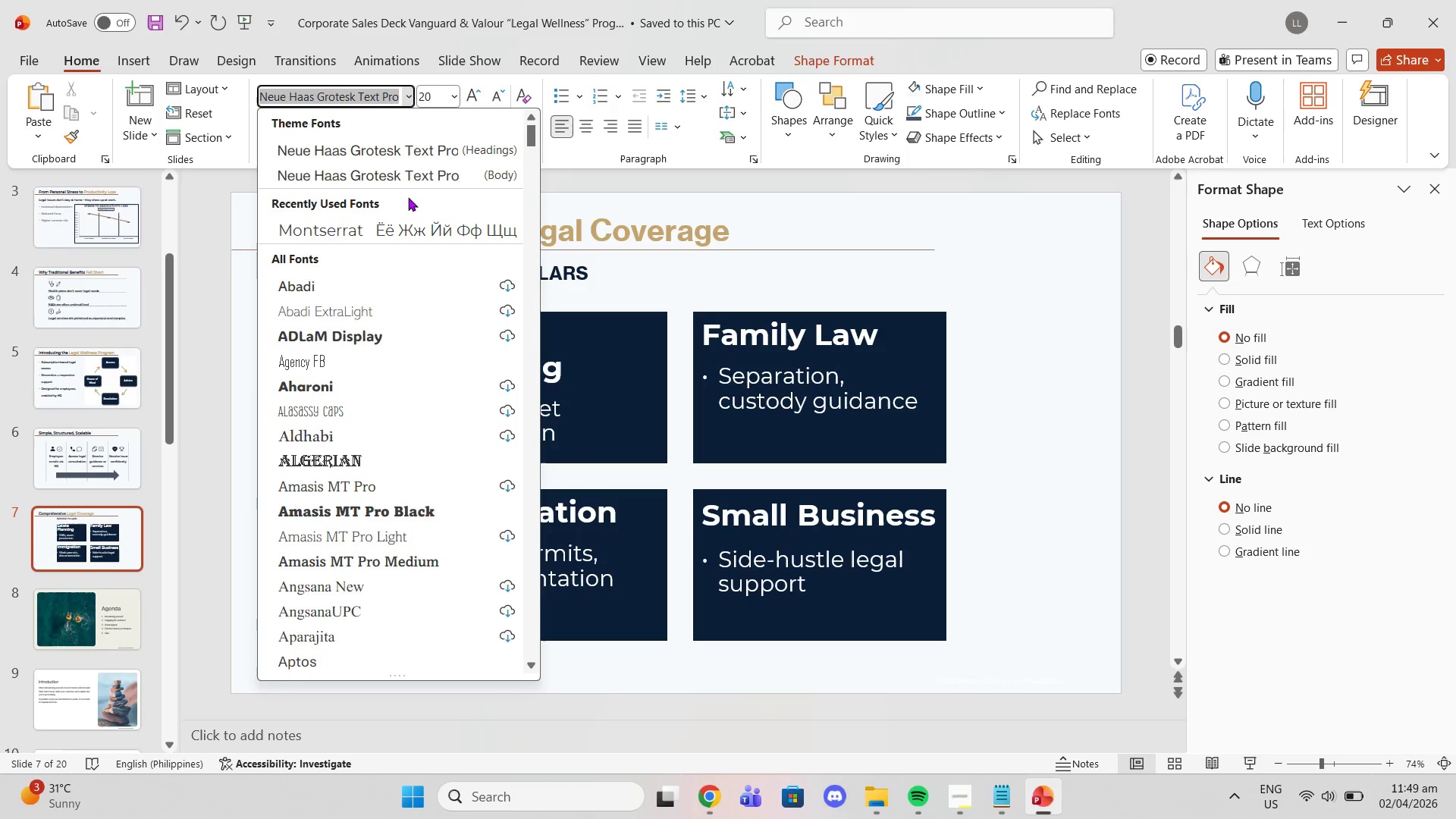 
left_click([395, 231])
 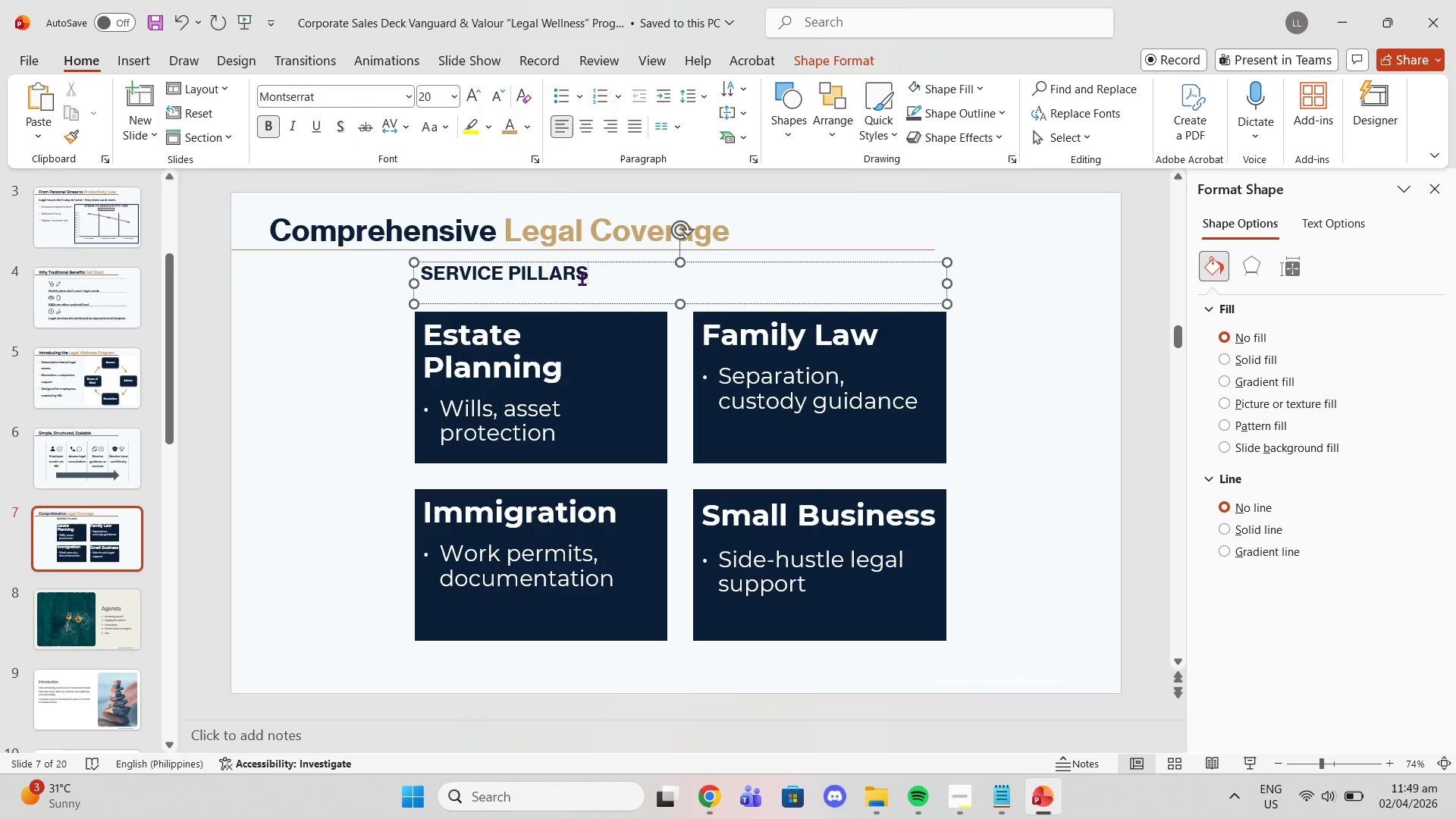 
left_click([543, 278])
 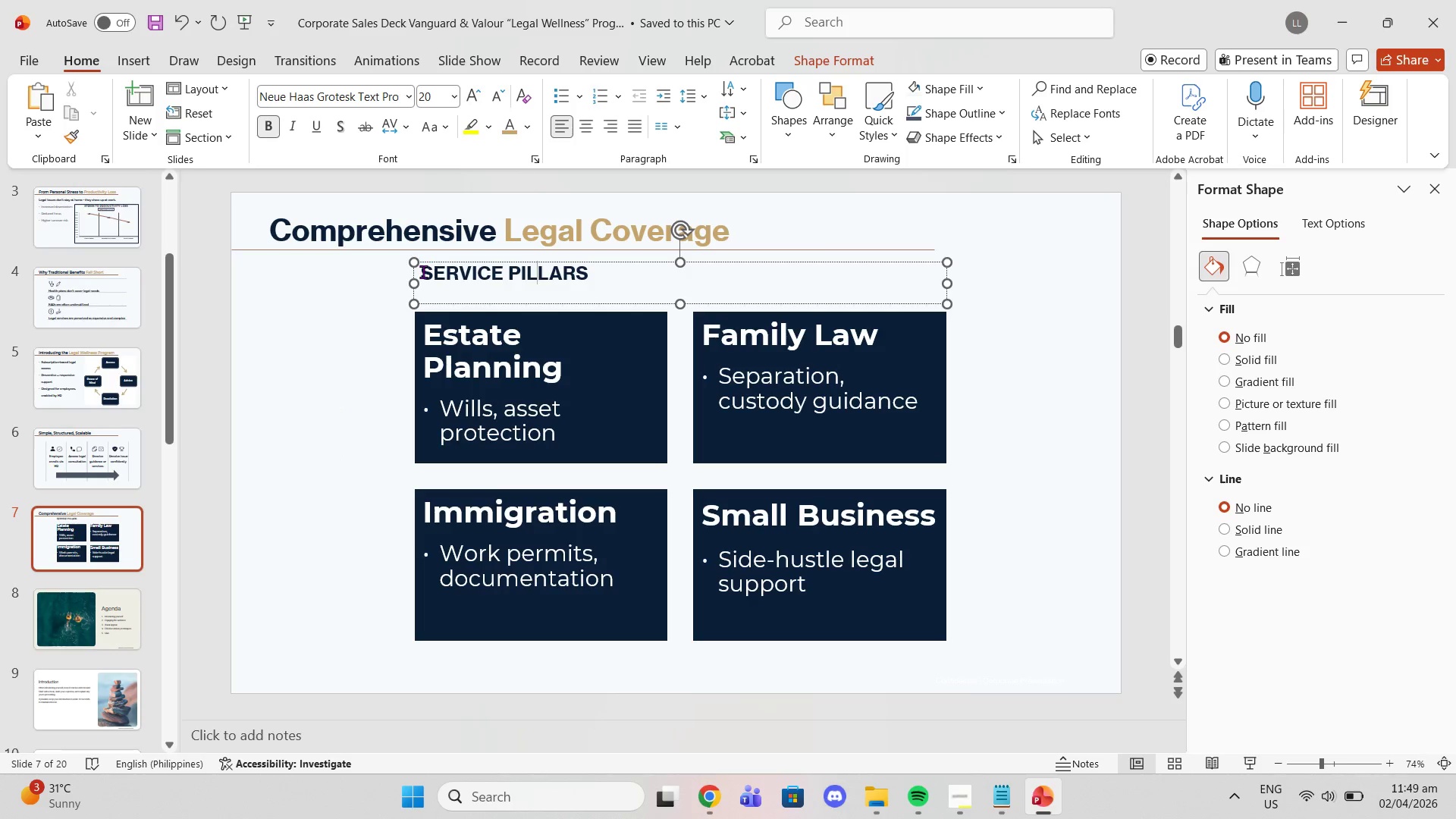 
left_click_drag(start_coordinate=[424, 272], to_coordinate=[594, 278])
 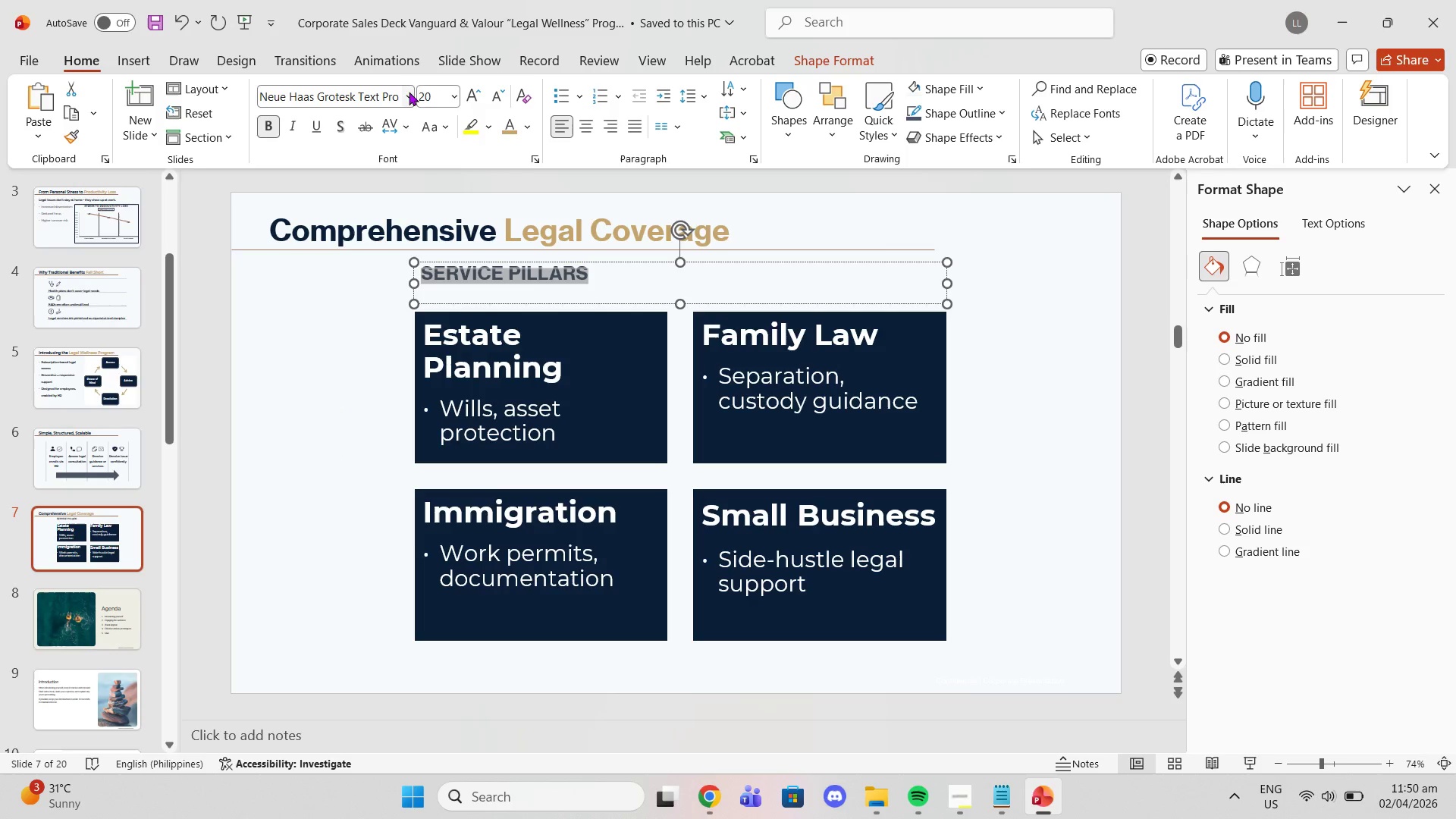 
left_click([410, 94])
 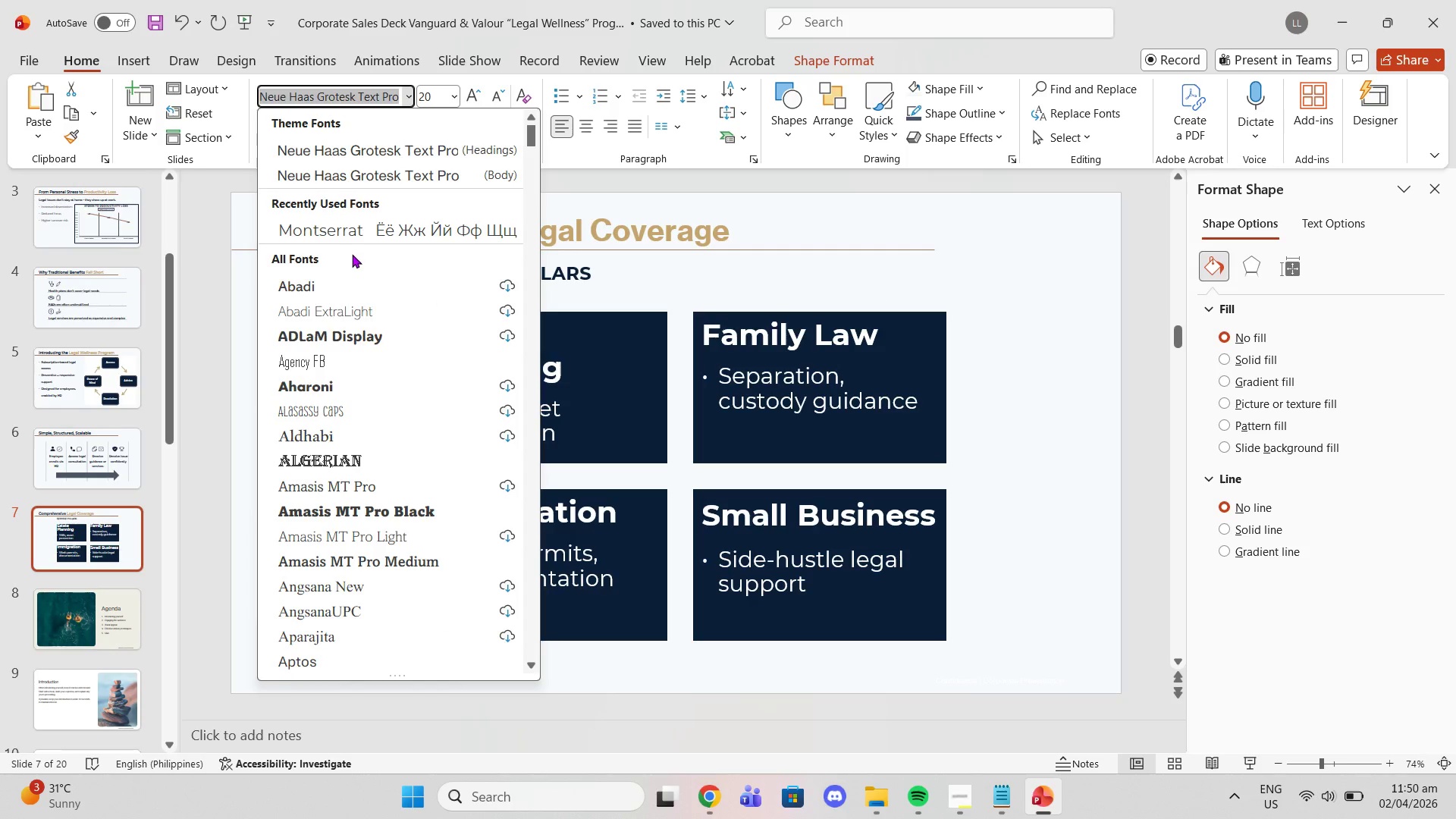 
left_click([346, 234])
 